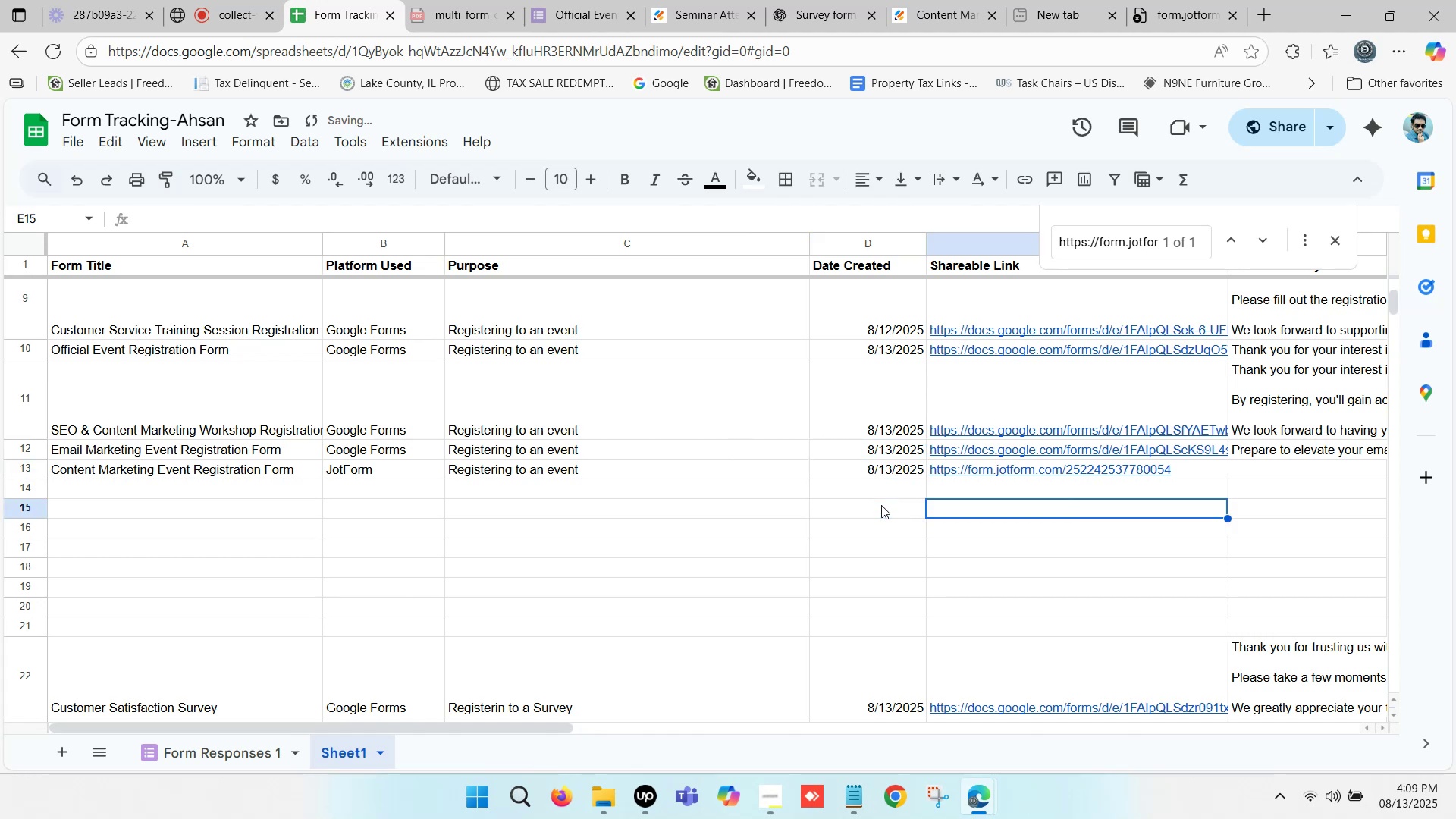 
key(ArrowRight)
 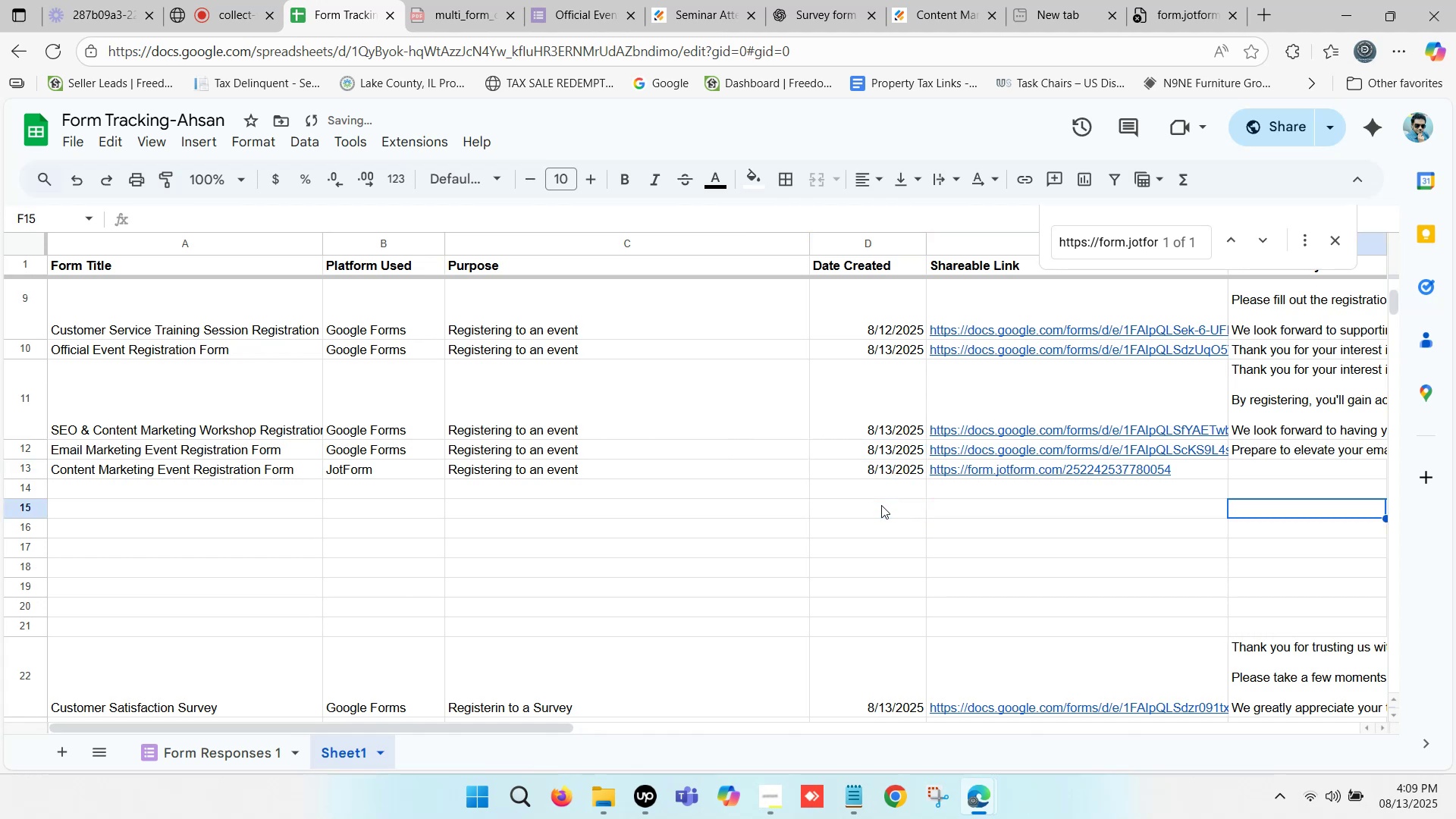 
key(ArrowRight)
 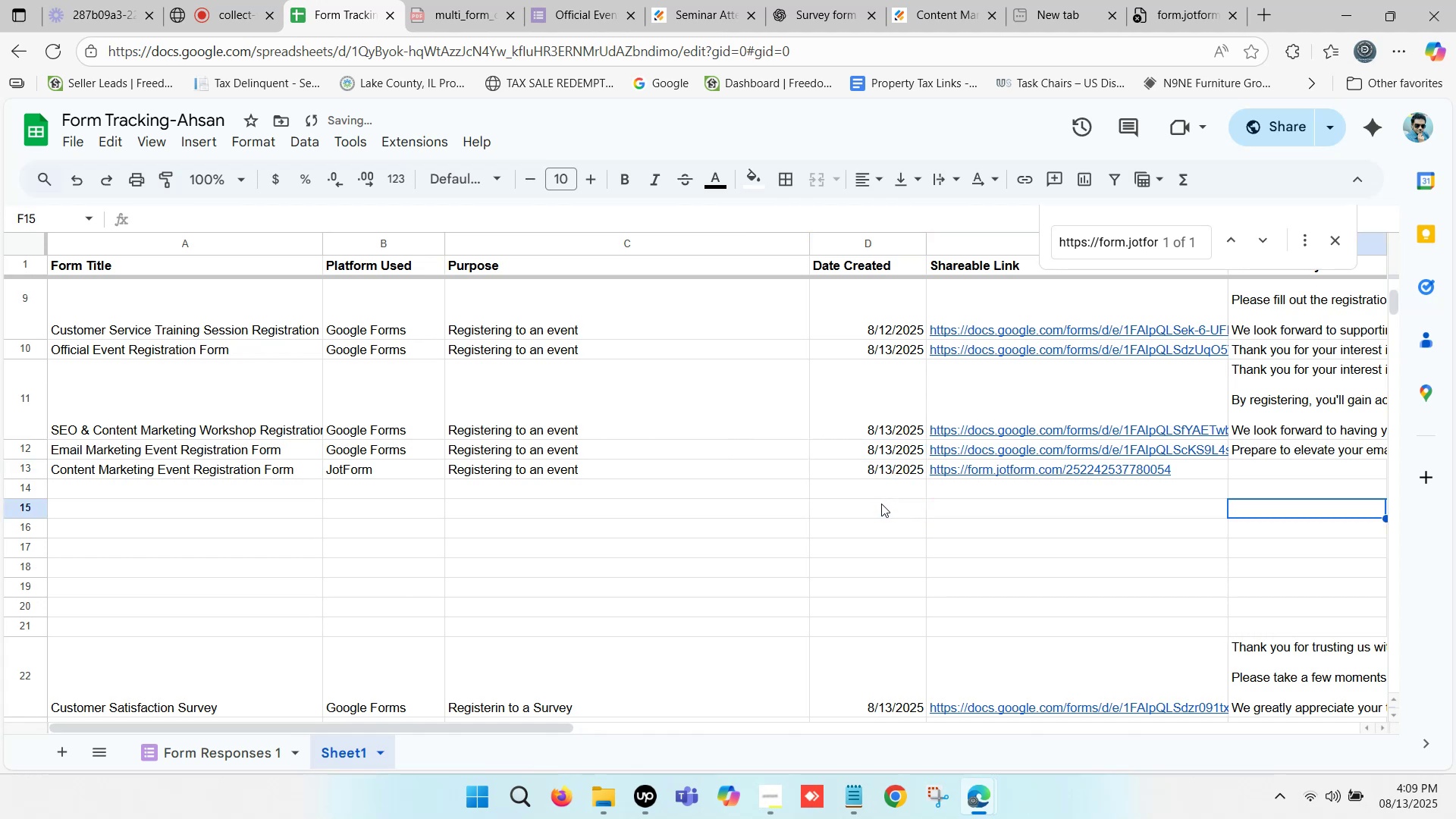 
key(ArrowRight)
 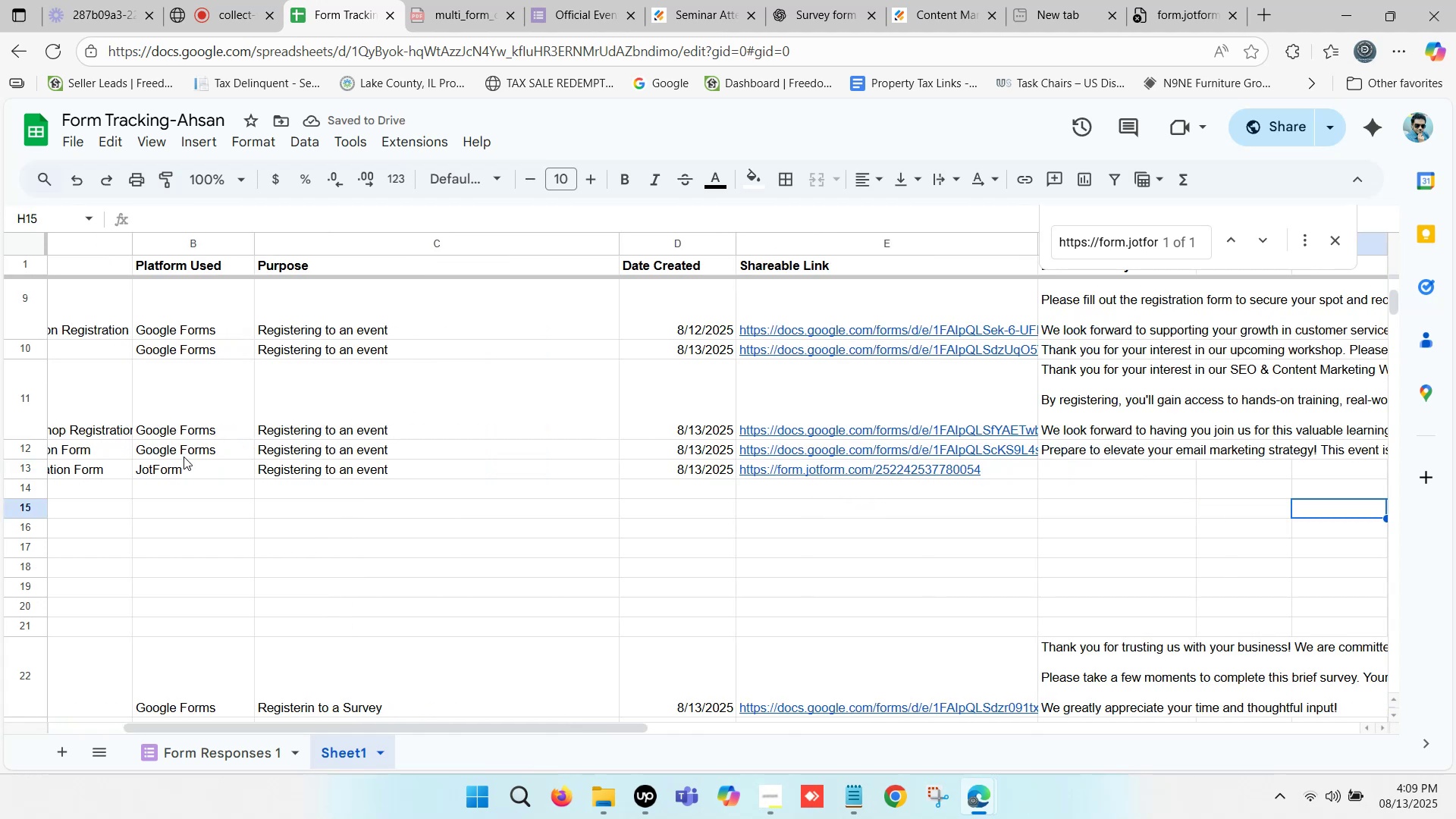 
left_click([350, 491])
 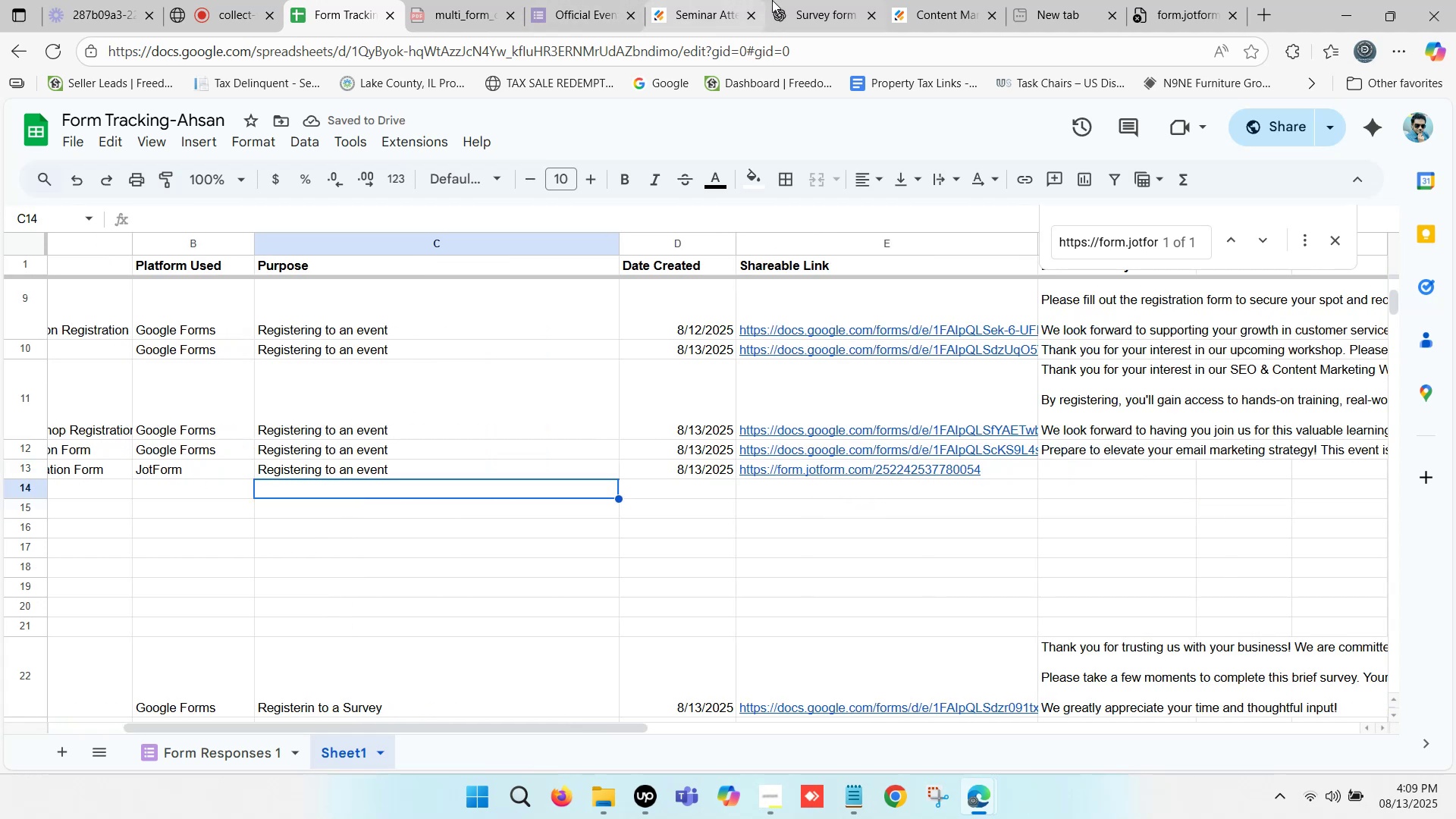 
left_click([949, 0])
 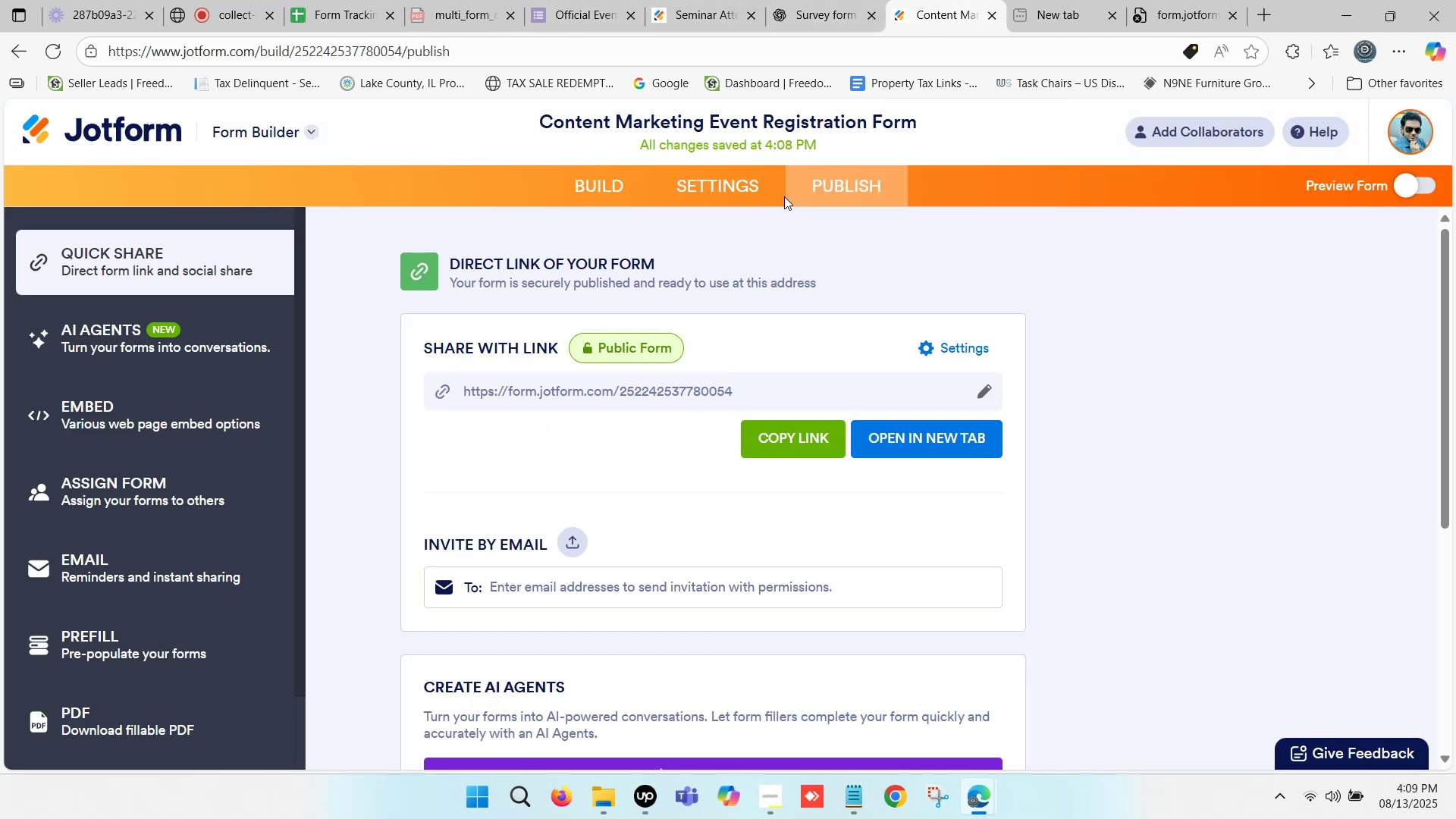 
scroll: coordinate [565, 353], scroll_direction: up, amount: 1.0
 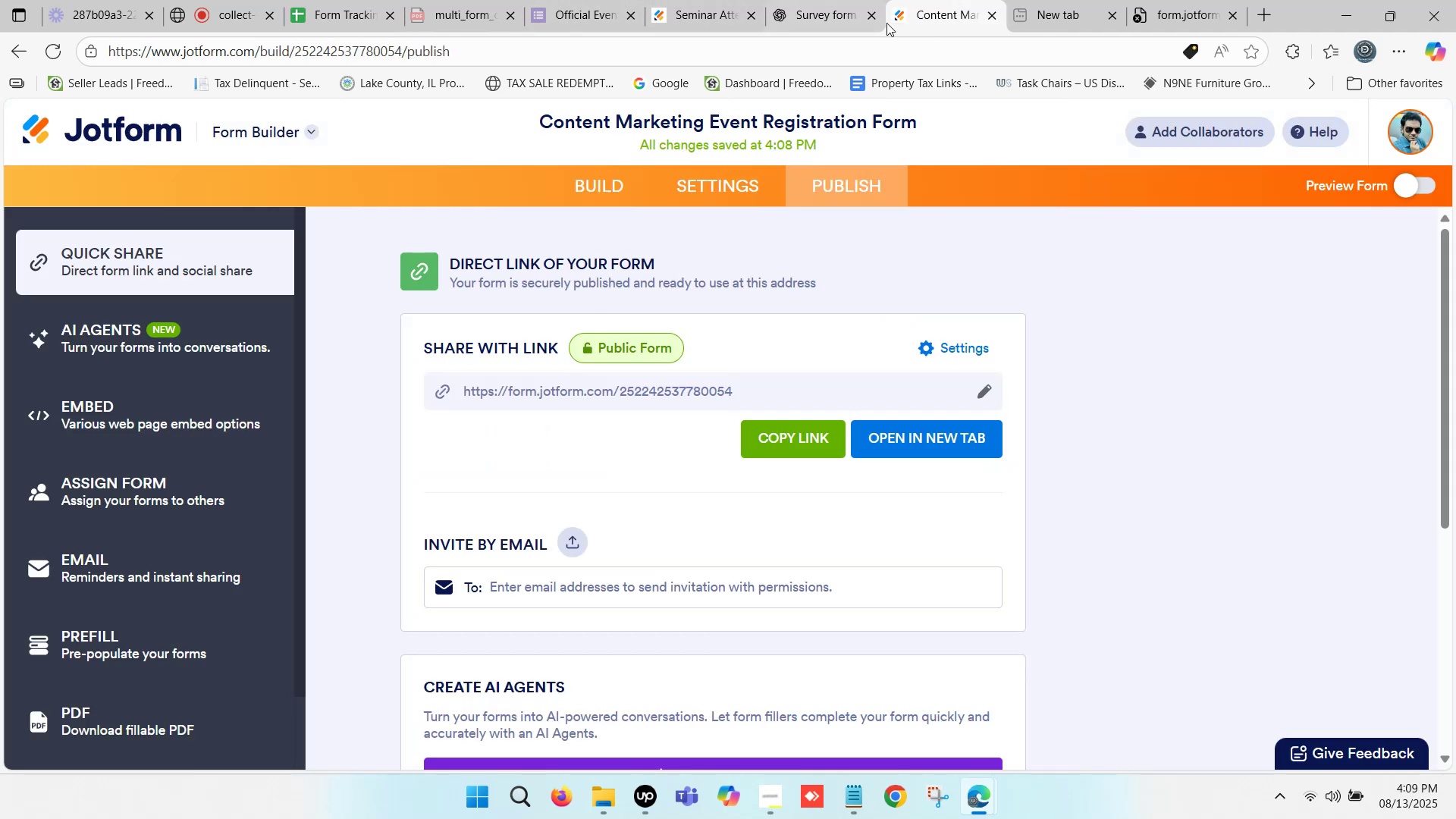 
scroll: coordinate [843, 309], scroll_direction: down, amount: 2.0
 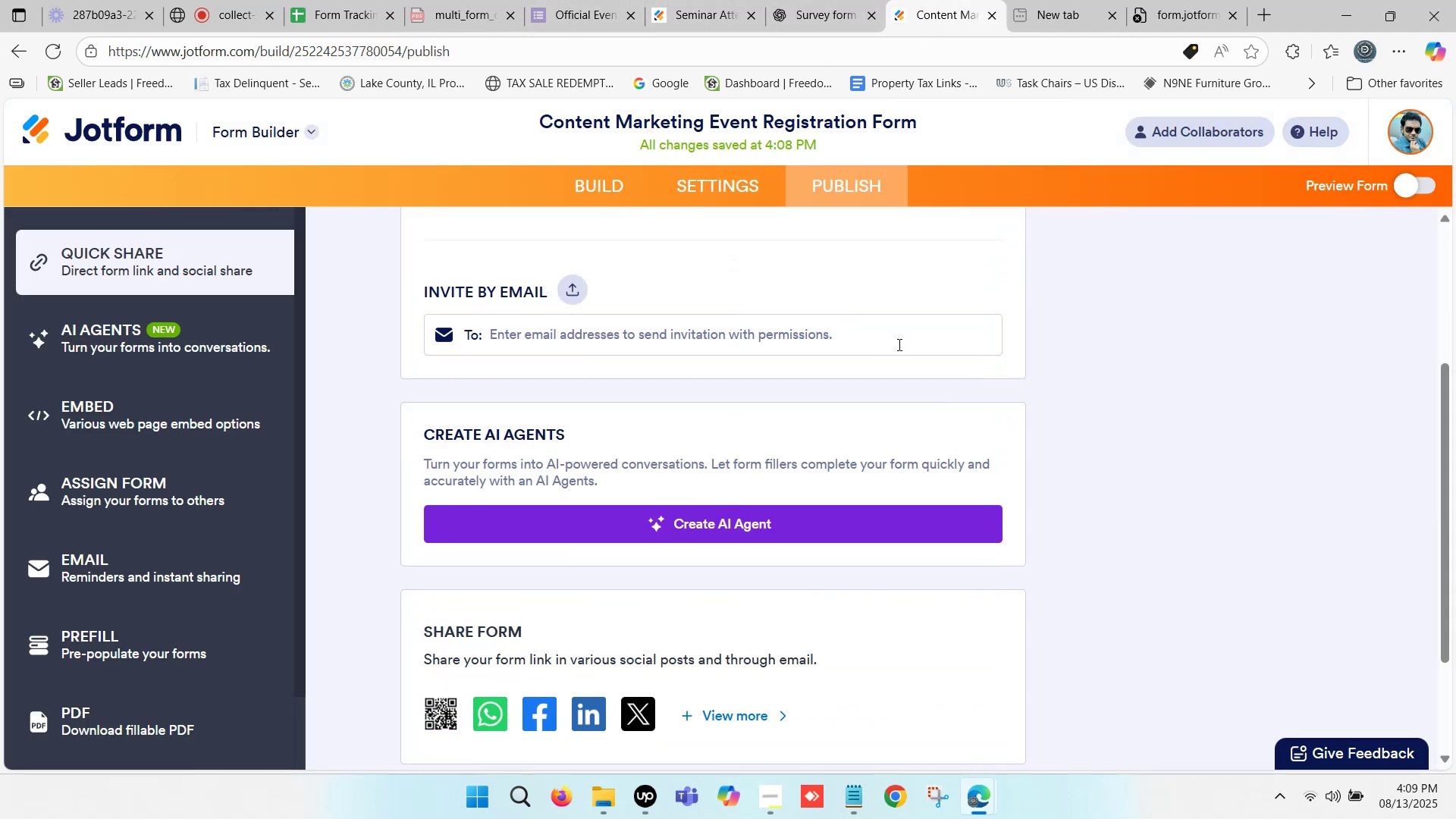 
scroll: coordinate [884, 328], scroll_direction: up, amount: 3.0
 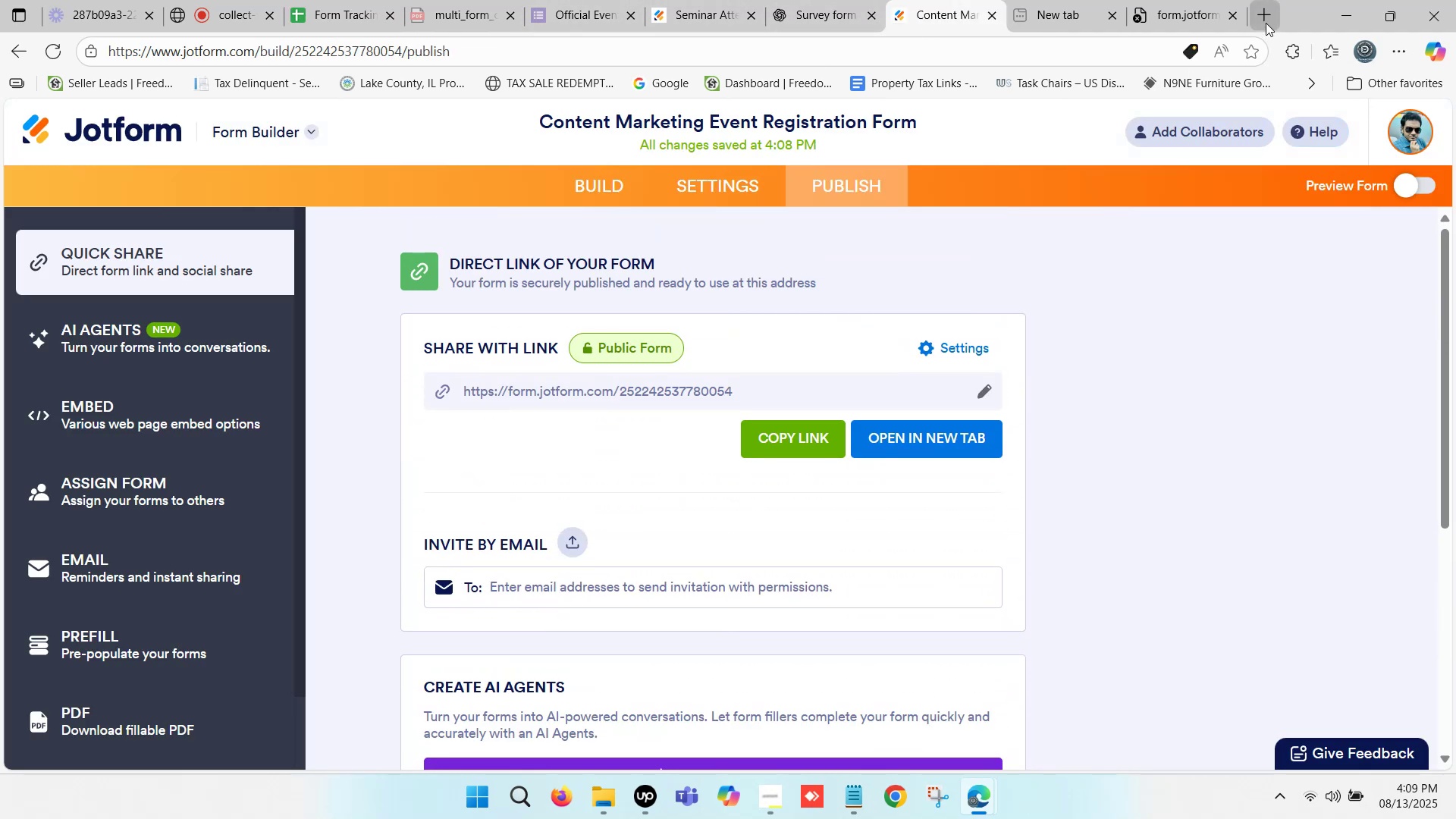 
left_click([1263, 19])
 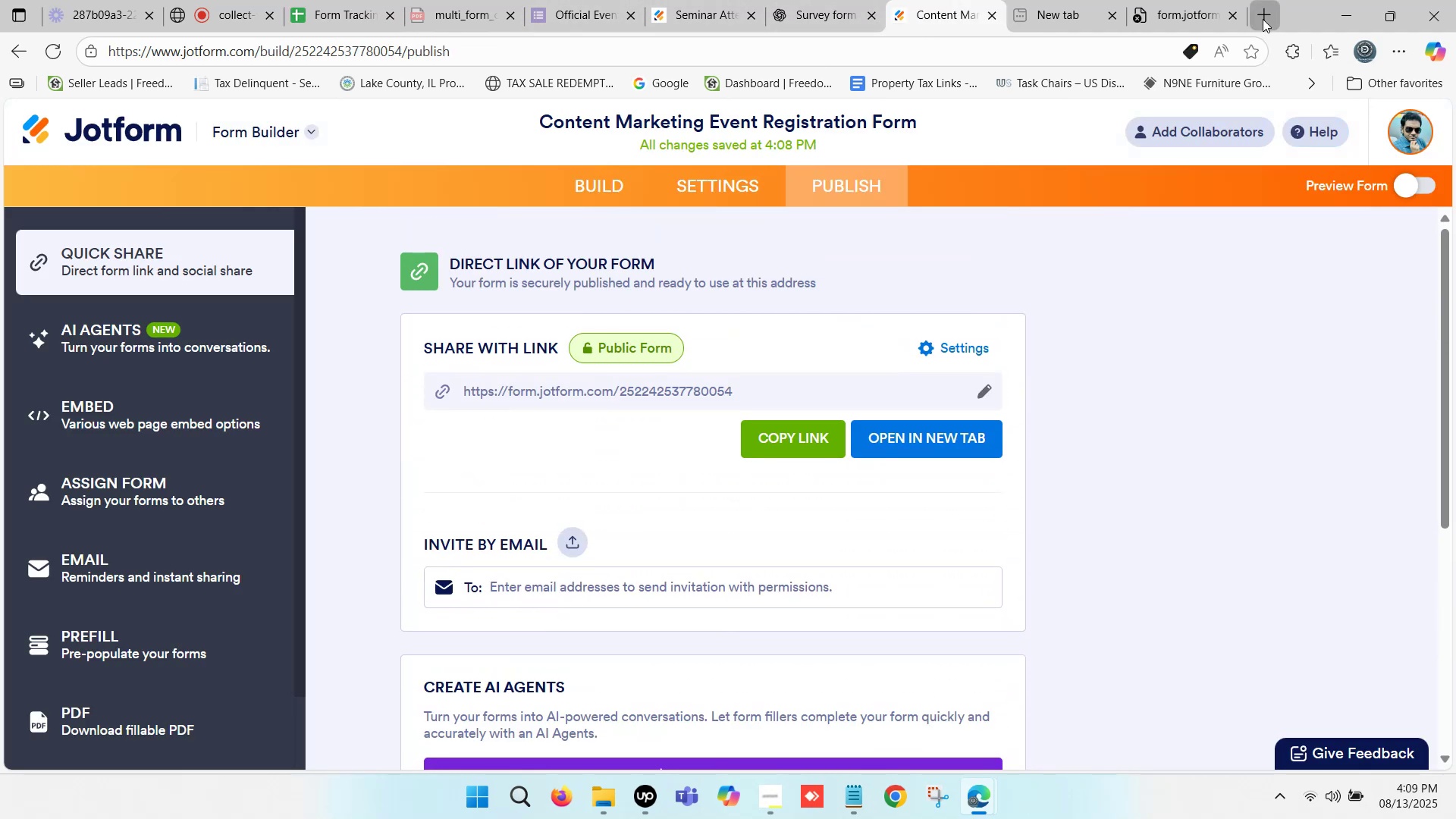 
key(Control+ControlLeft)
 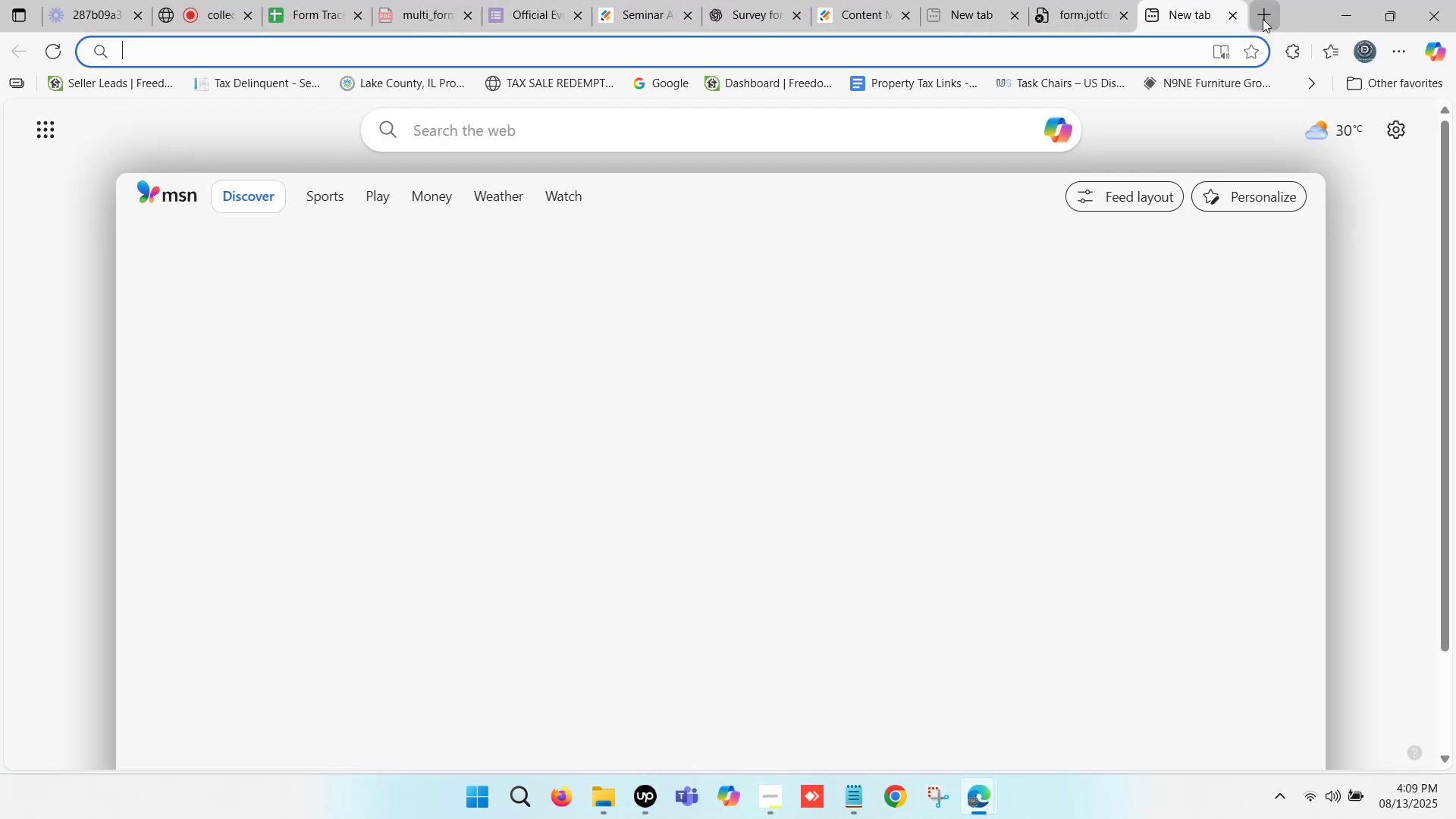 
key(Control+V)
 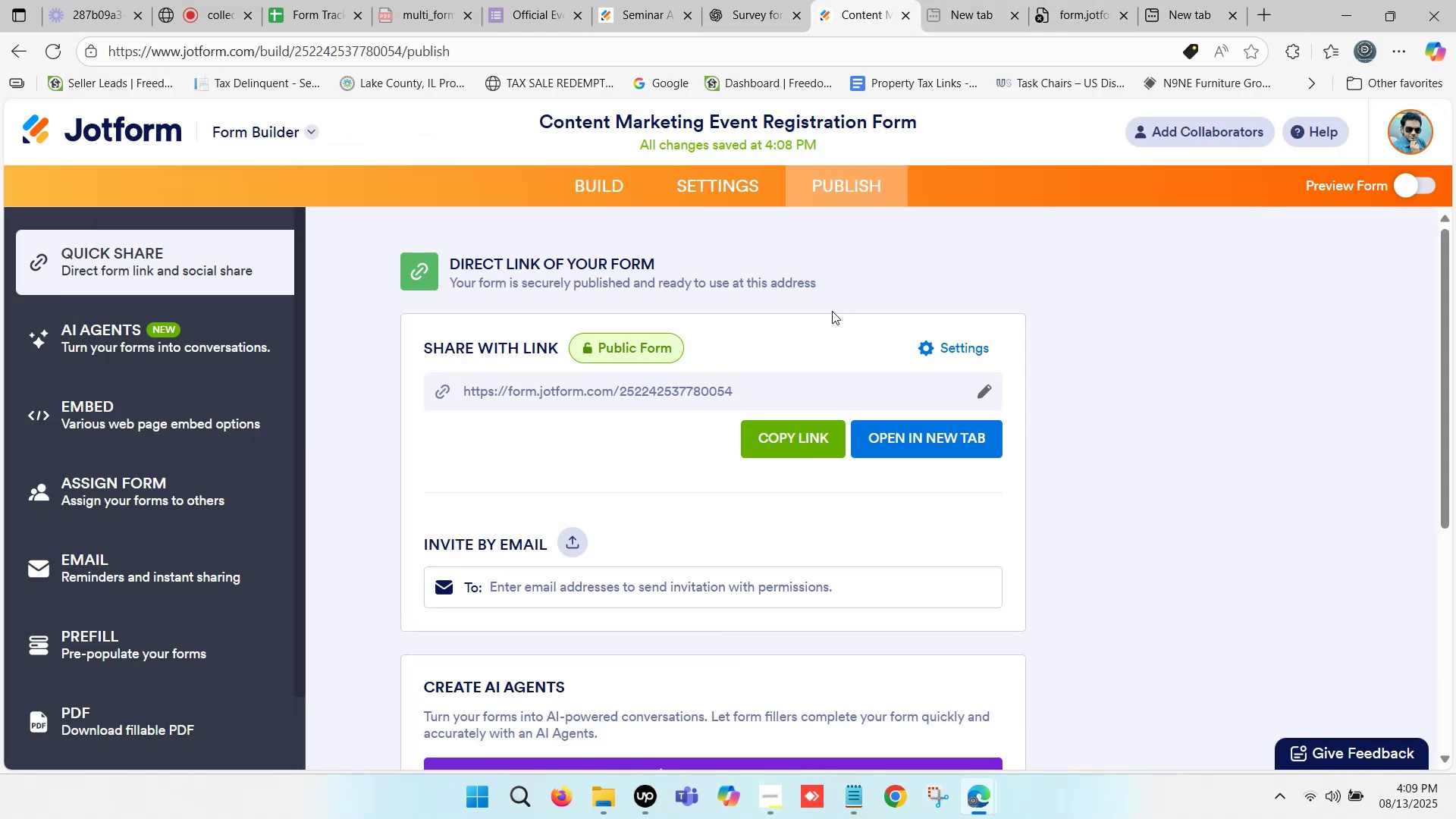 
left_click([813, 434])
 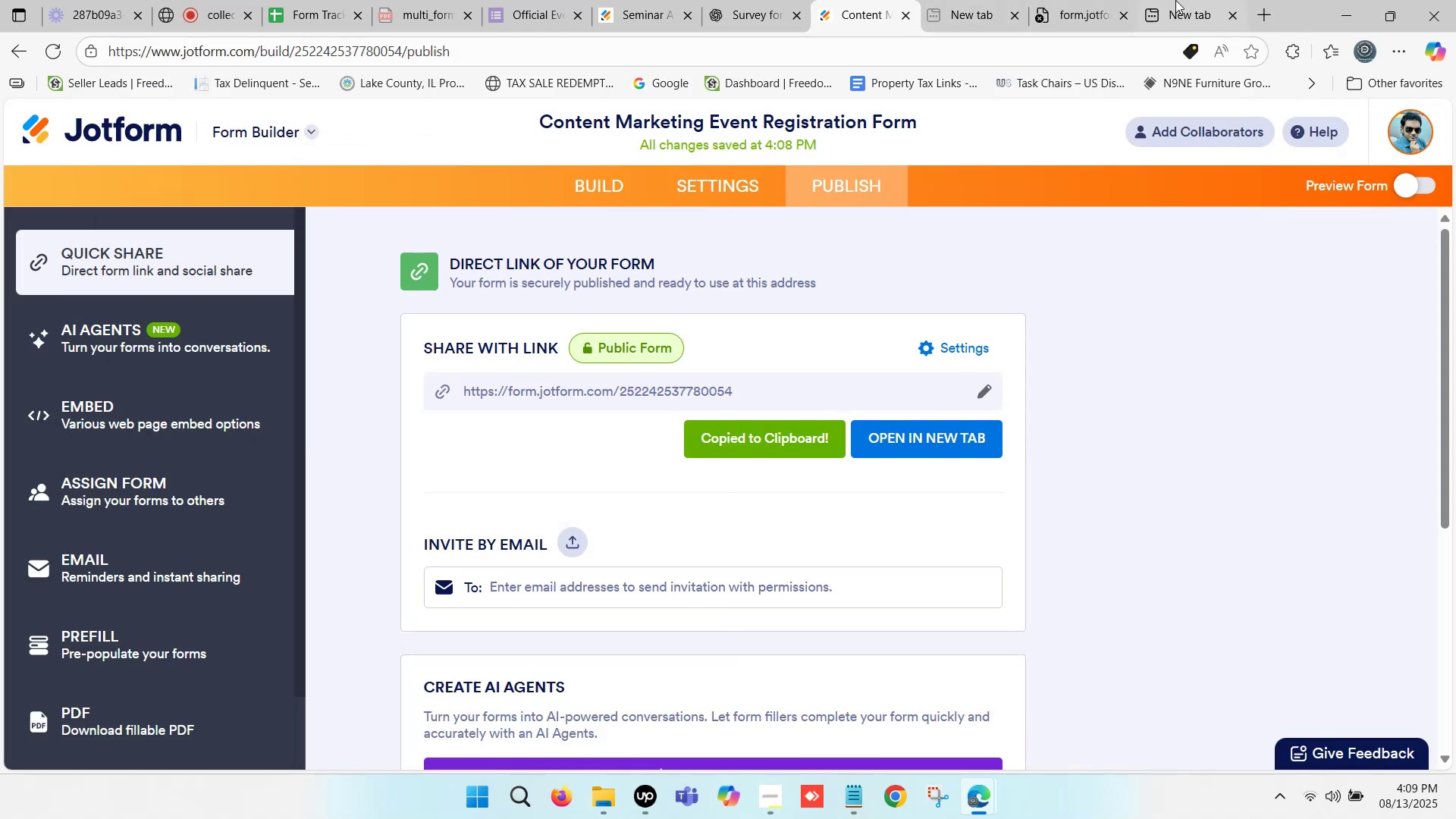 
left_click([1188, 0])
 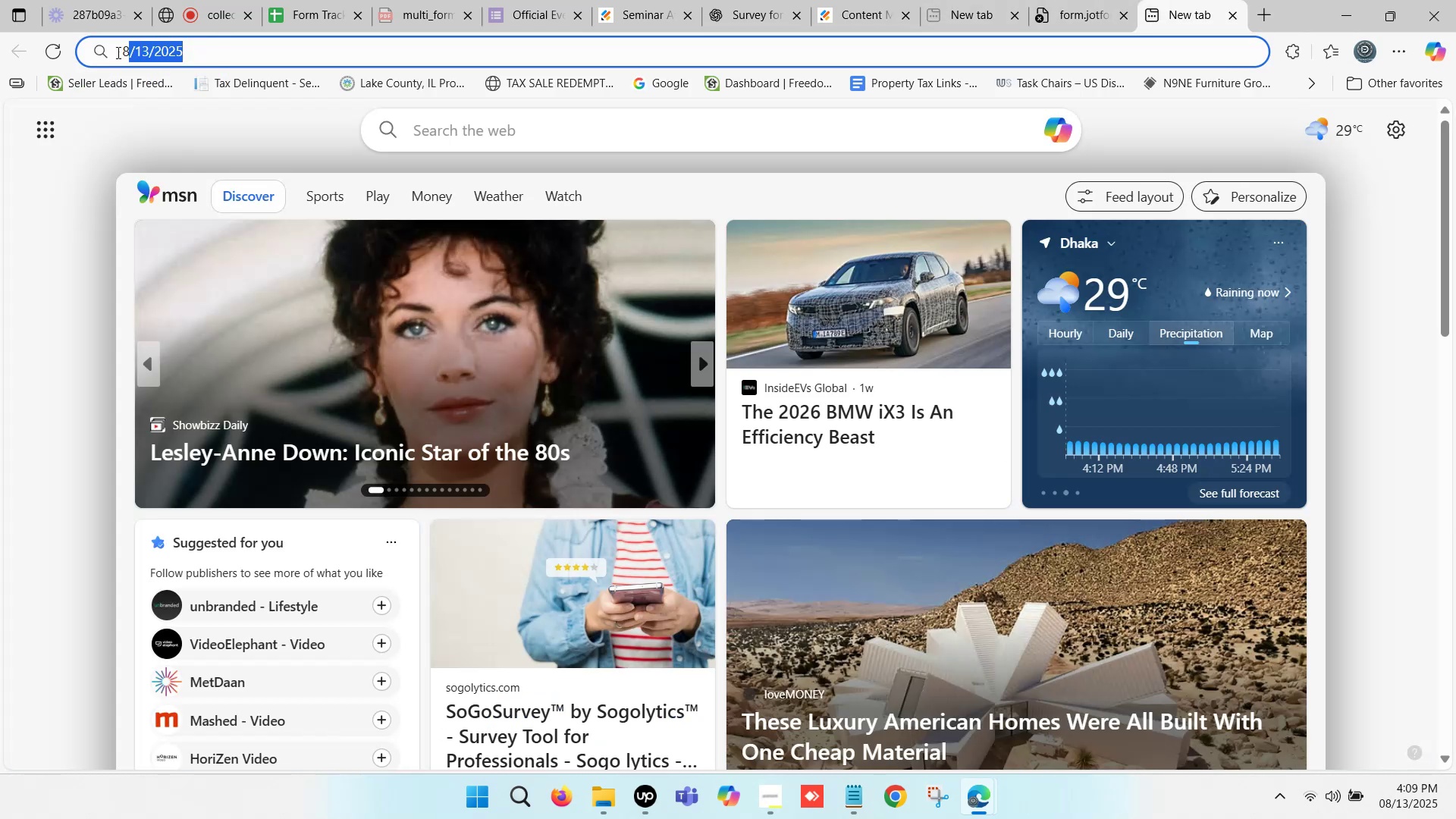 
key(Control+ControlLeft)
 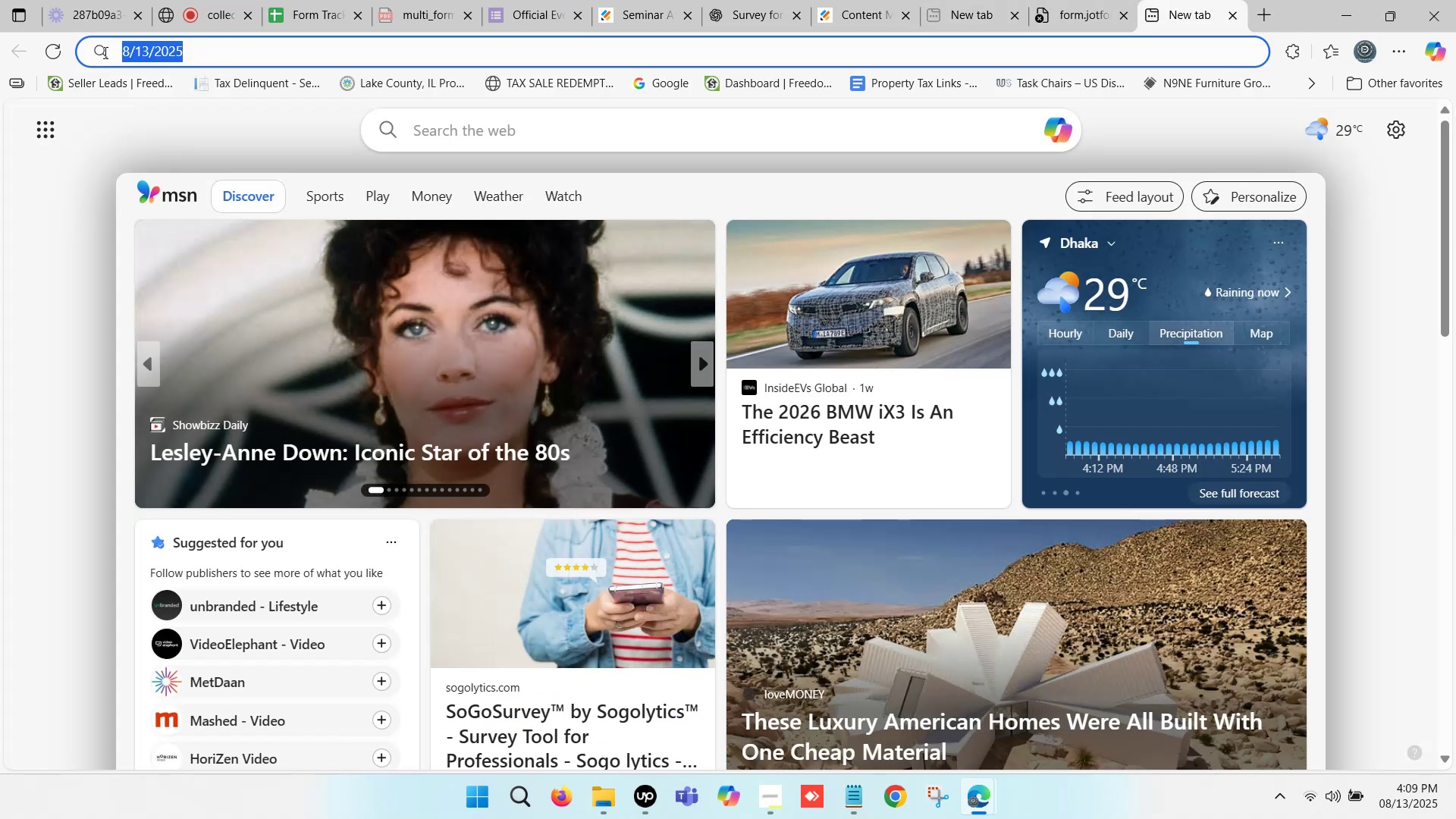 
key(Control+V)
 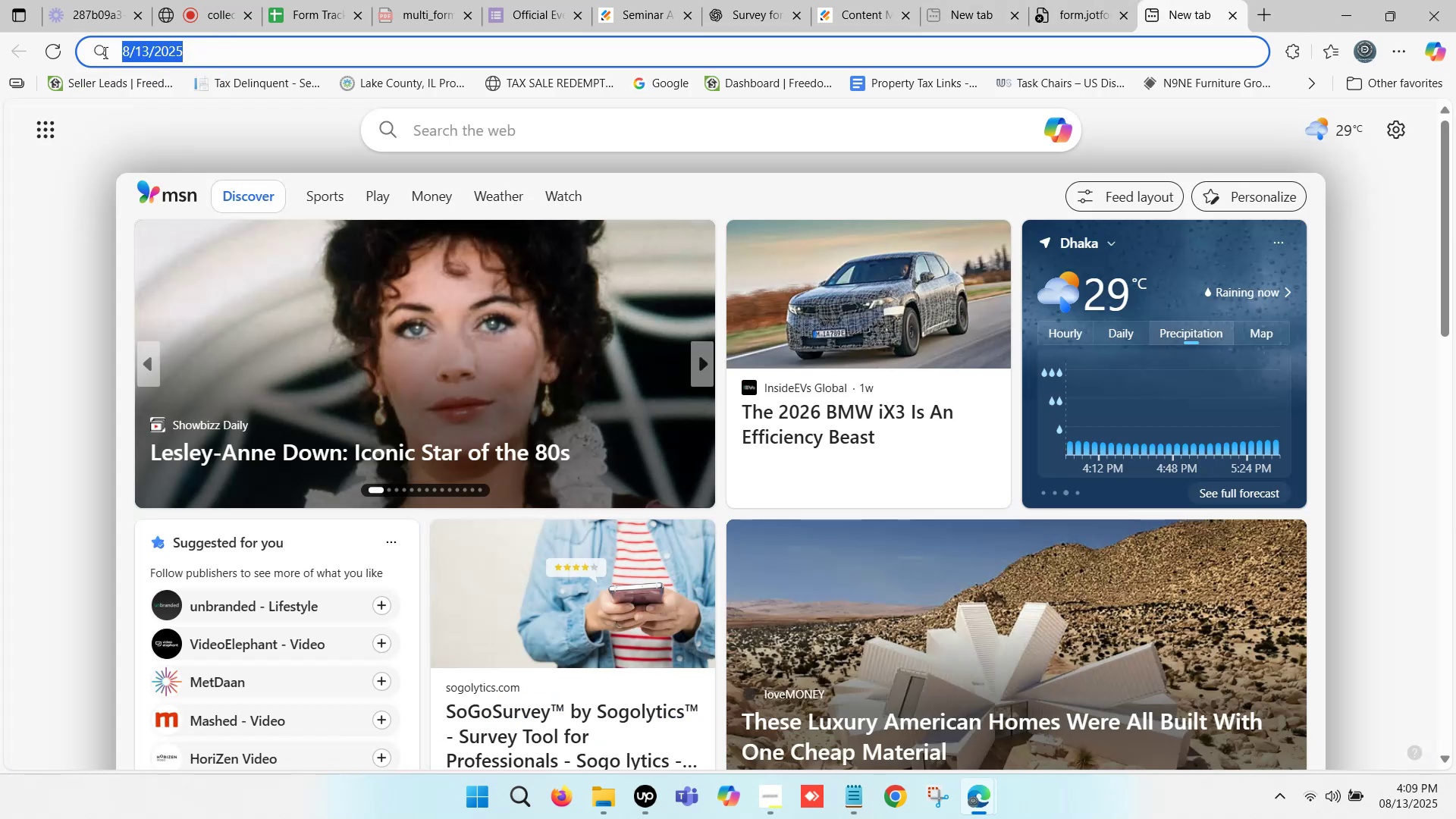 
key(Enter)
 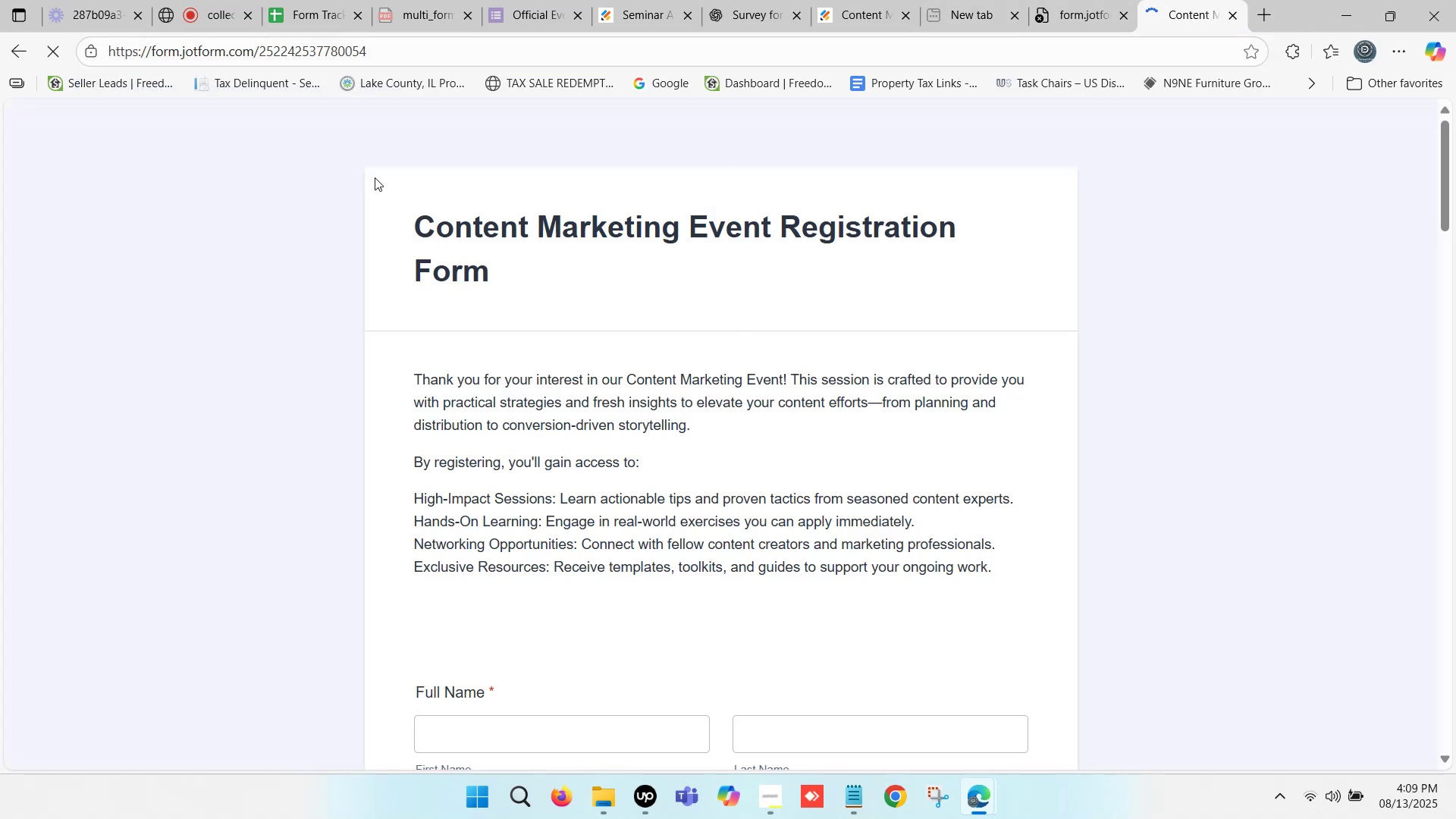 
scroll: coordinate [413, 256], scroll_direction: down, amount: 1.0
 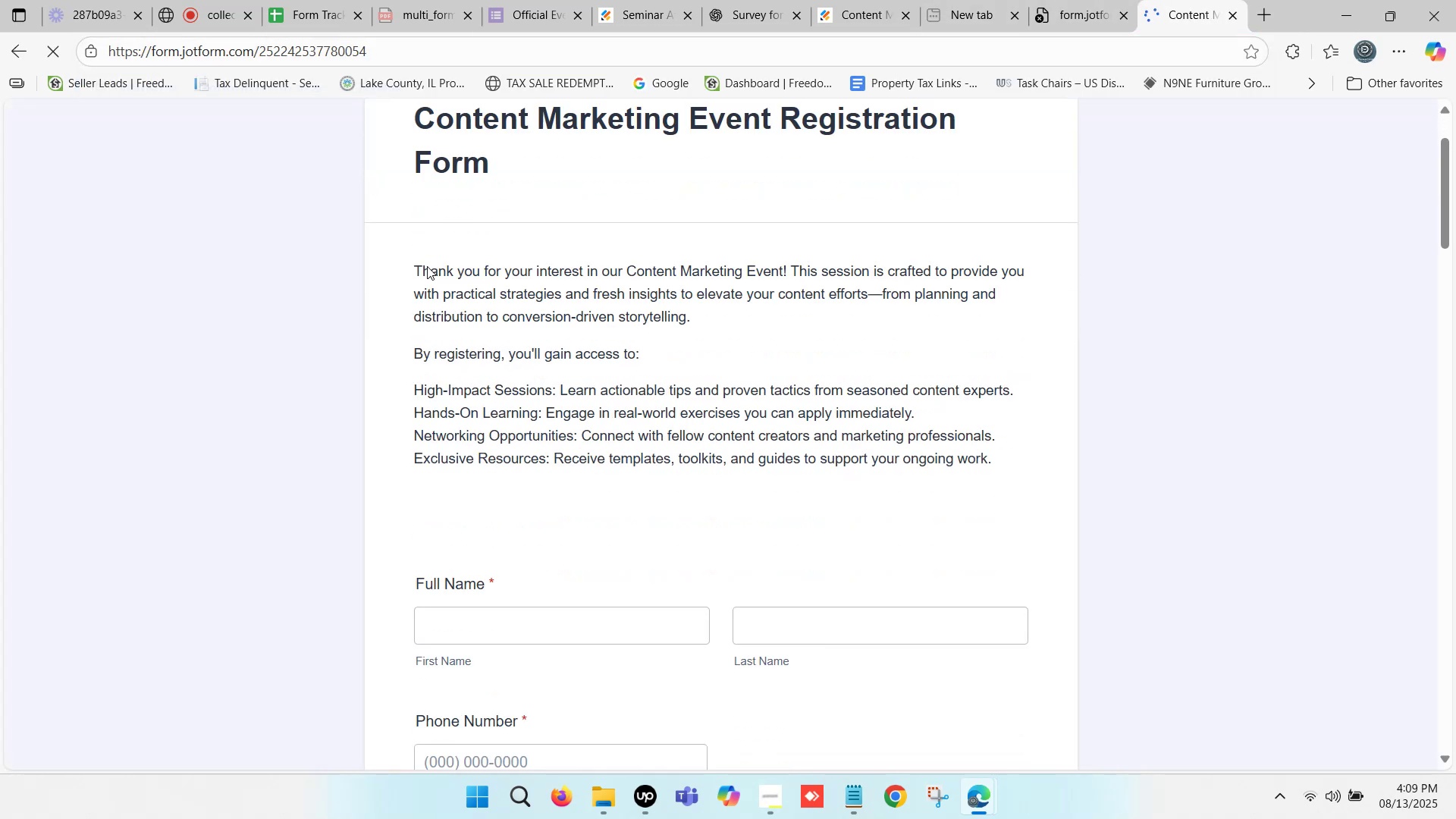 
scroll: coordinate [441, 270], scroll_direction: up, amount: 1.0
 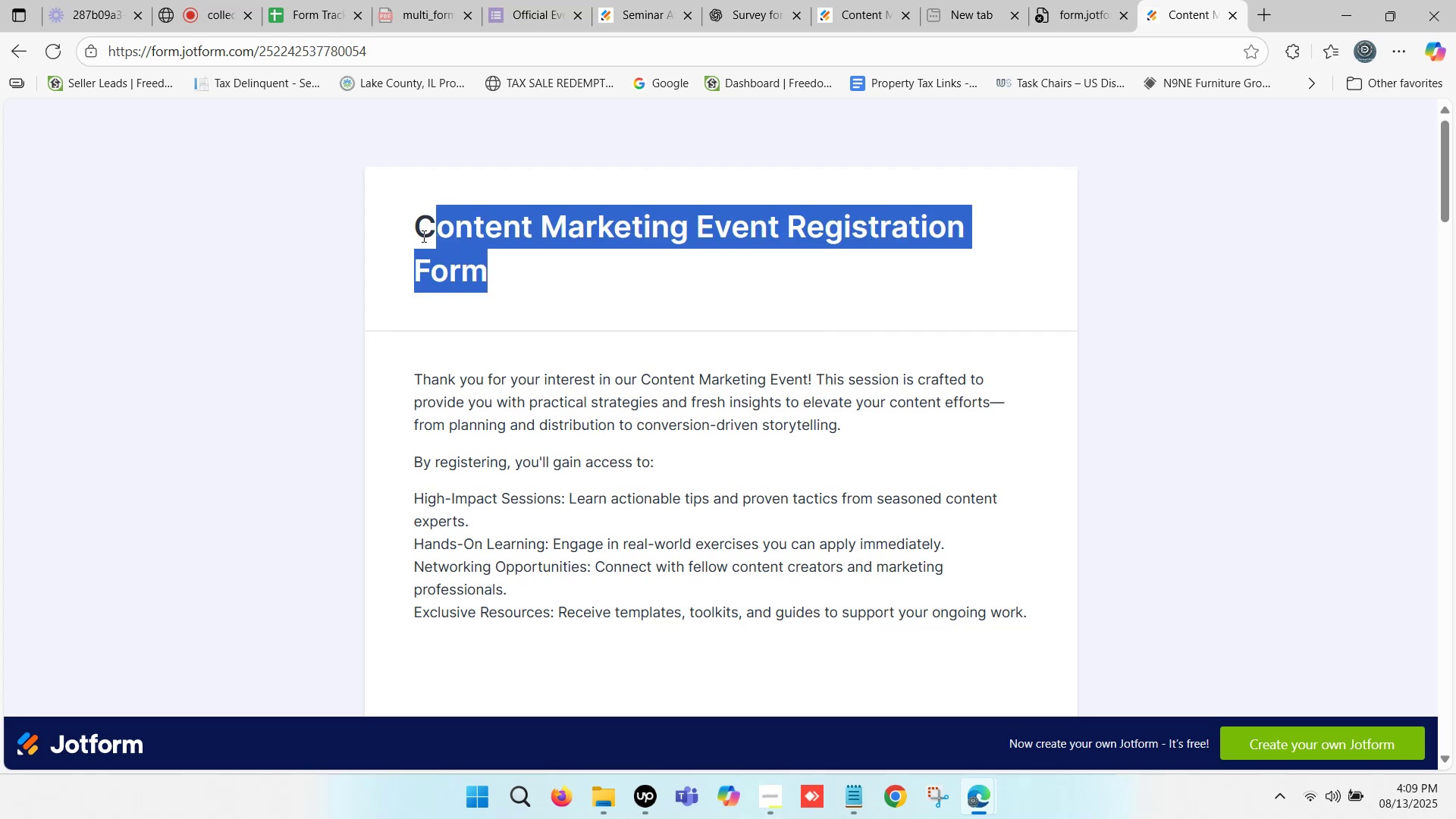 
key(Control+C)
 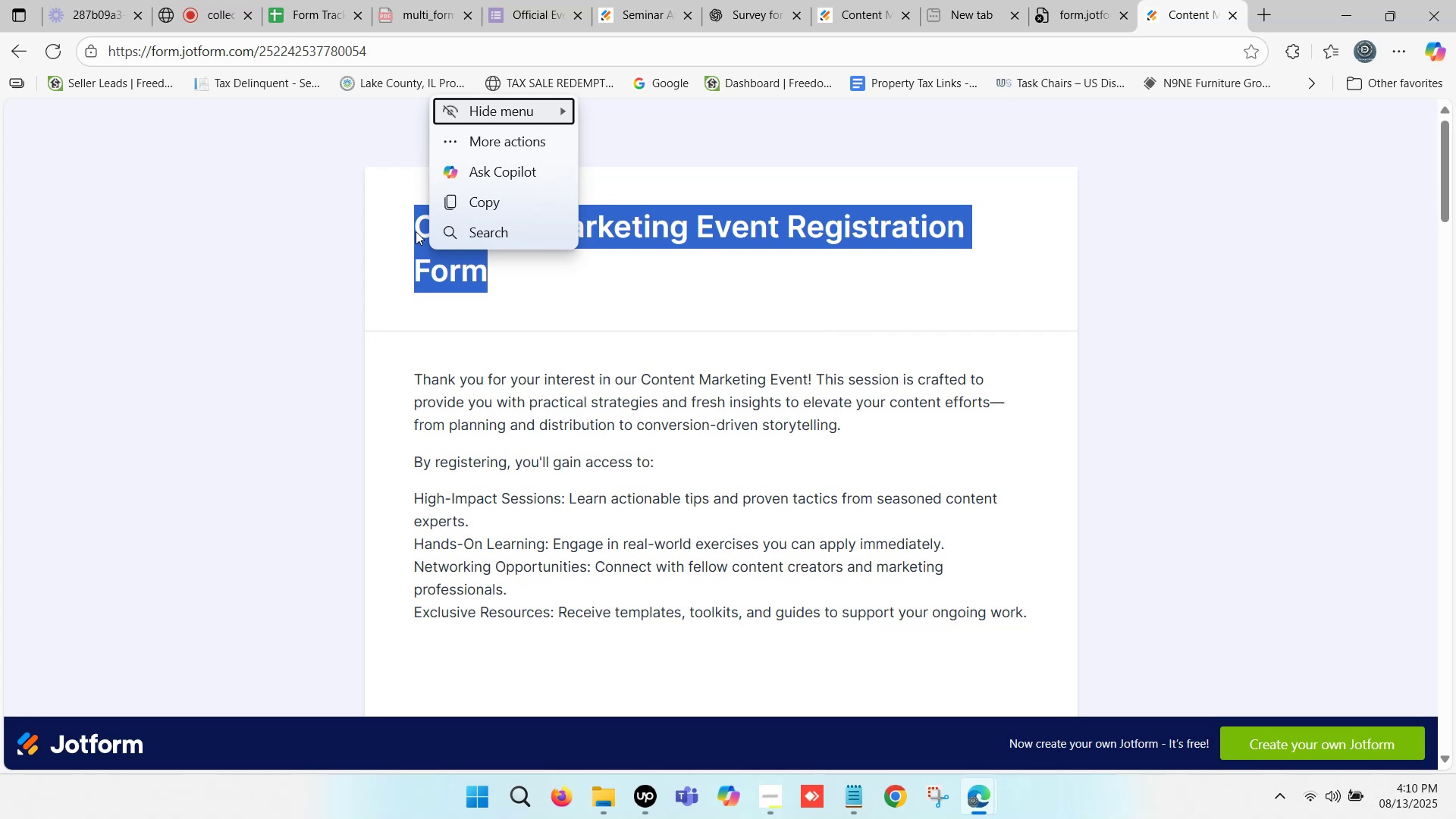 
wait(21.03)
 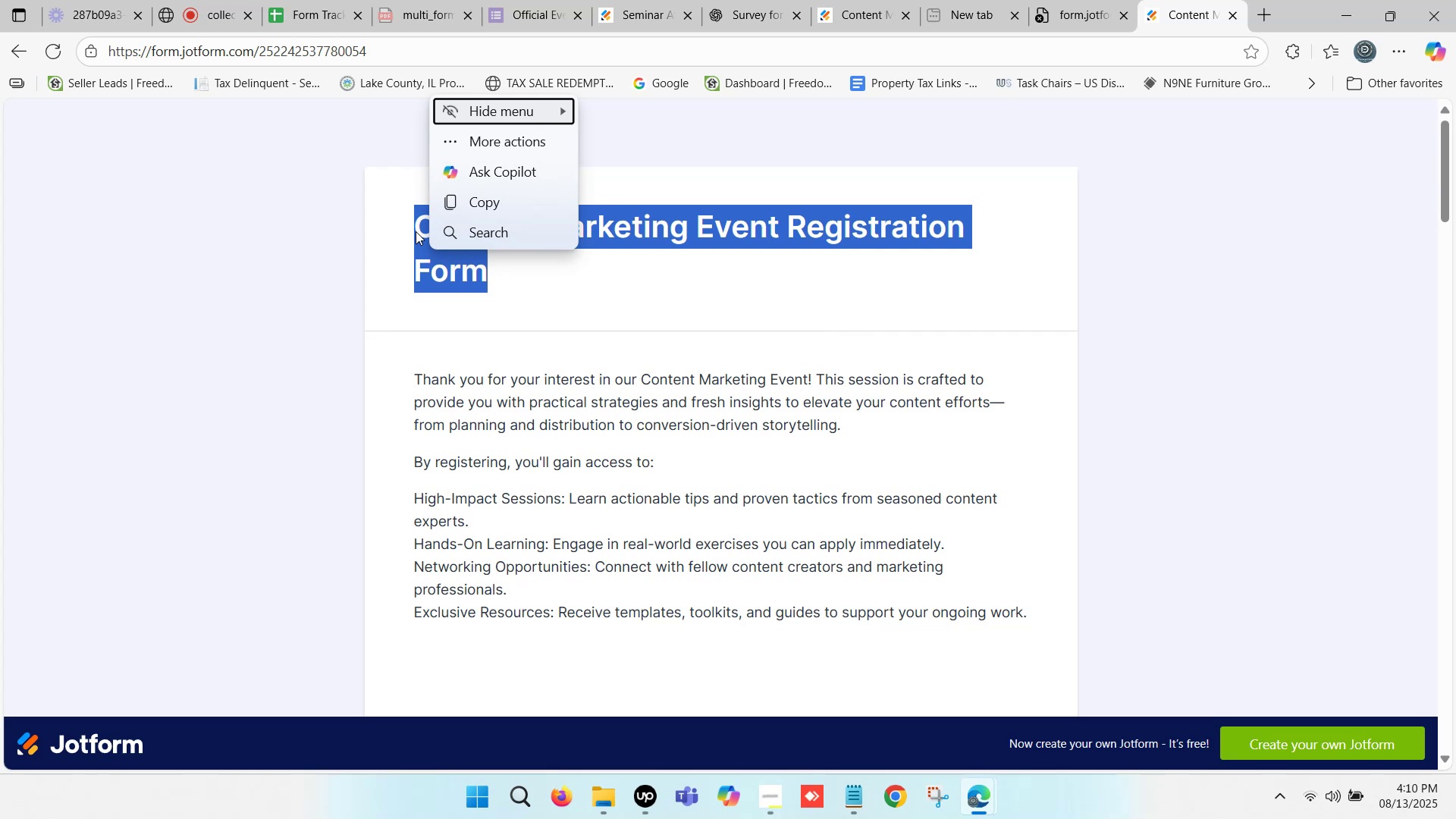 
left_click([329, 301])
 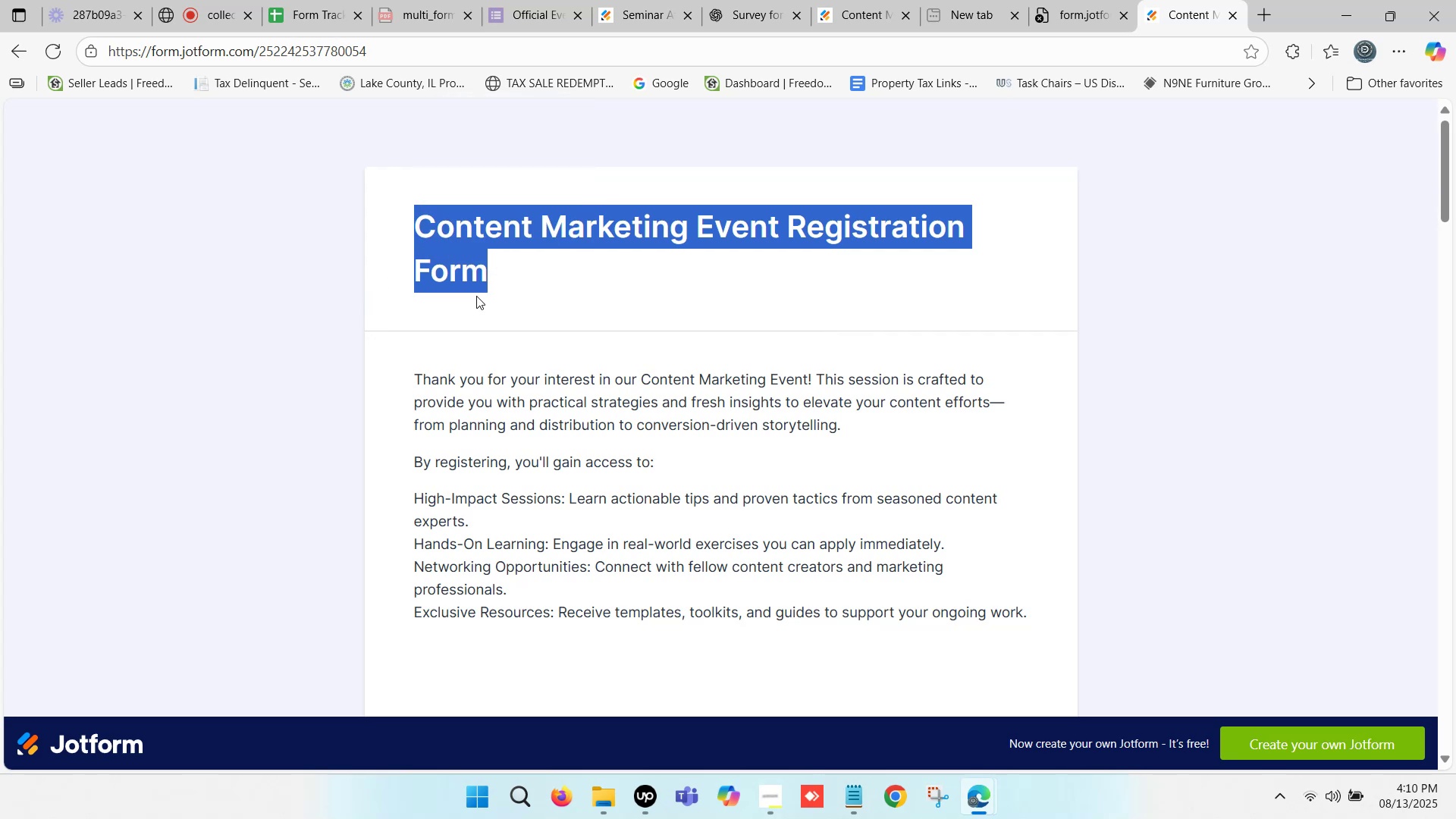 
key(Control+C)
 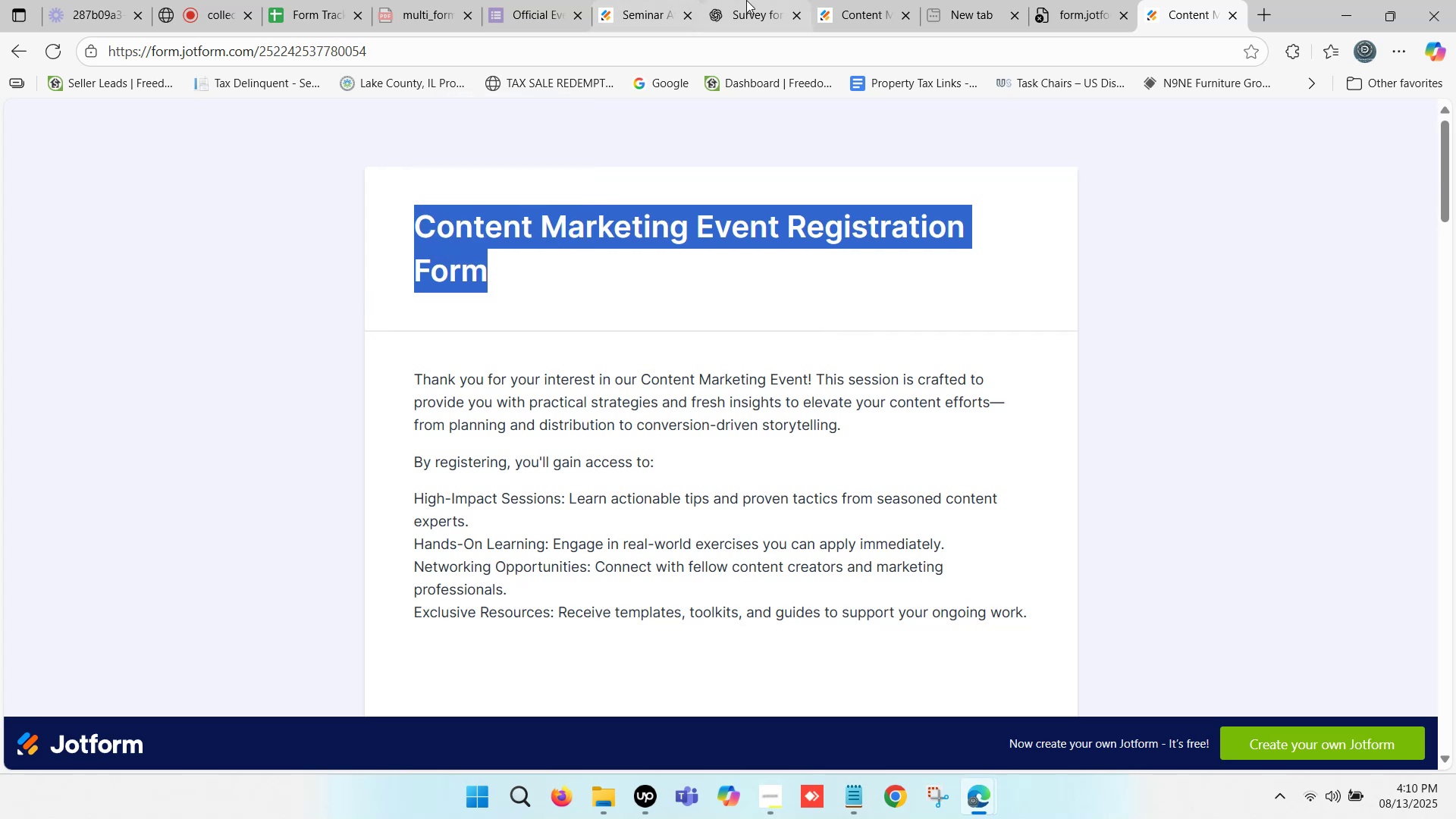 
left_click([748, 0])
 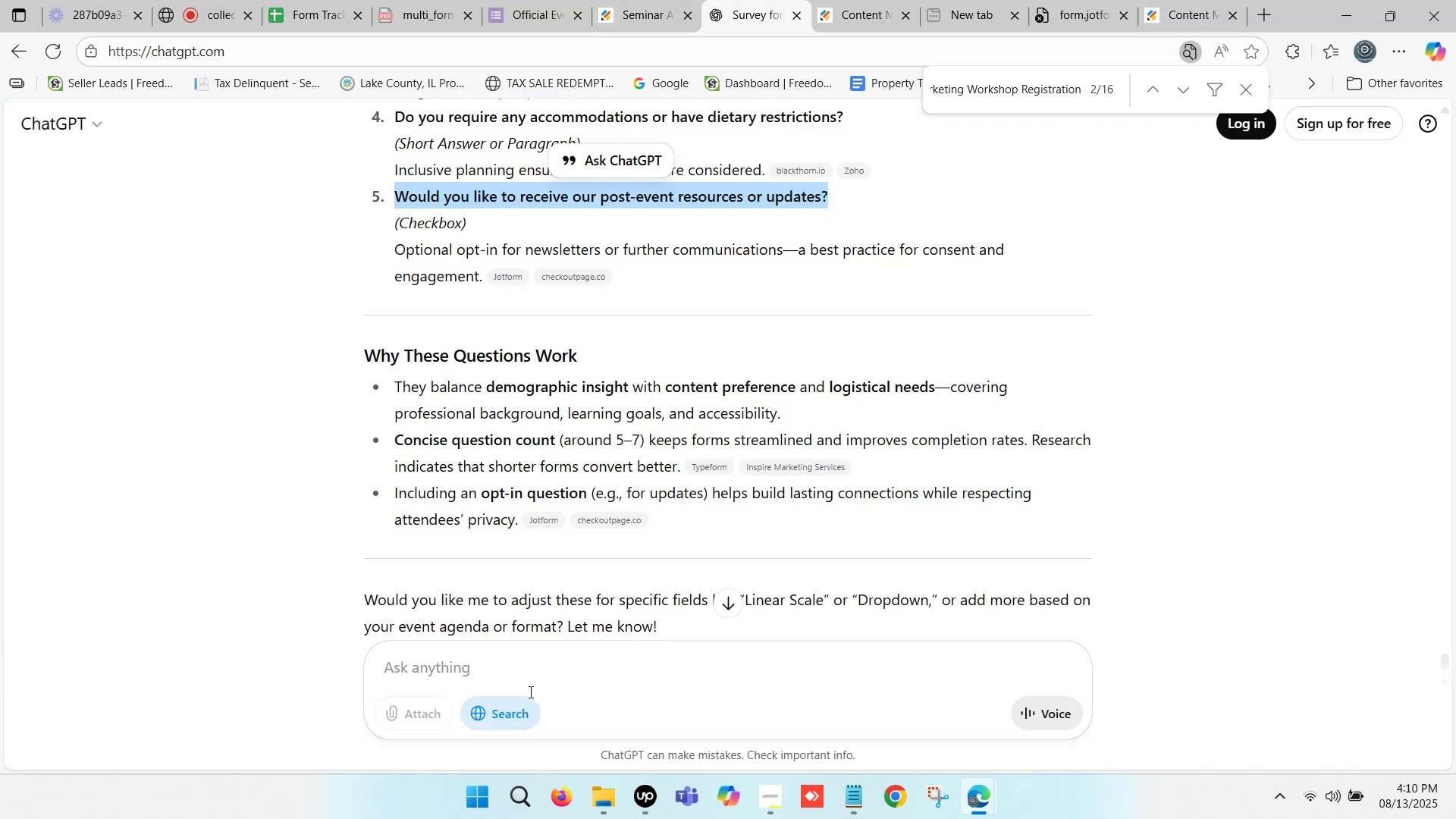 
left_click([513, 675])
 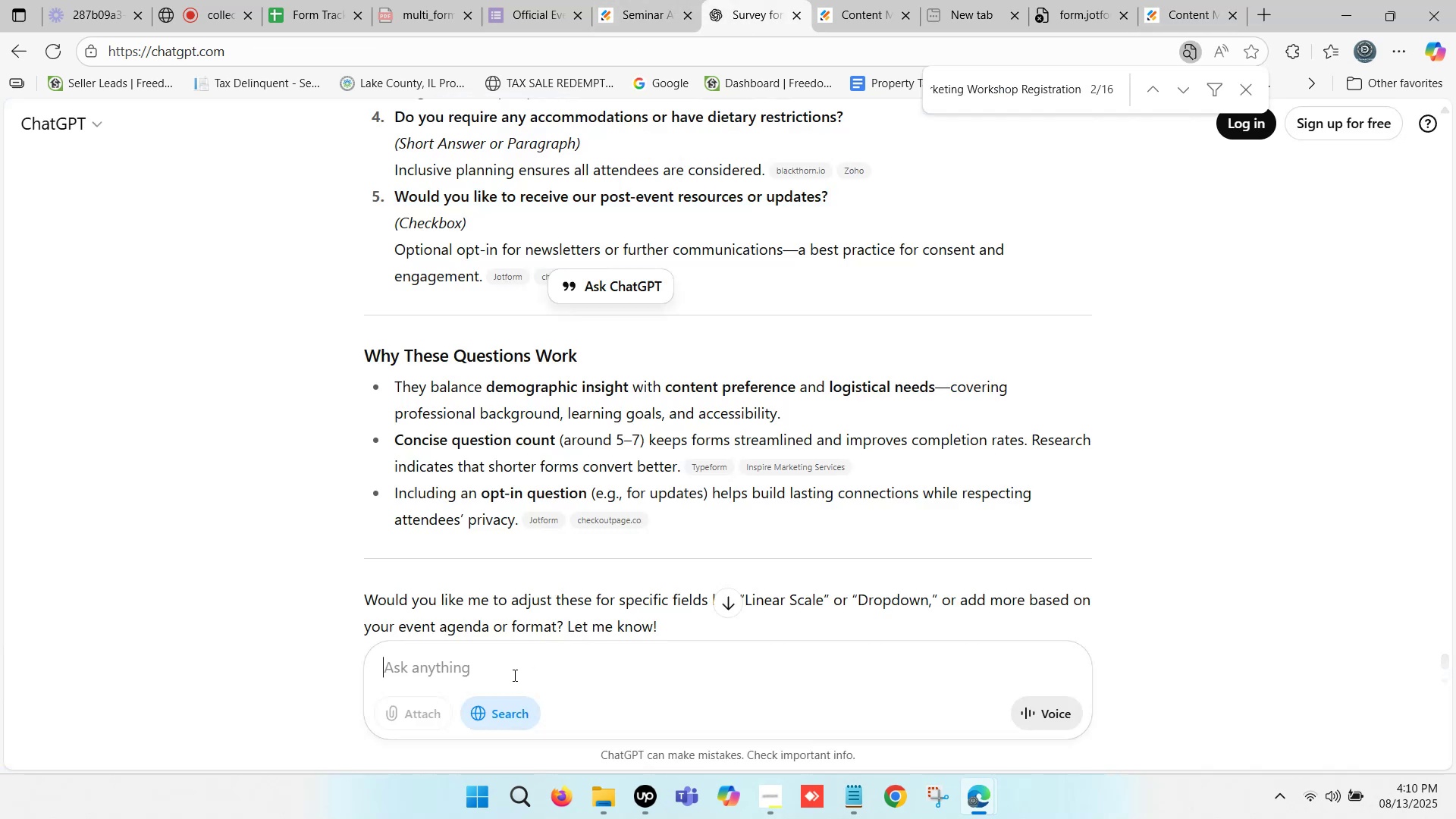 
key(Control+V)
 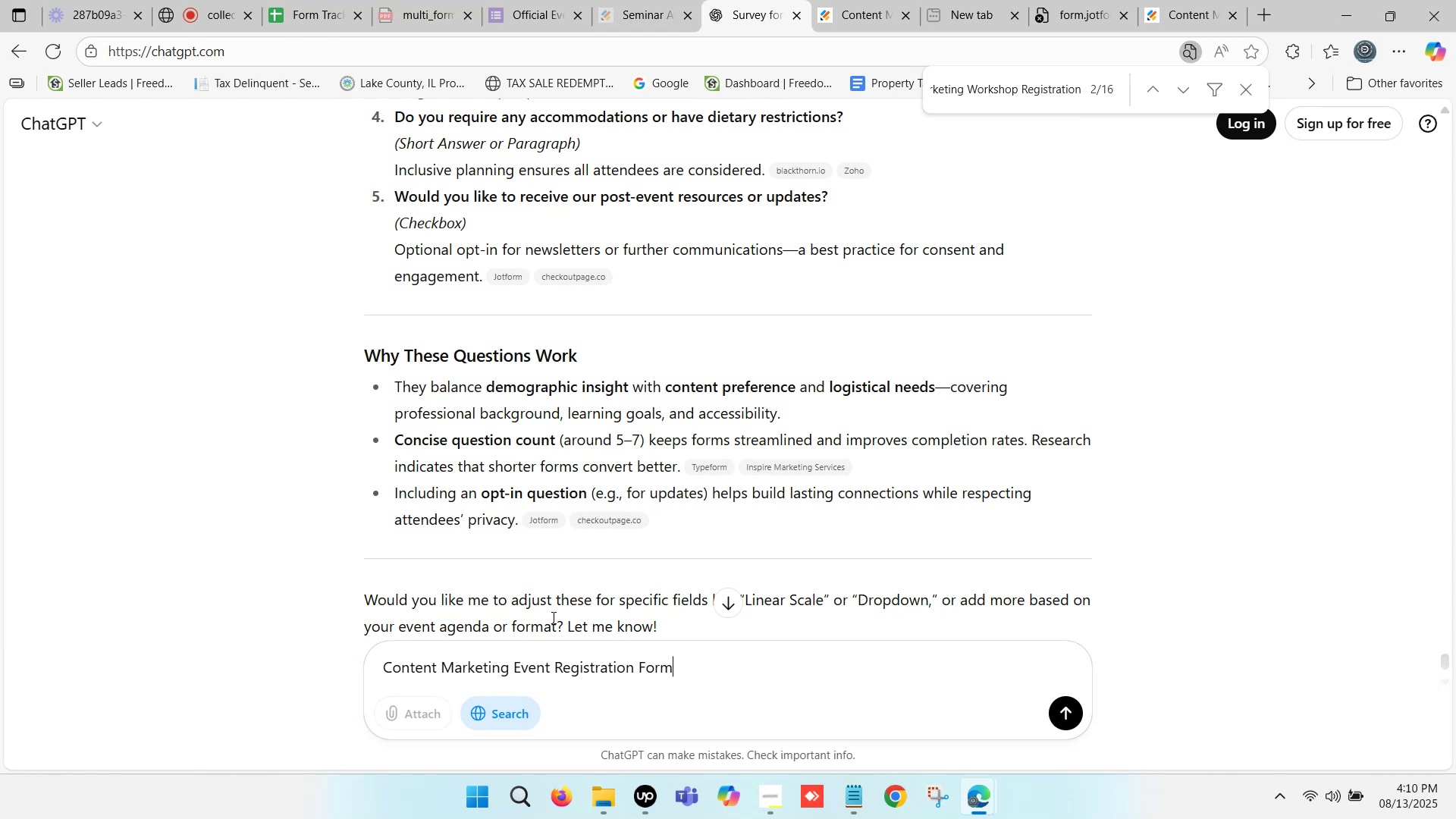 
wait(33.63)
 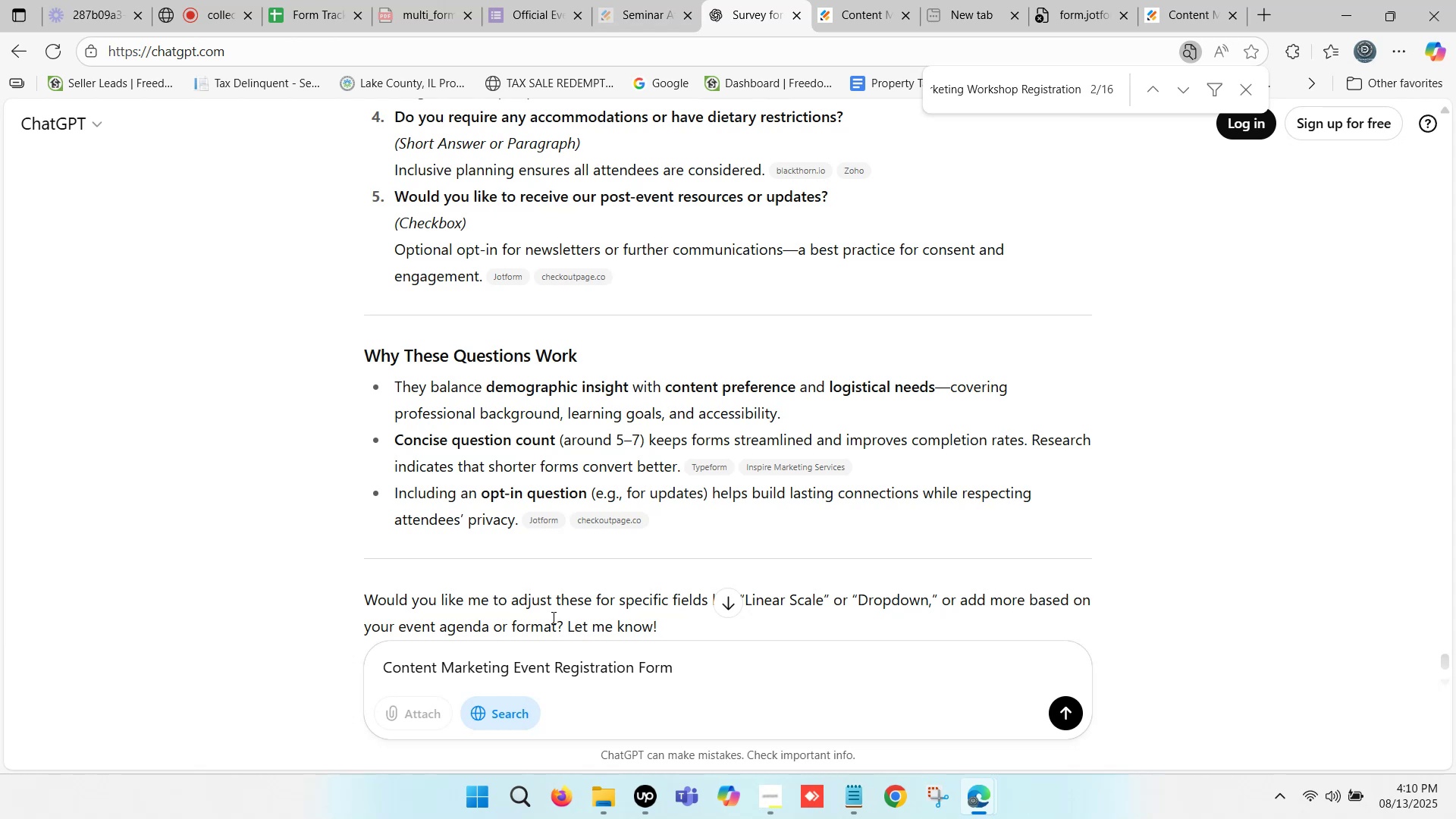 
key(Shift+Enter)
 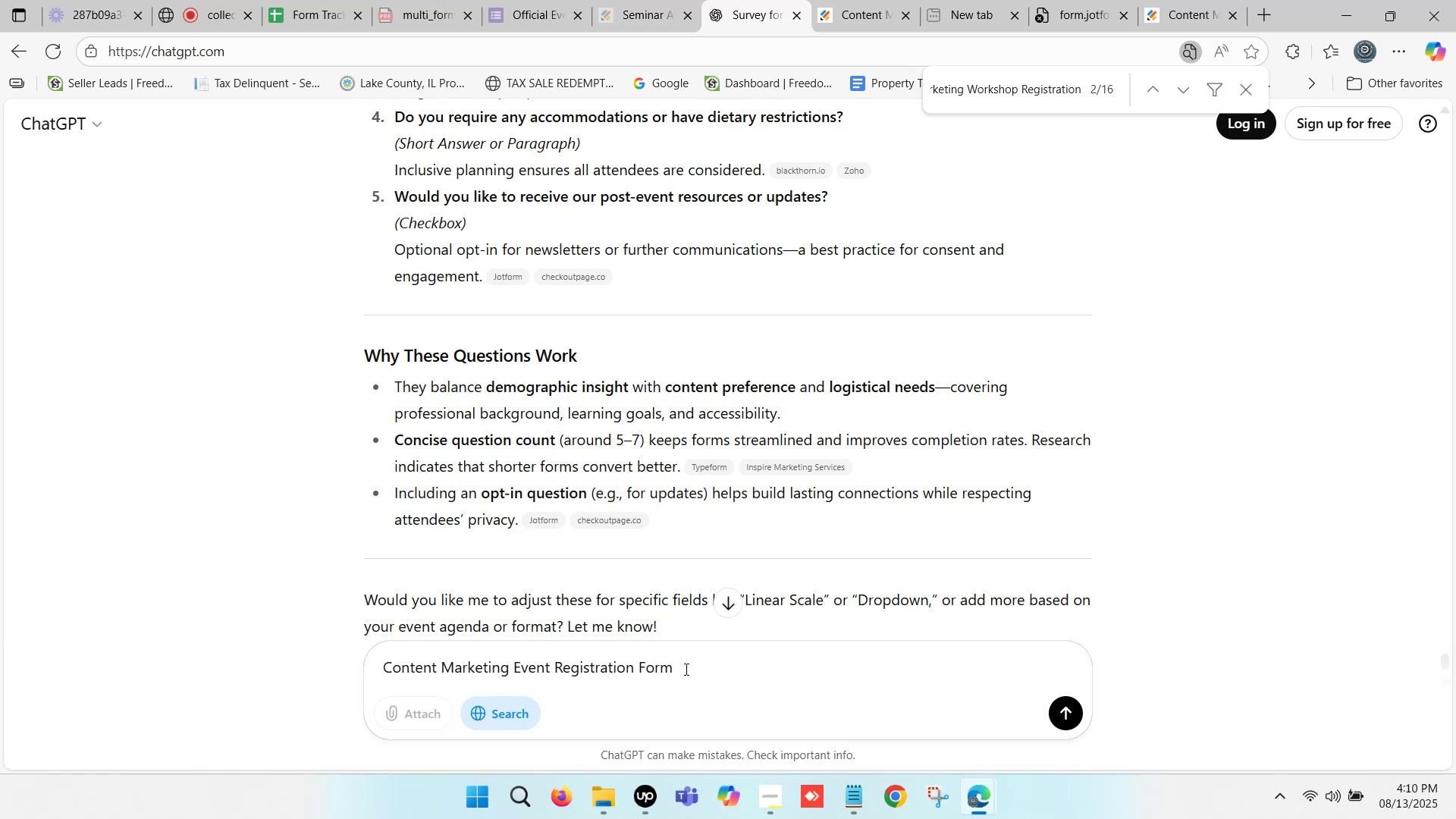 
key(Shift+Enter)
 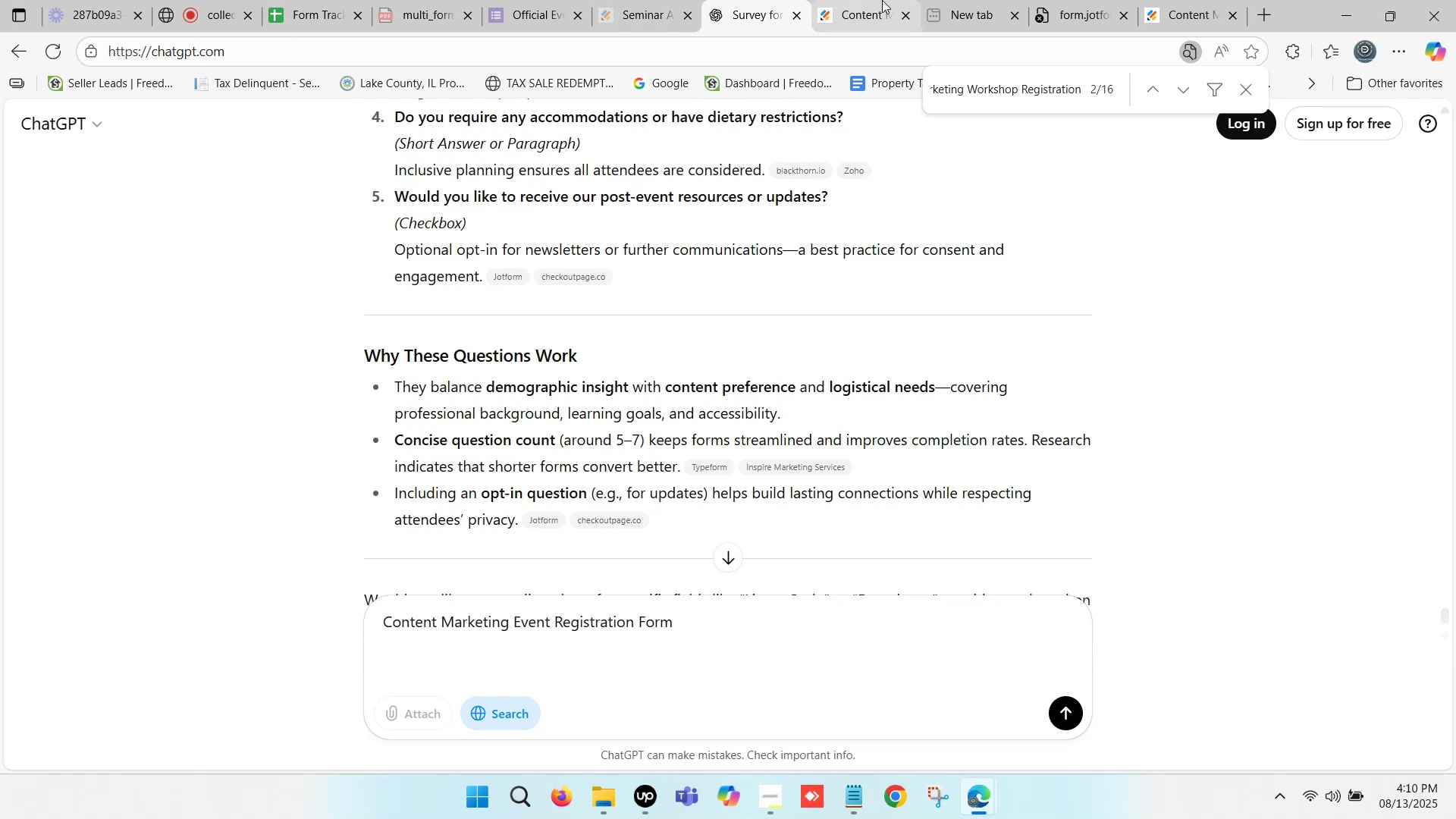 
left_click([1207, 0])
 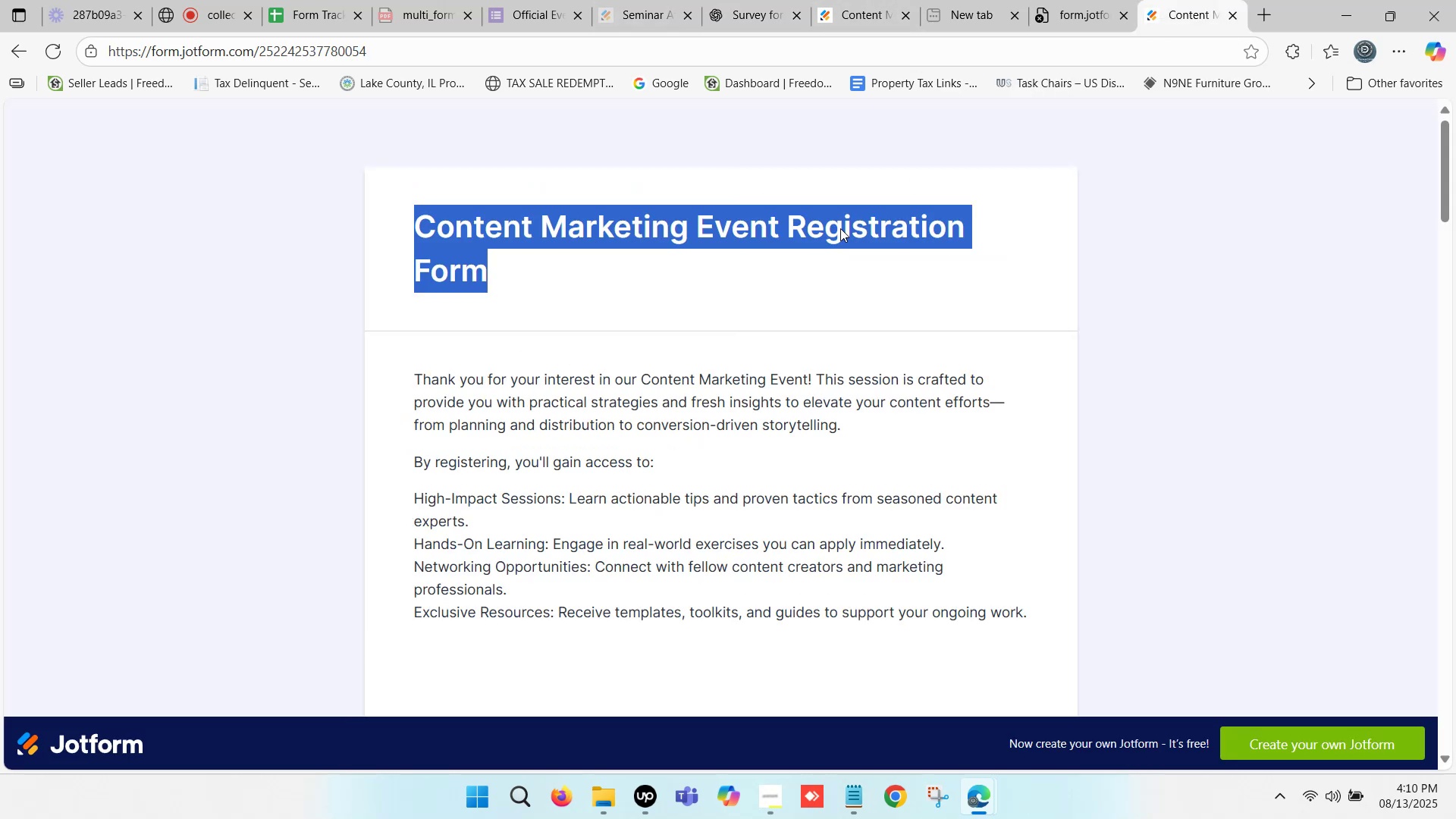 
scroll: coordinate [608, 324], scroll_direction: down, amount: 1.0
 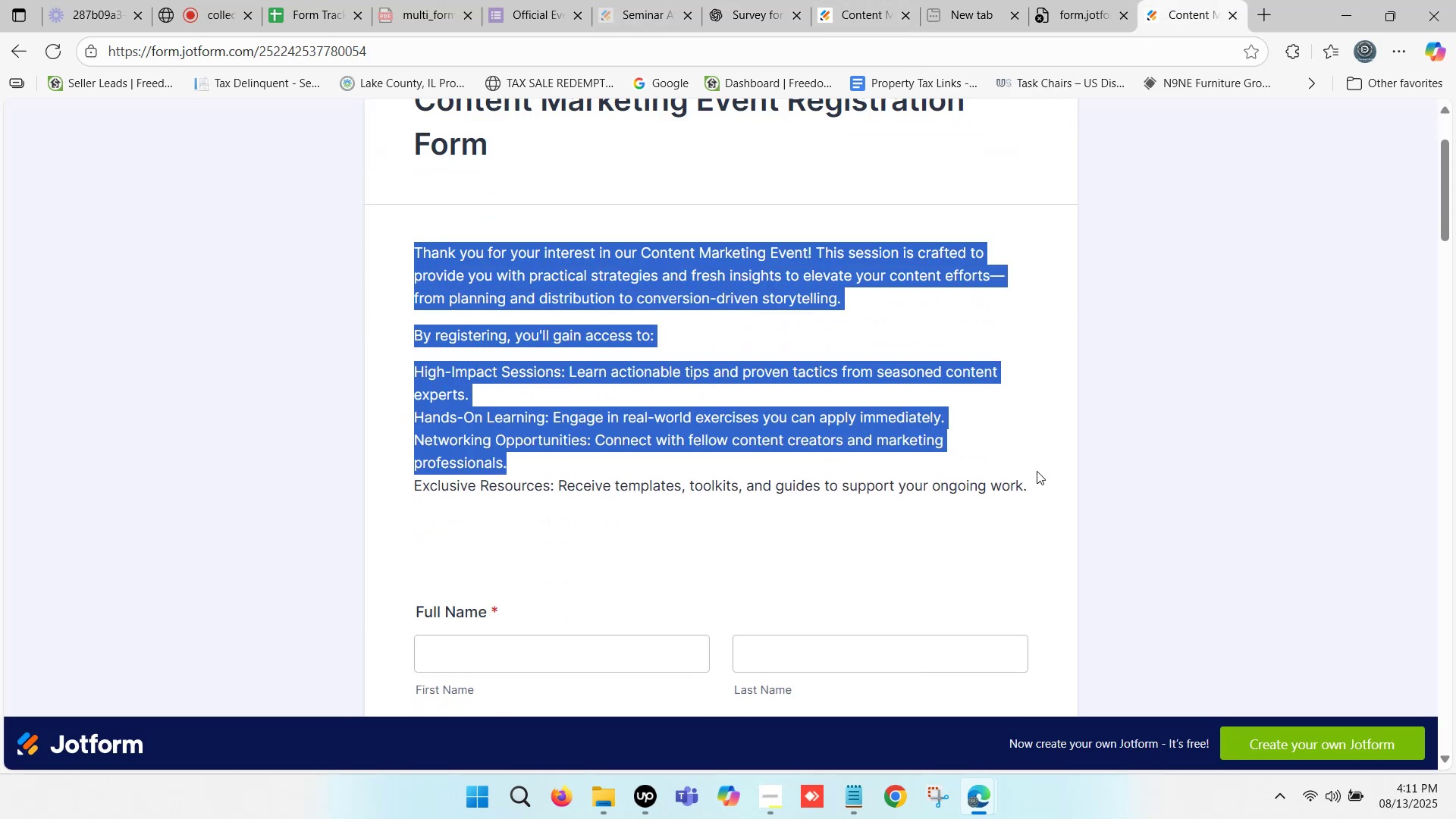 
key(Control+C)
 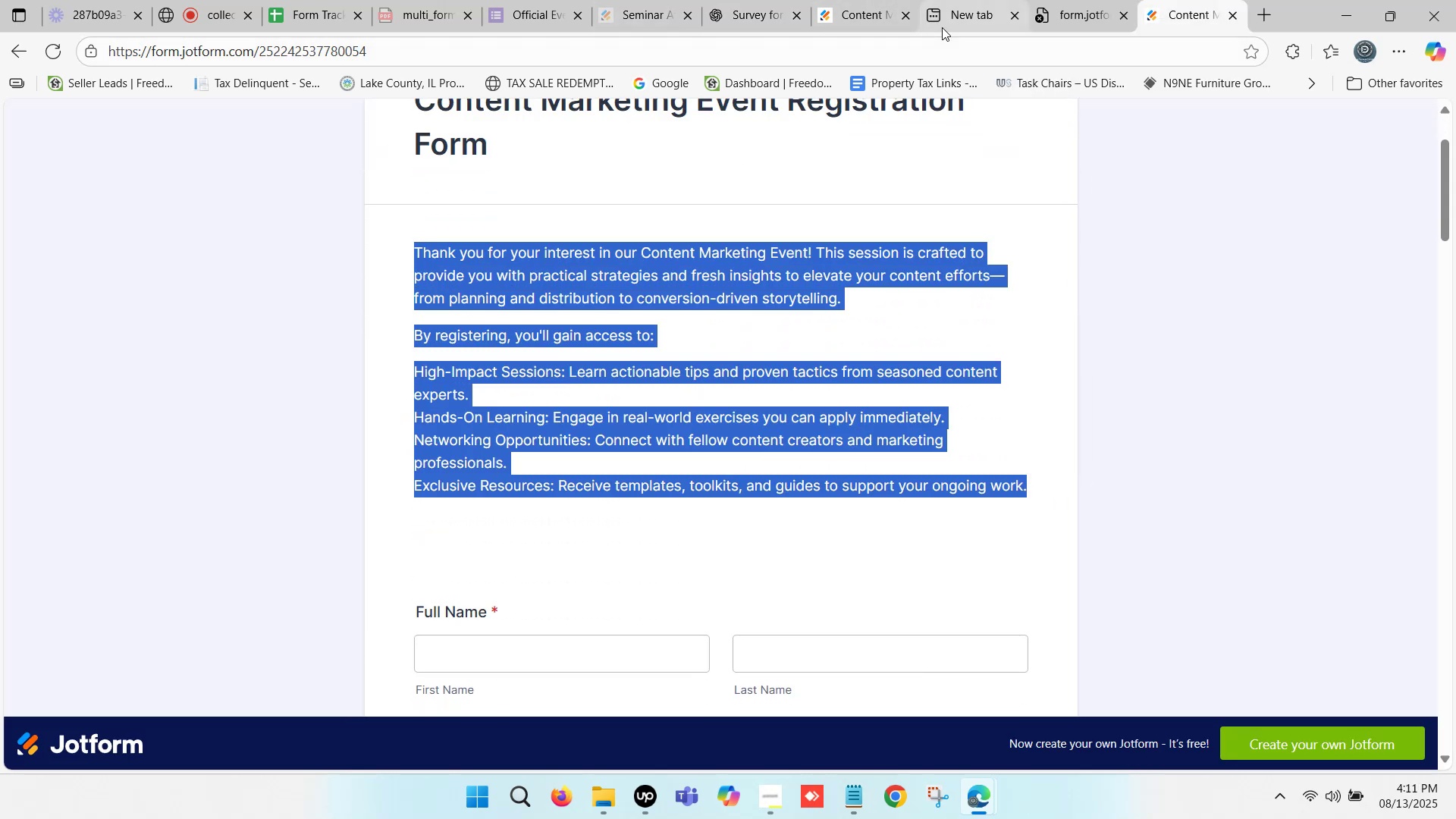 
mouse_move([861, 0])
 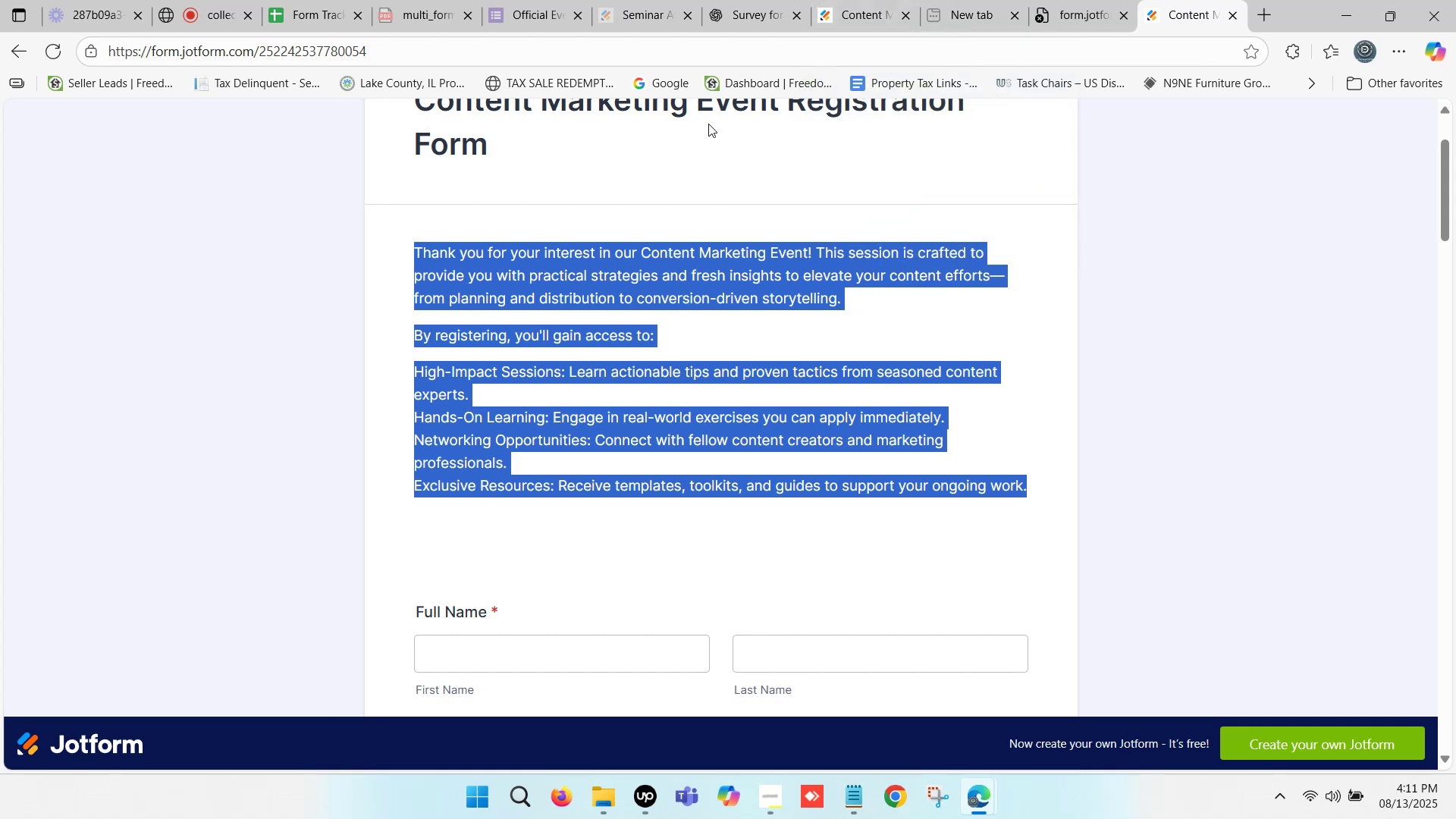 
key(Control+C)
 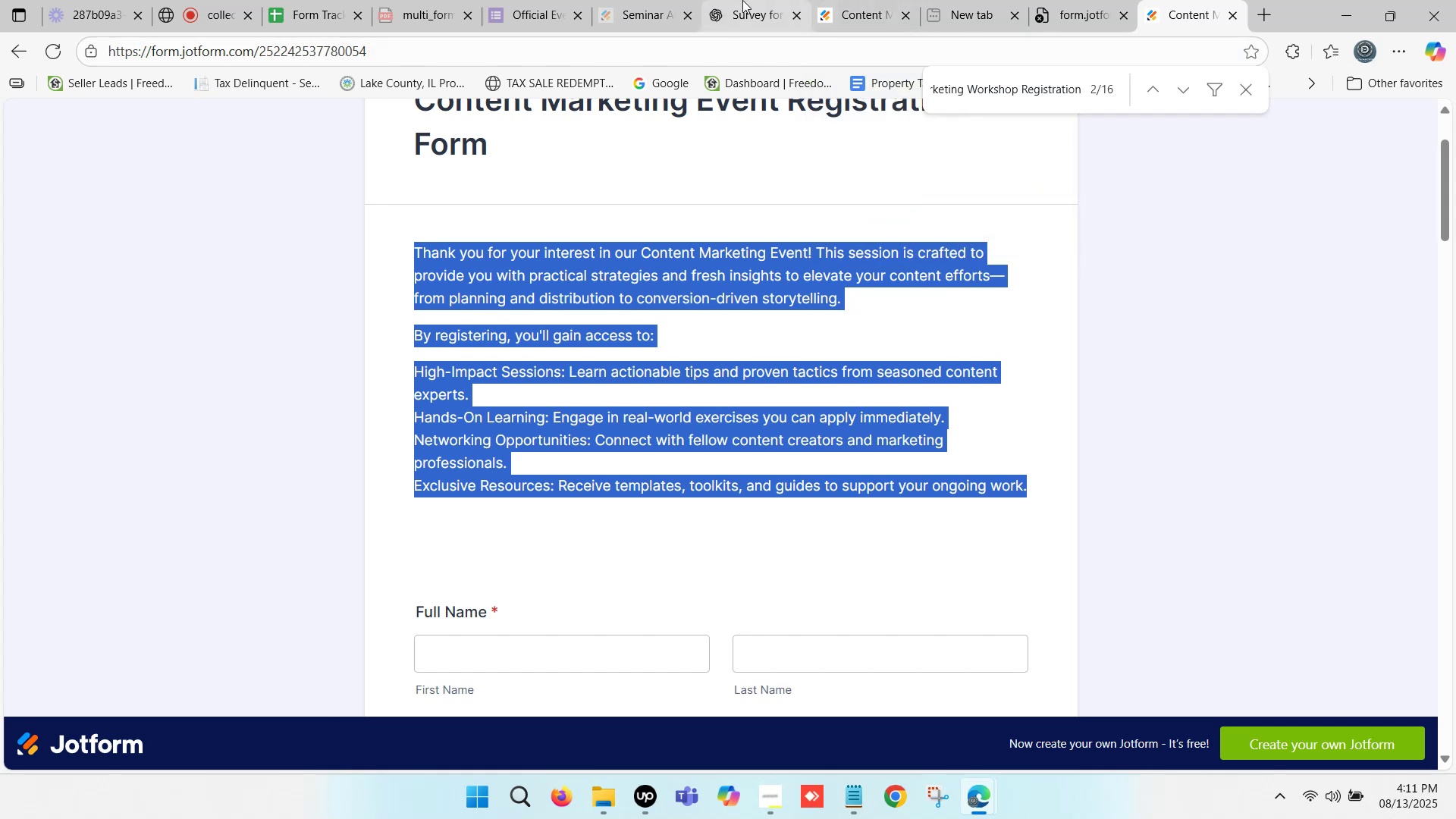 
left_click([742, 0])
 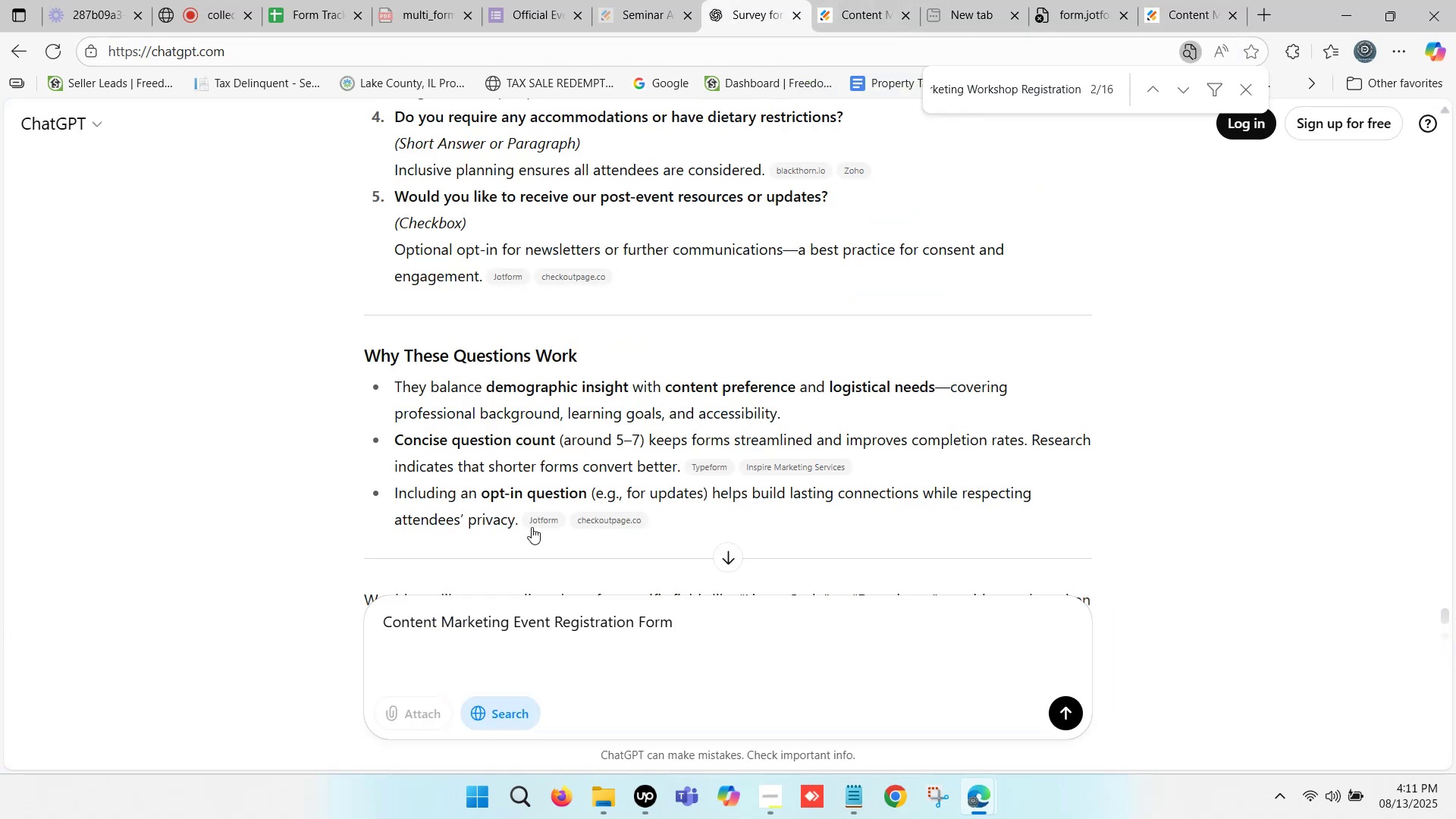 
key(Control+ControlLeft)
 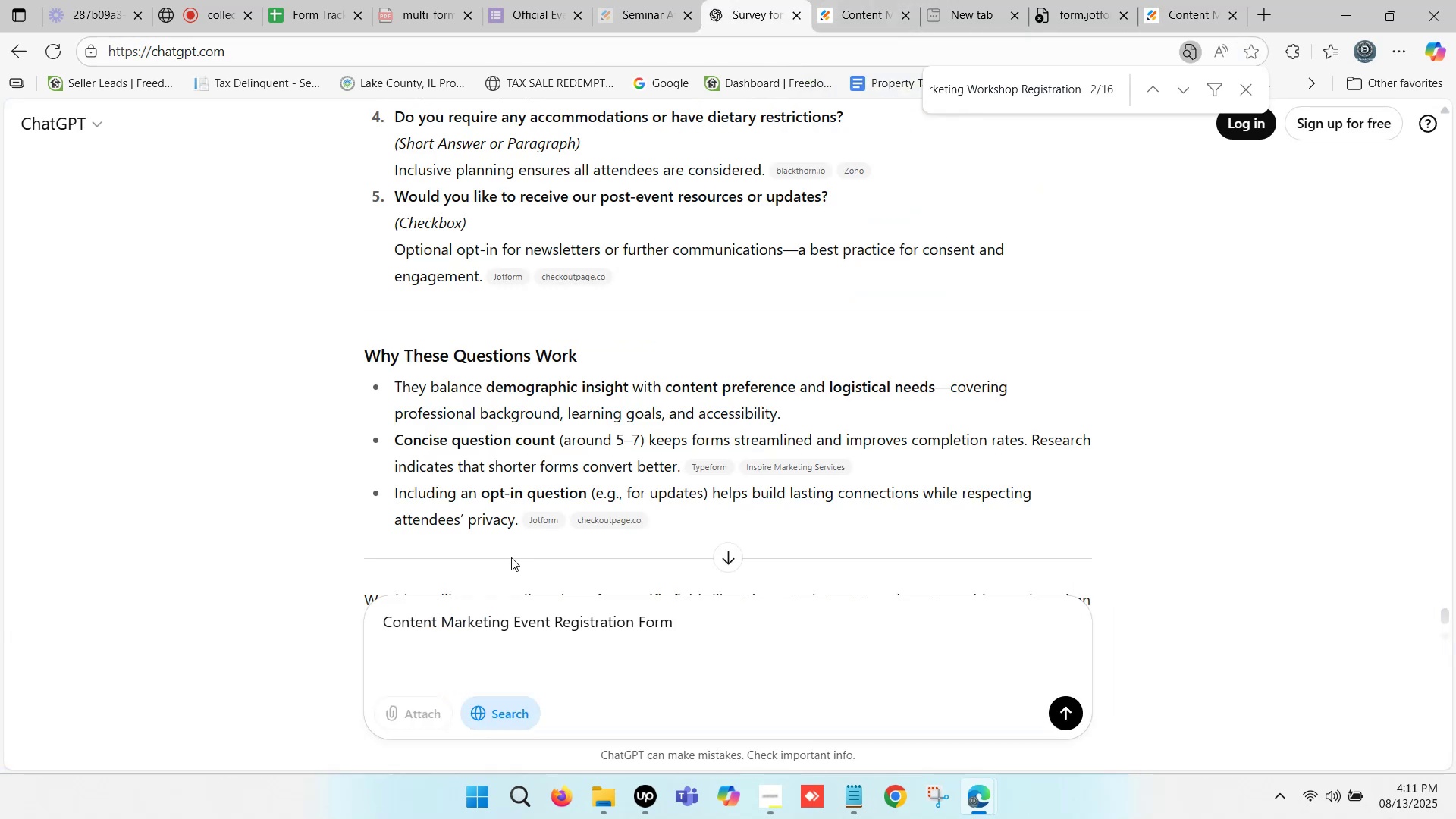 
key(Control+V)
 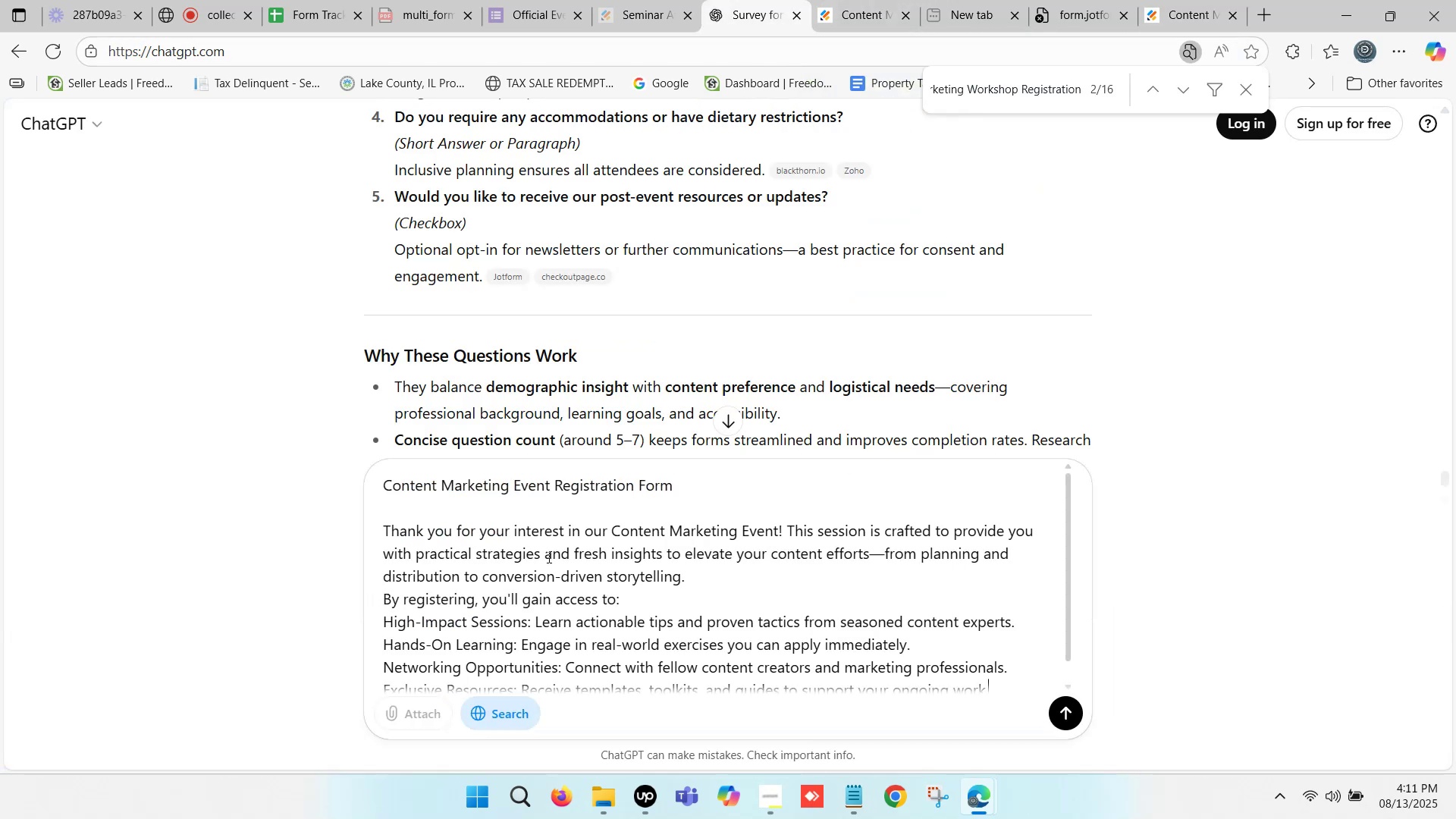 
scroll: coordinate [566, 563], scroll_direction: up, amount: 2.0
 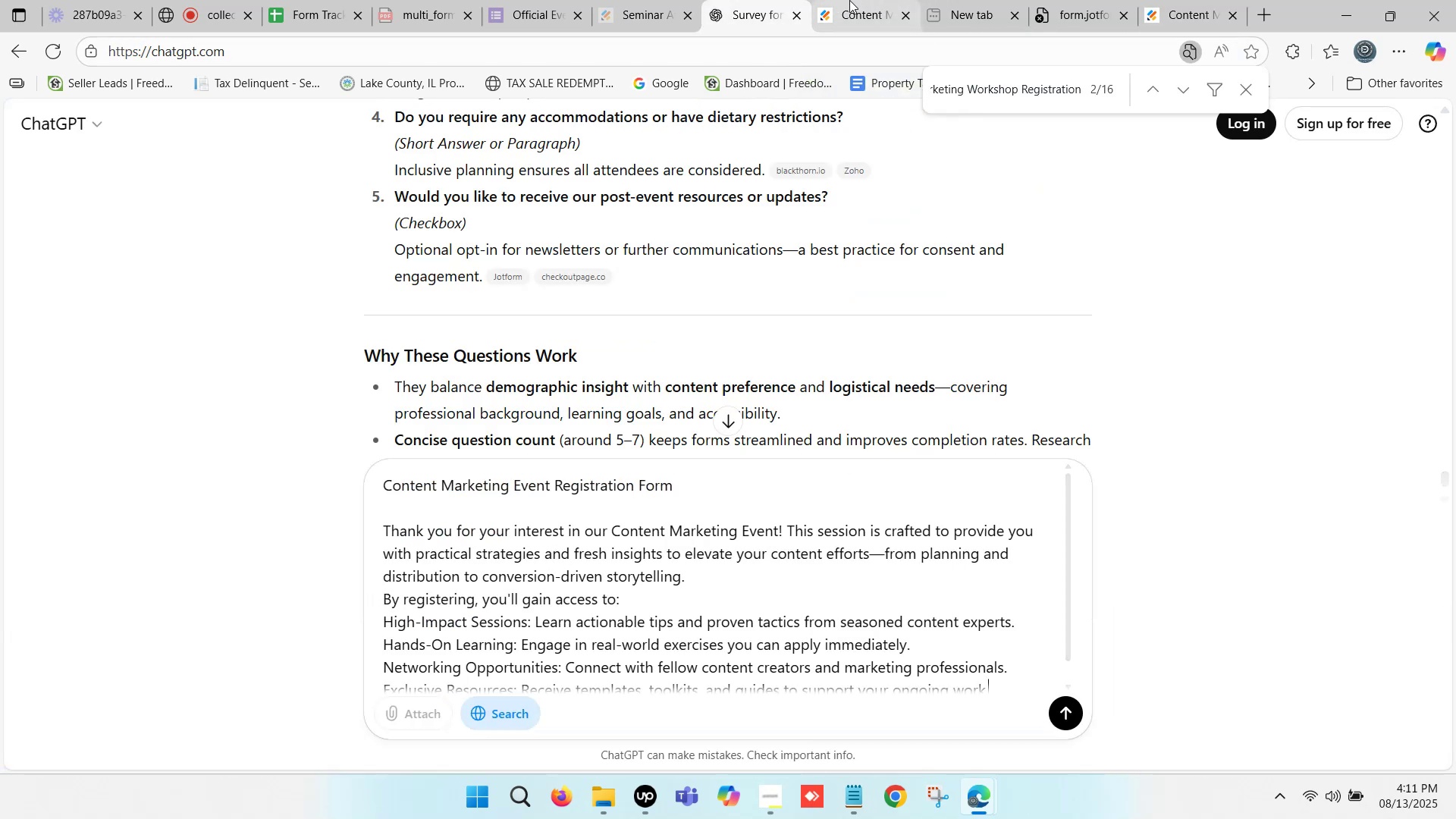 
left_click([852, 0])
 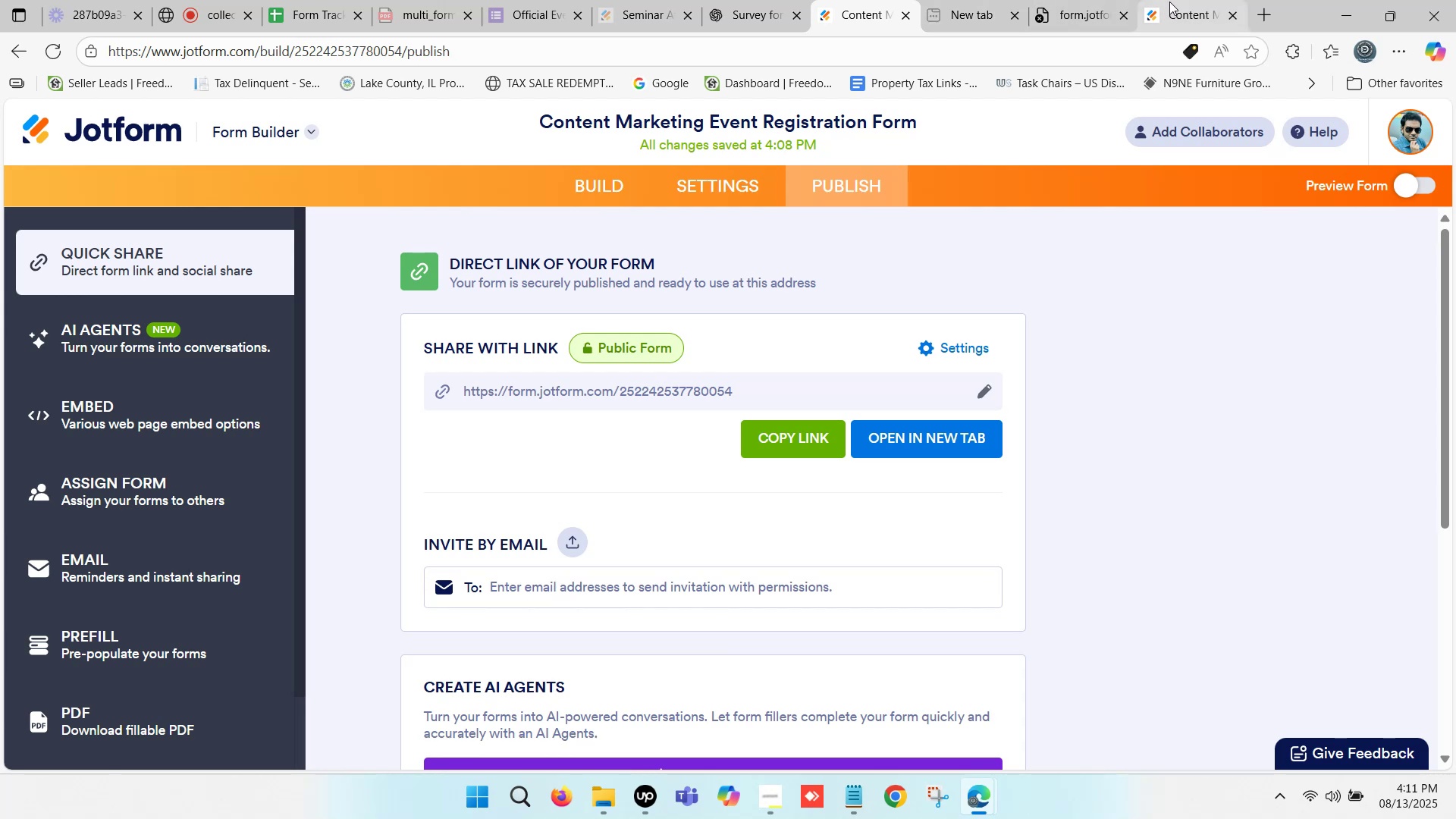 
left_click([1175, 2])
 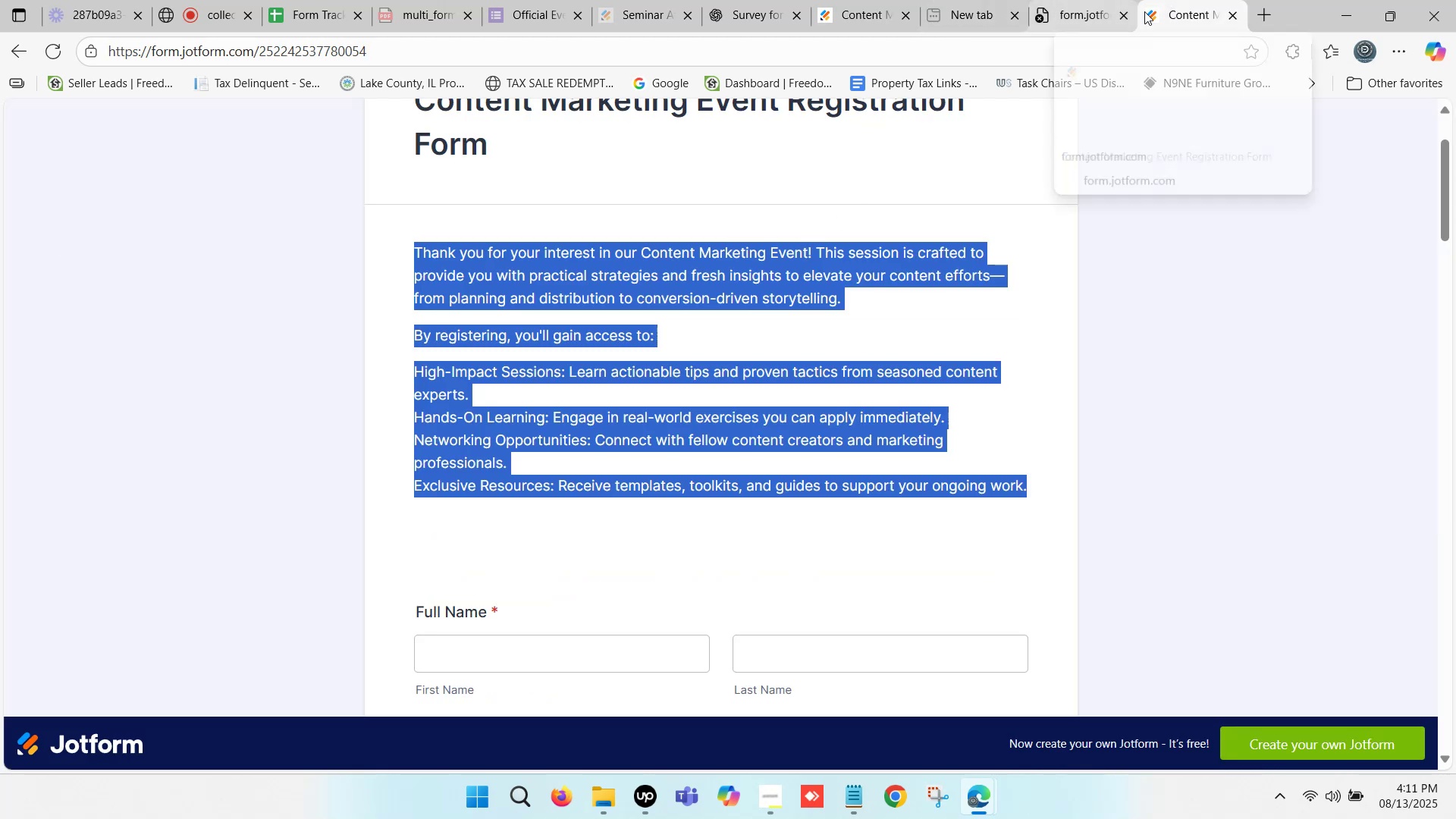 
left_click([1100, 0])
 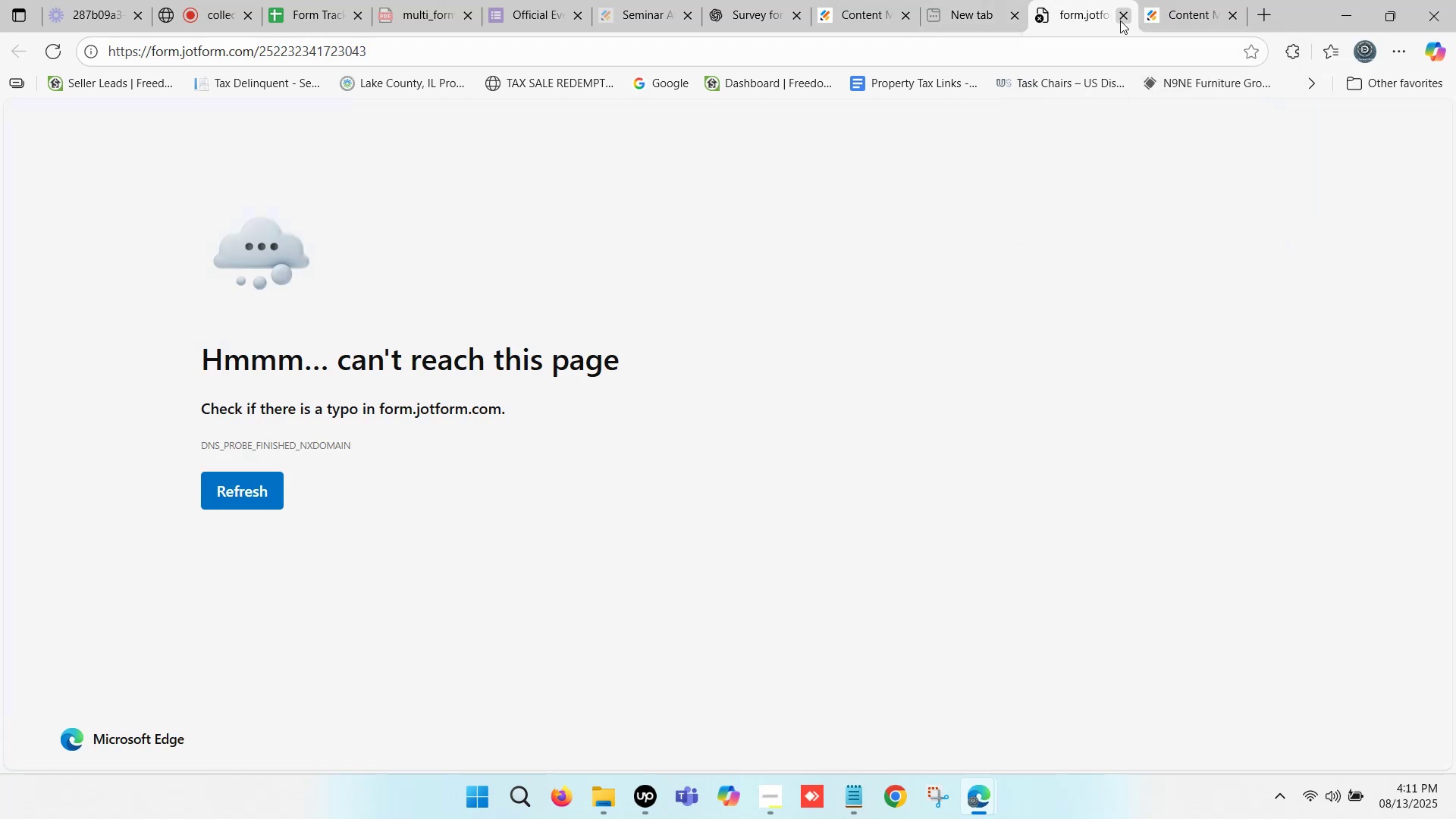 
left_click([1122, 18])
 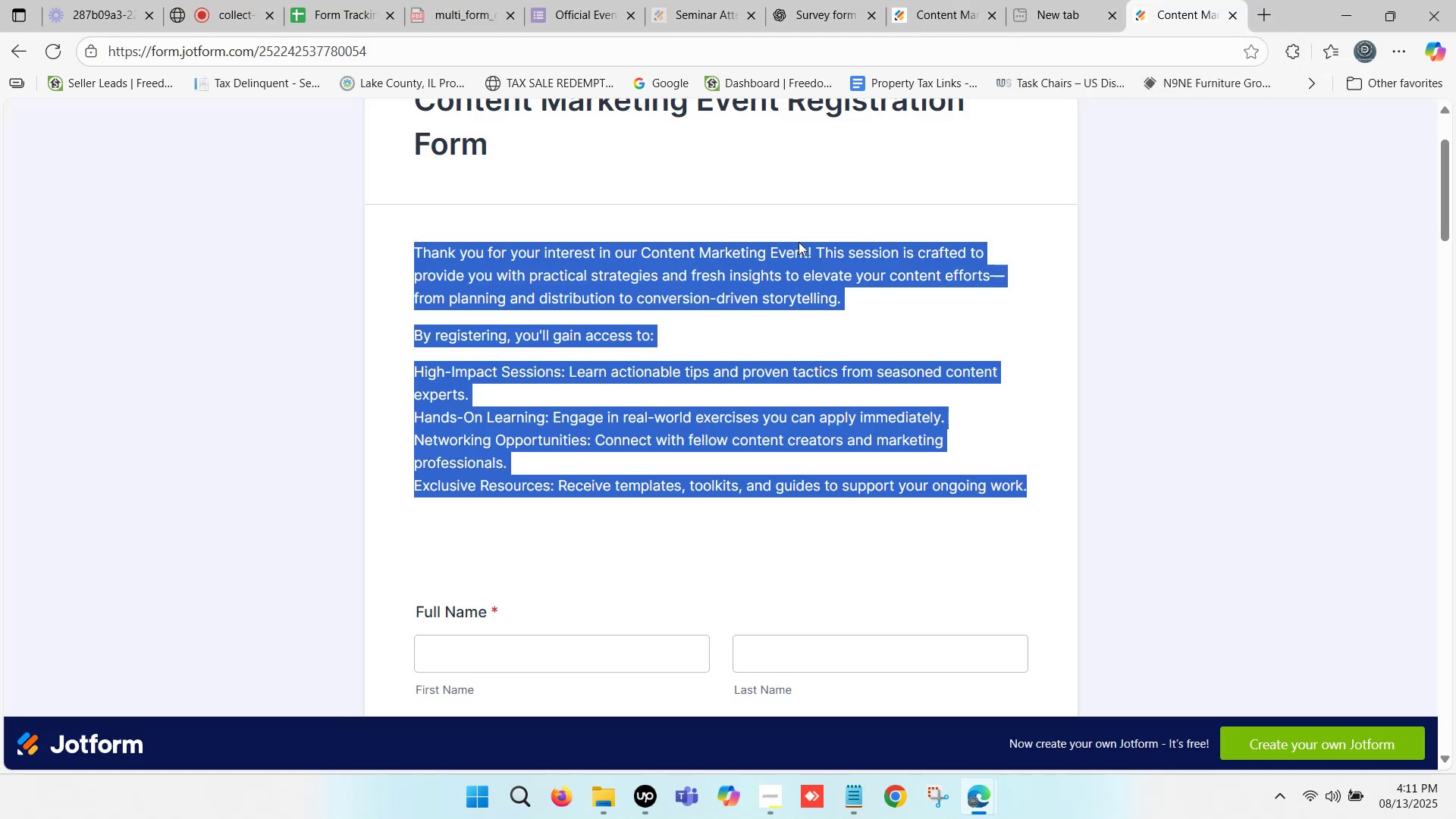 
wait(8.86)
 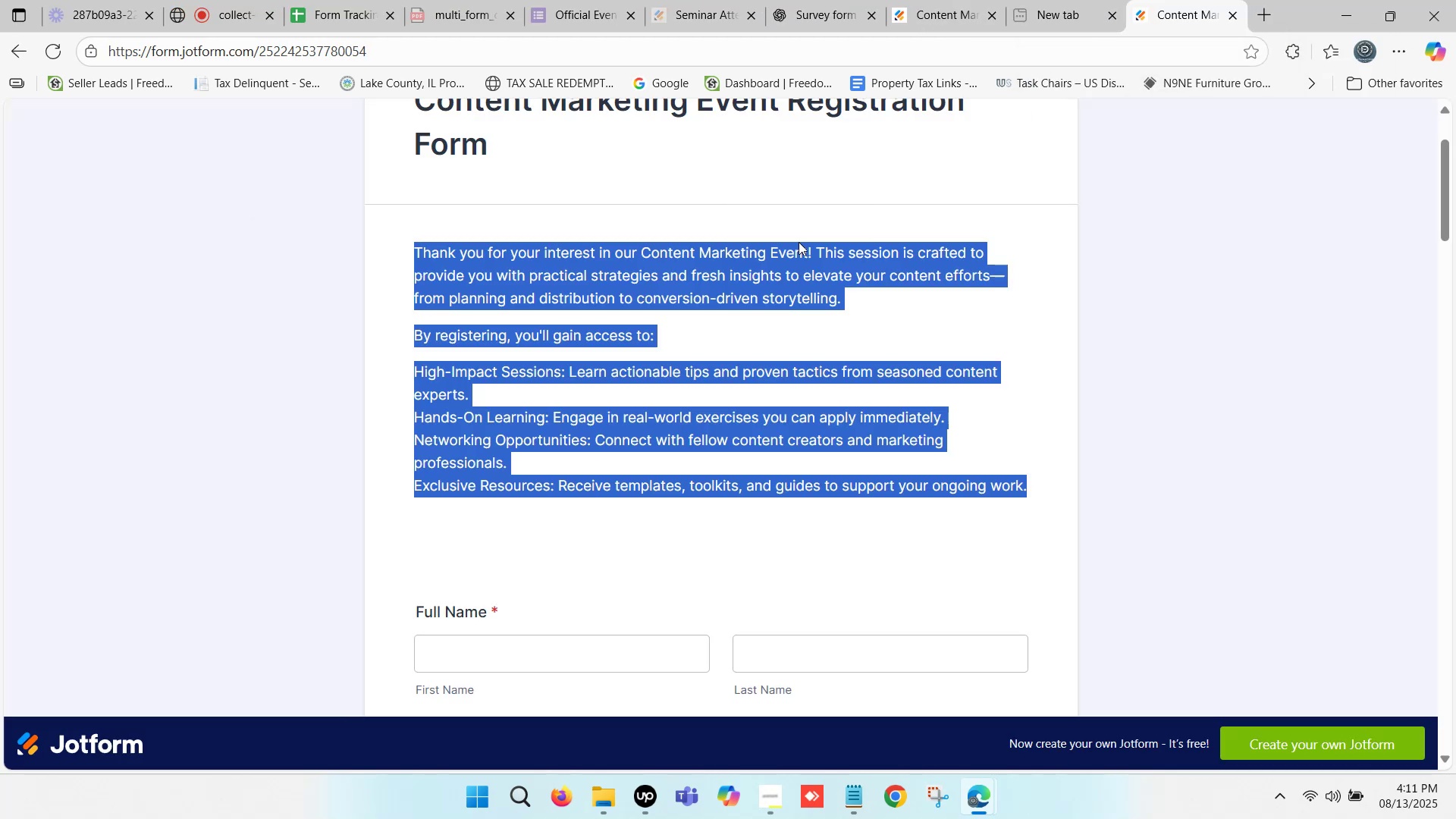 
left_click([359, 0])
 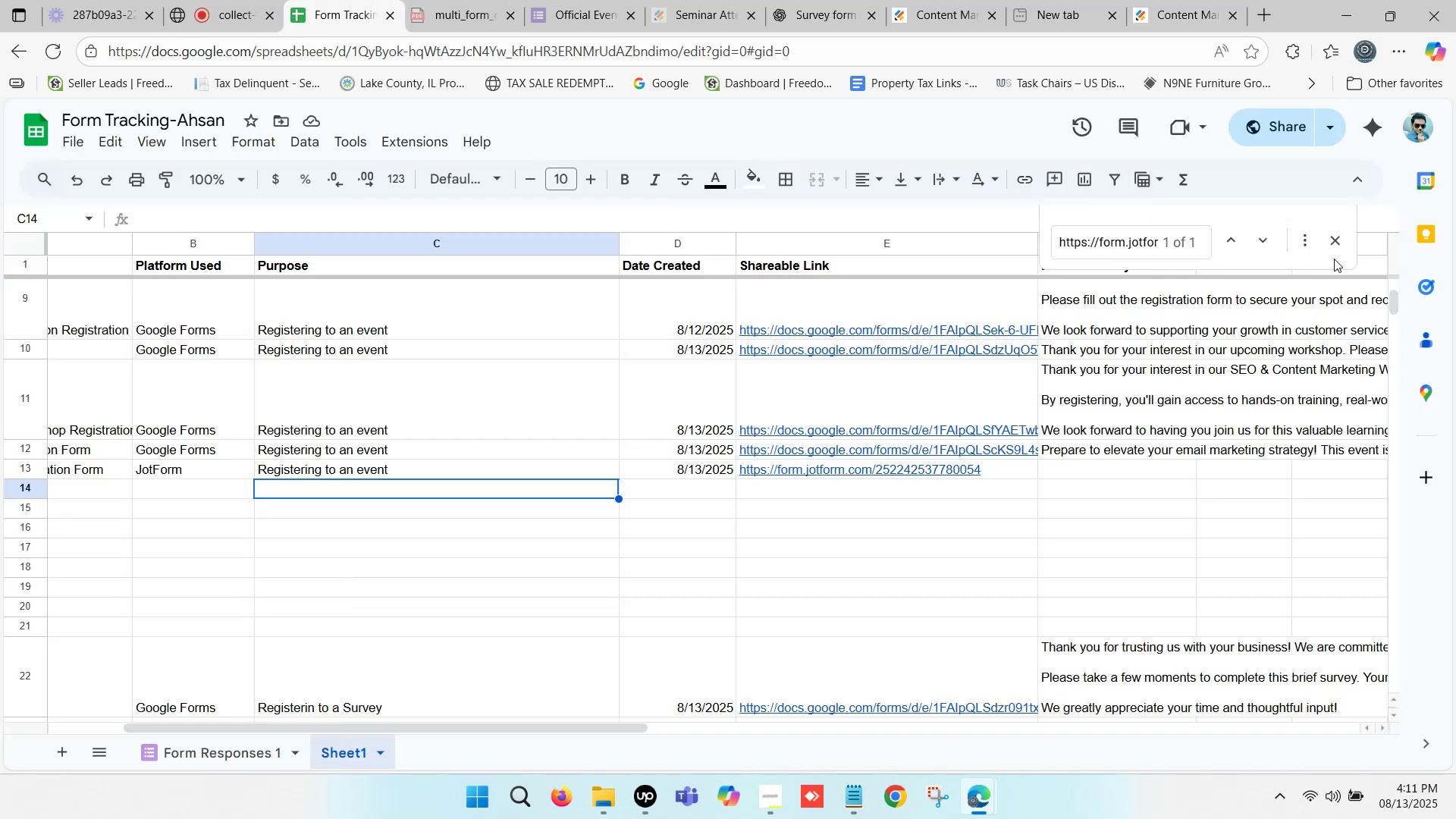 
left_click([1339, 246])
 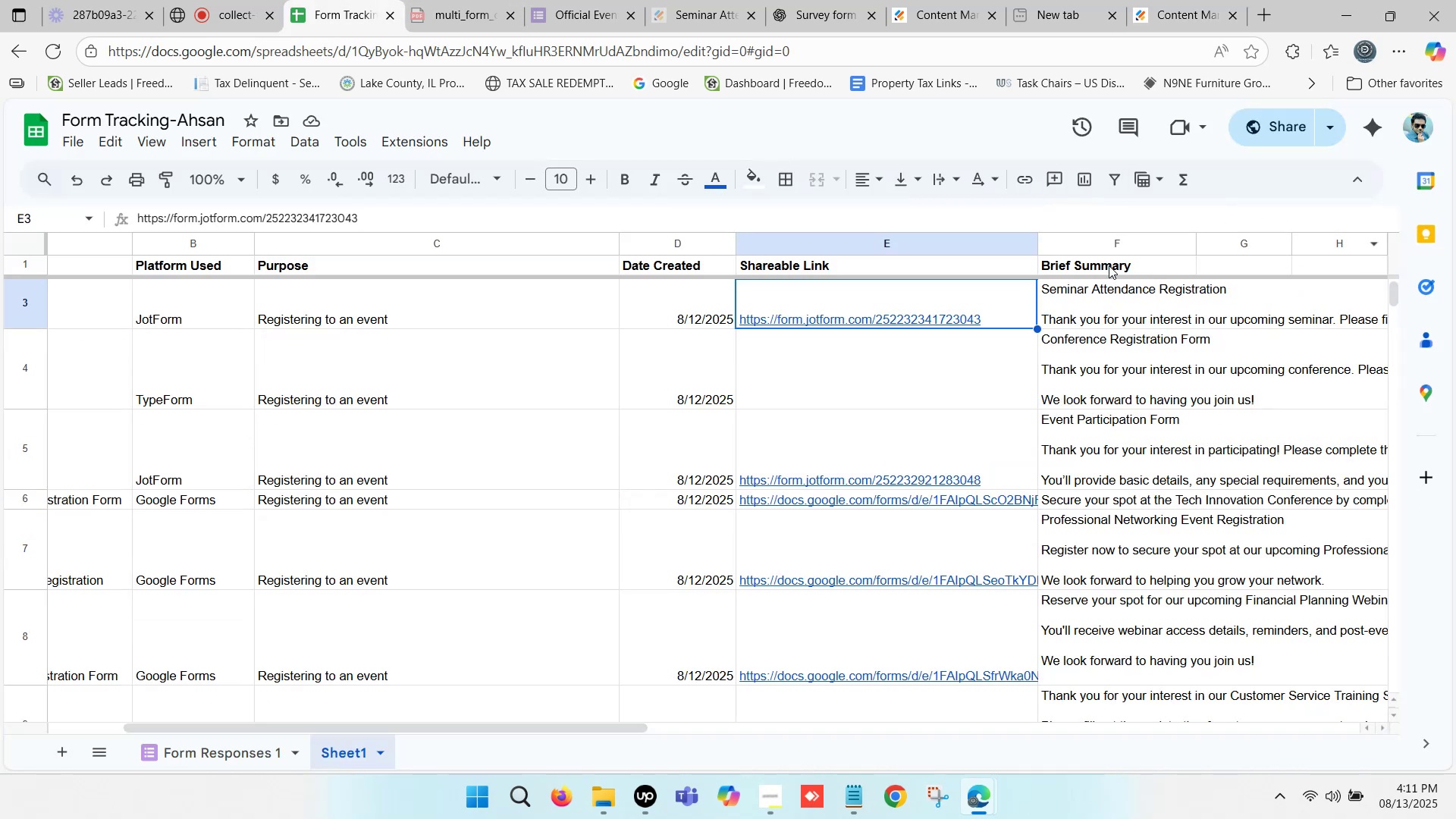 
left_click([1100, 268])
 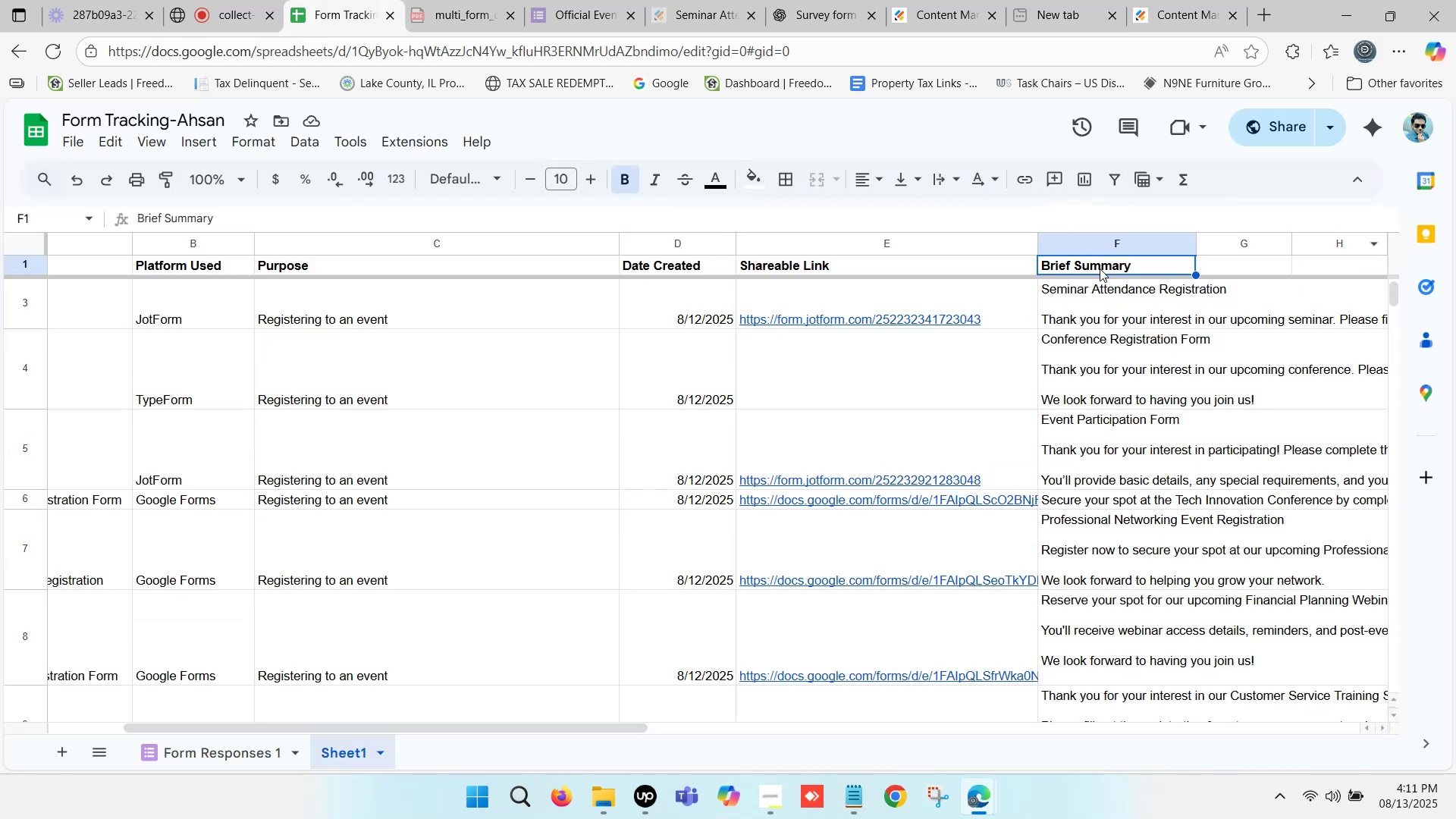 
key(Control+C)
 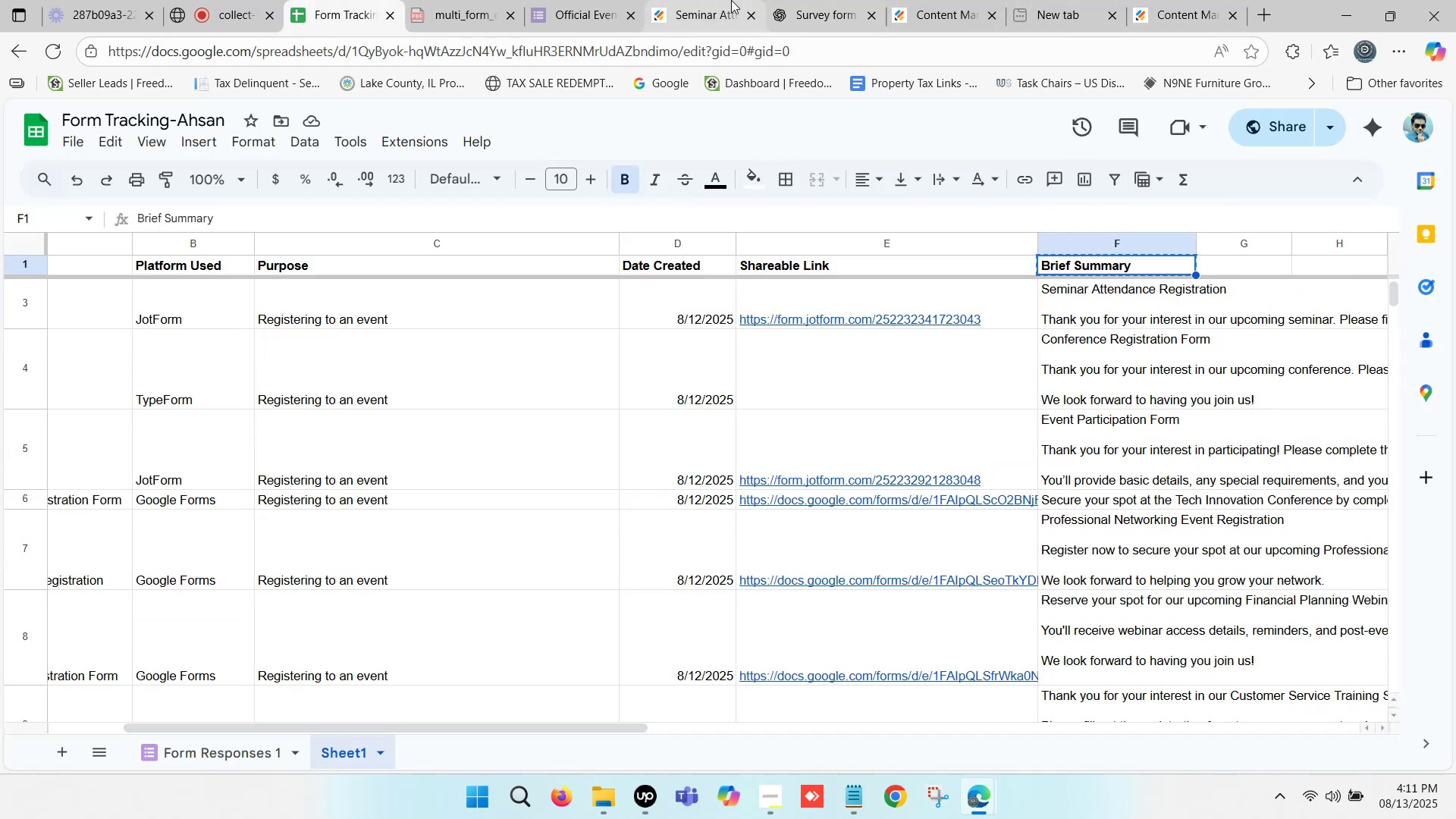 
left_click([806, 0])
 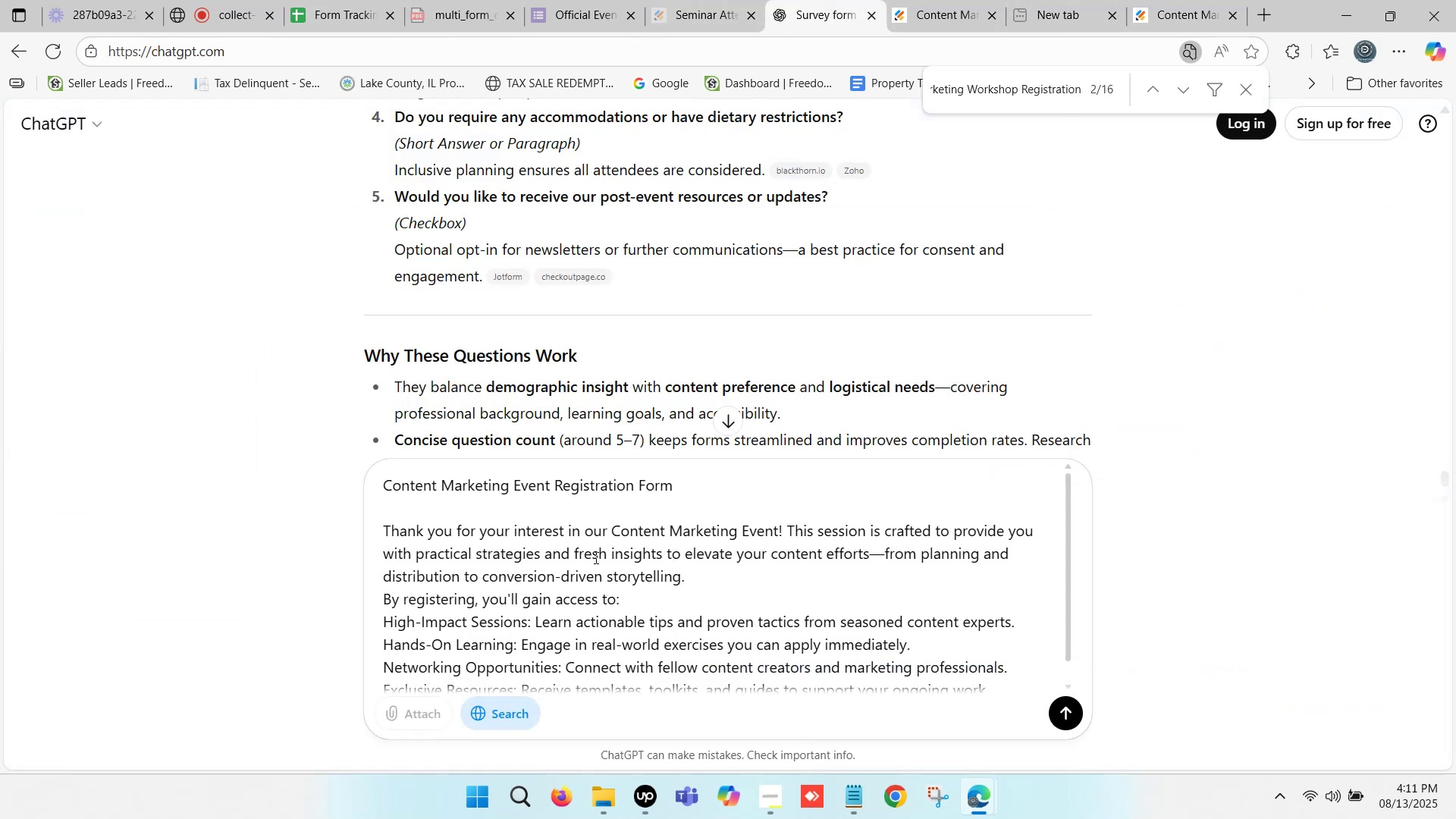 
scroll: coordinate [512, 554], scroll_direction: none, amount: 0.0
 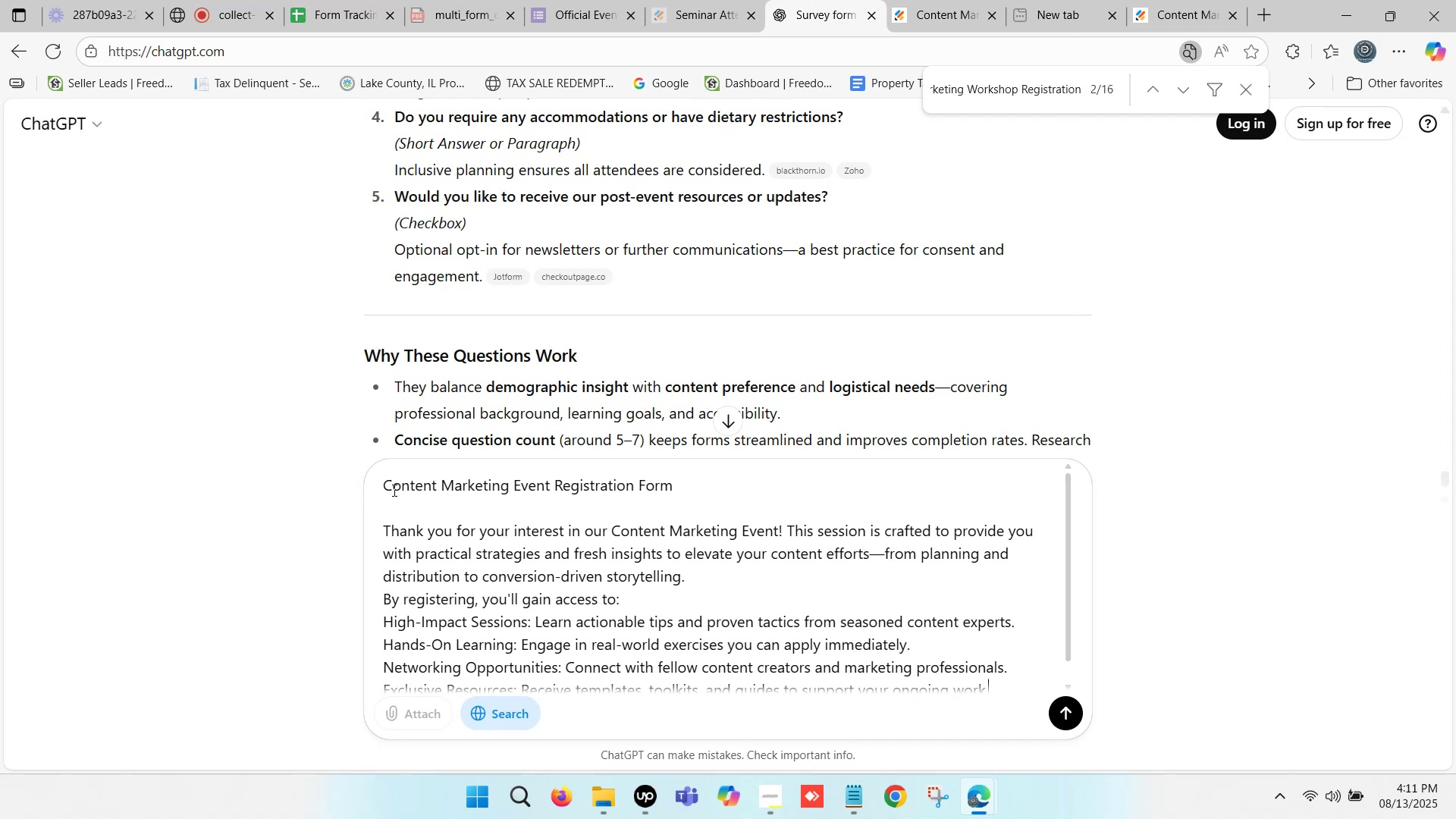 
left_click([383, 487])
 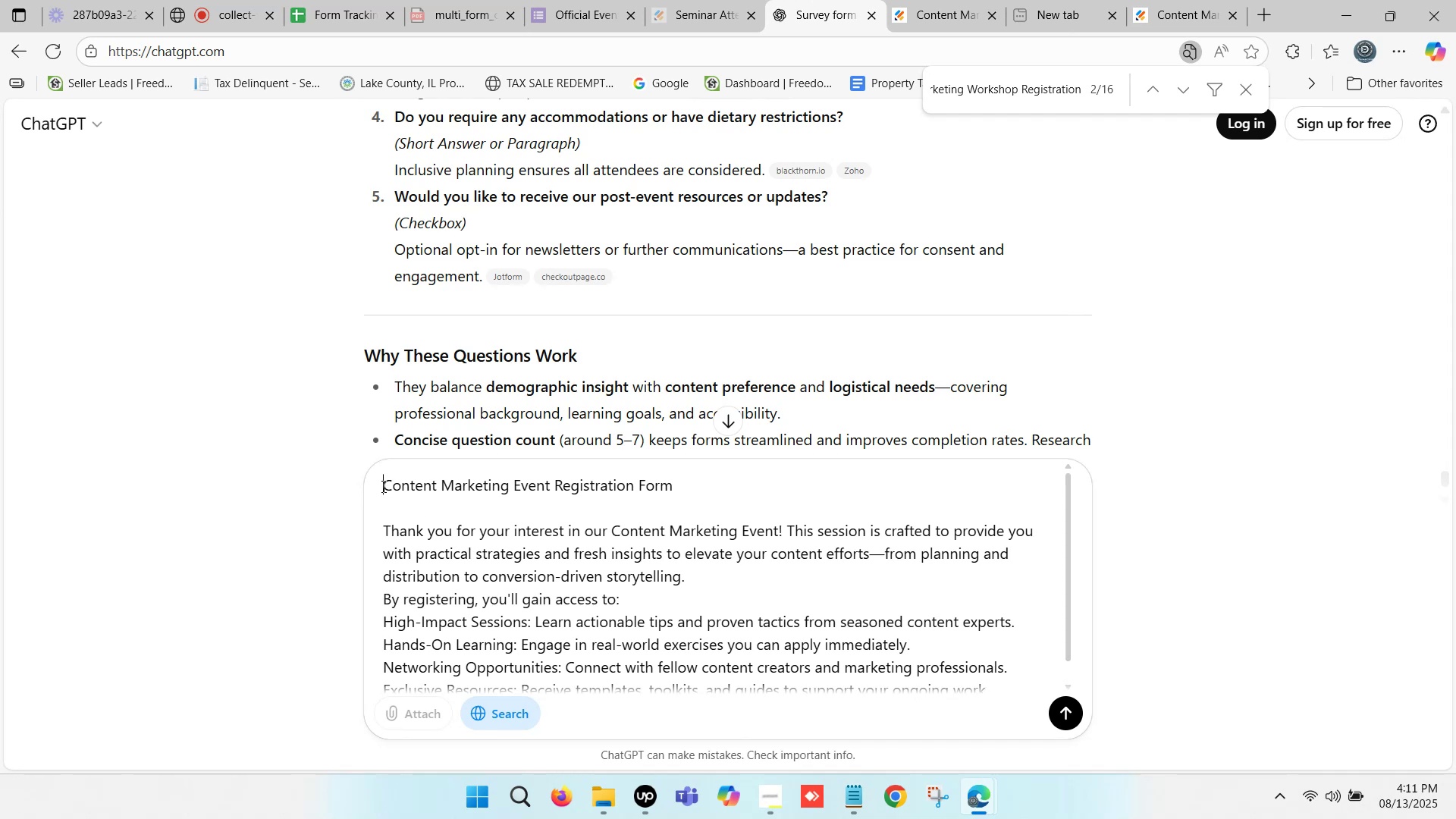 
key(Control+V)
 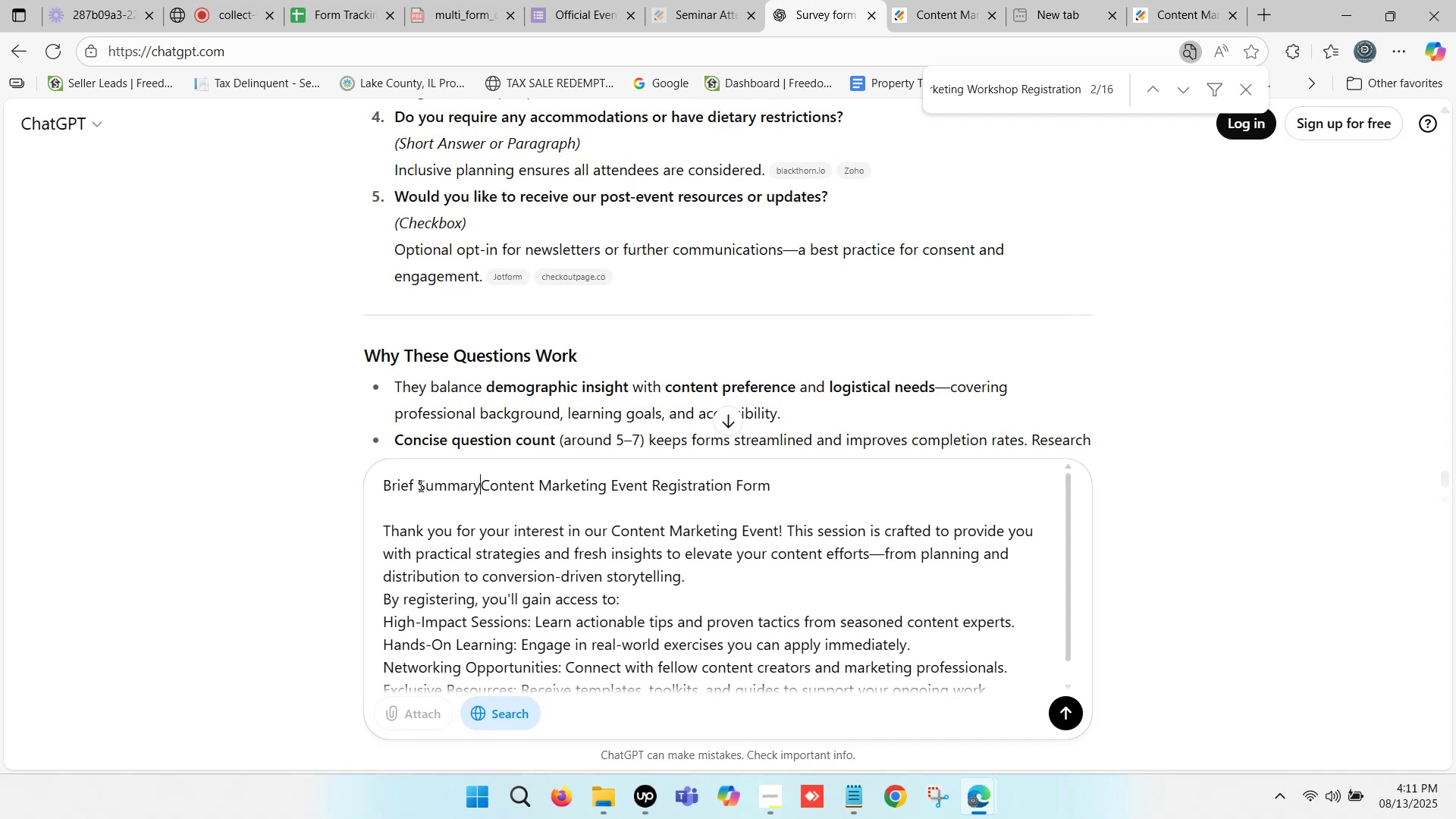 
key(Space)
 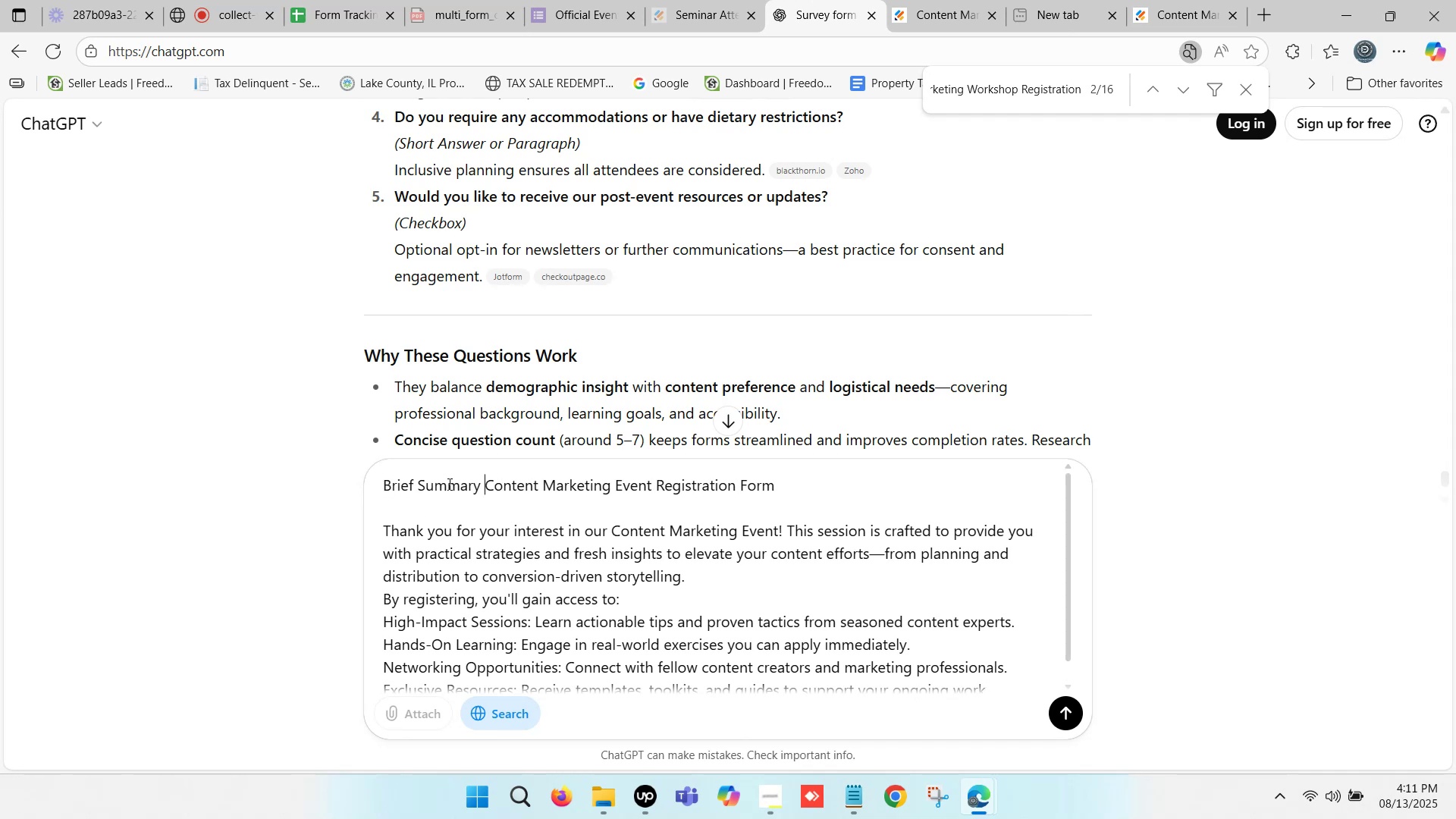 
key(Minus)
 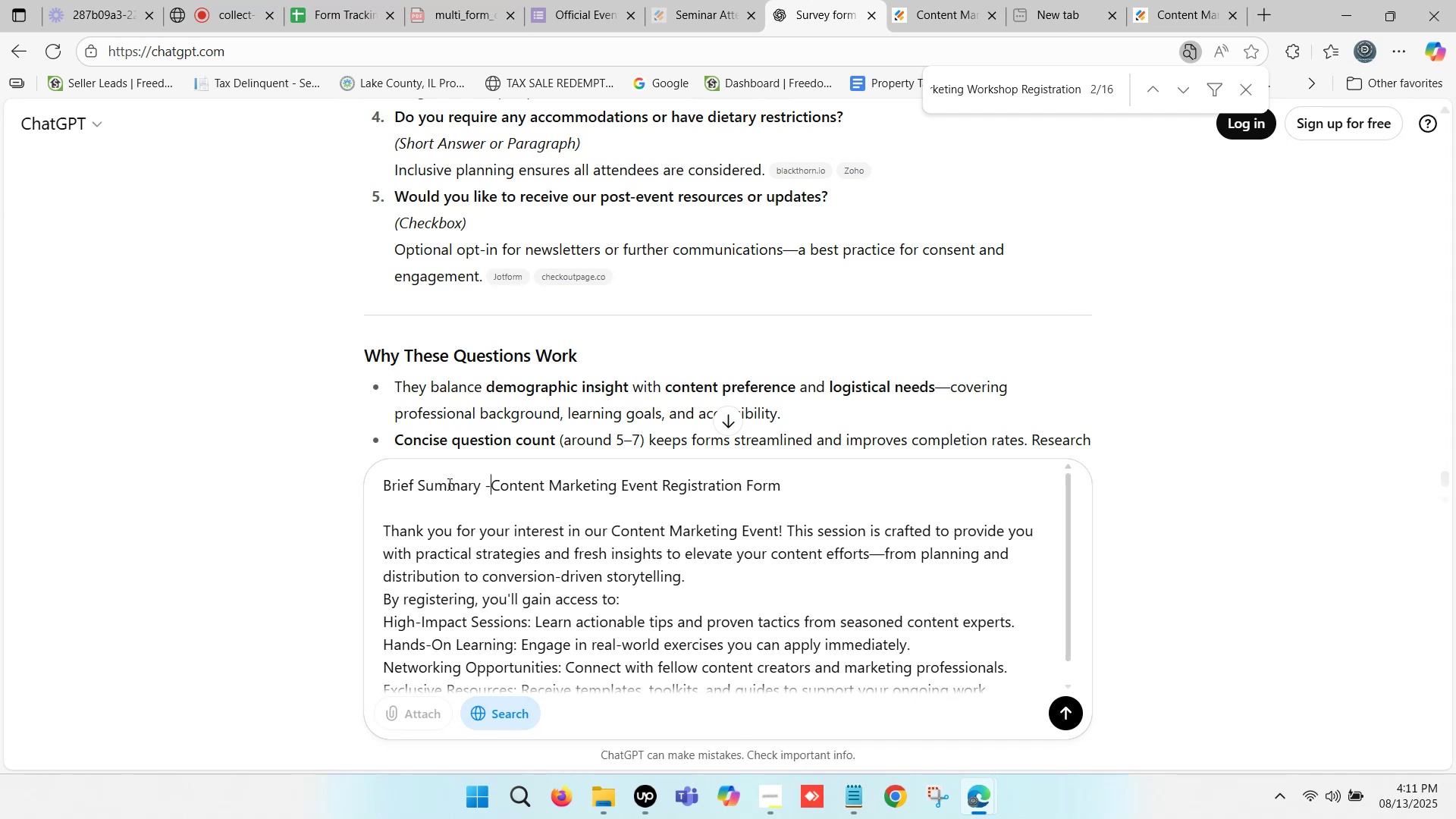 
key(Space)
 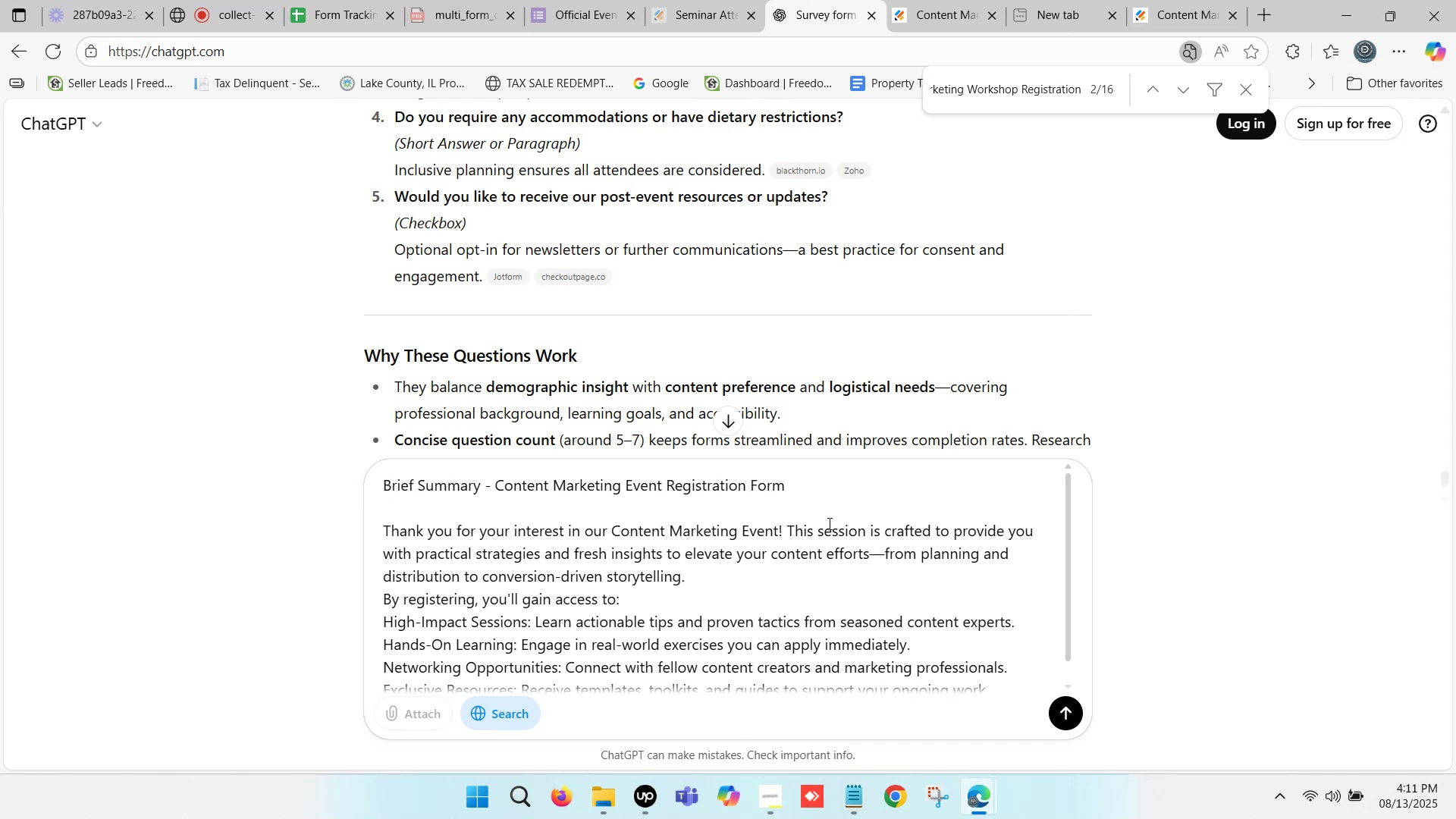 
left_click([833, 473])
 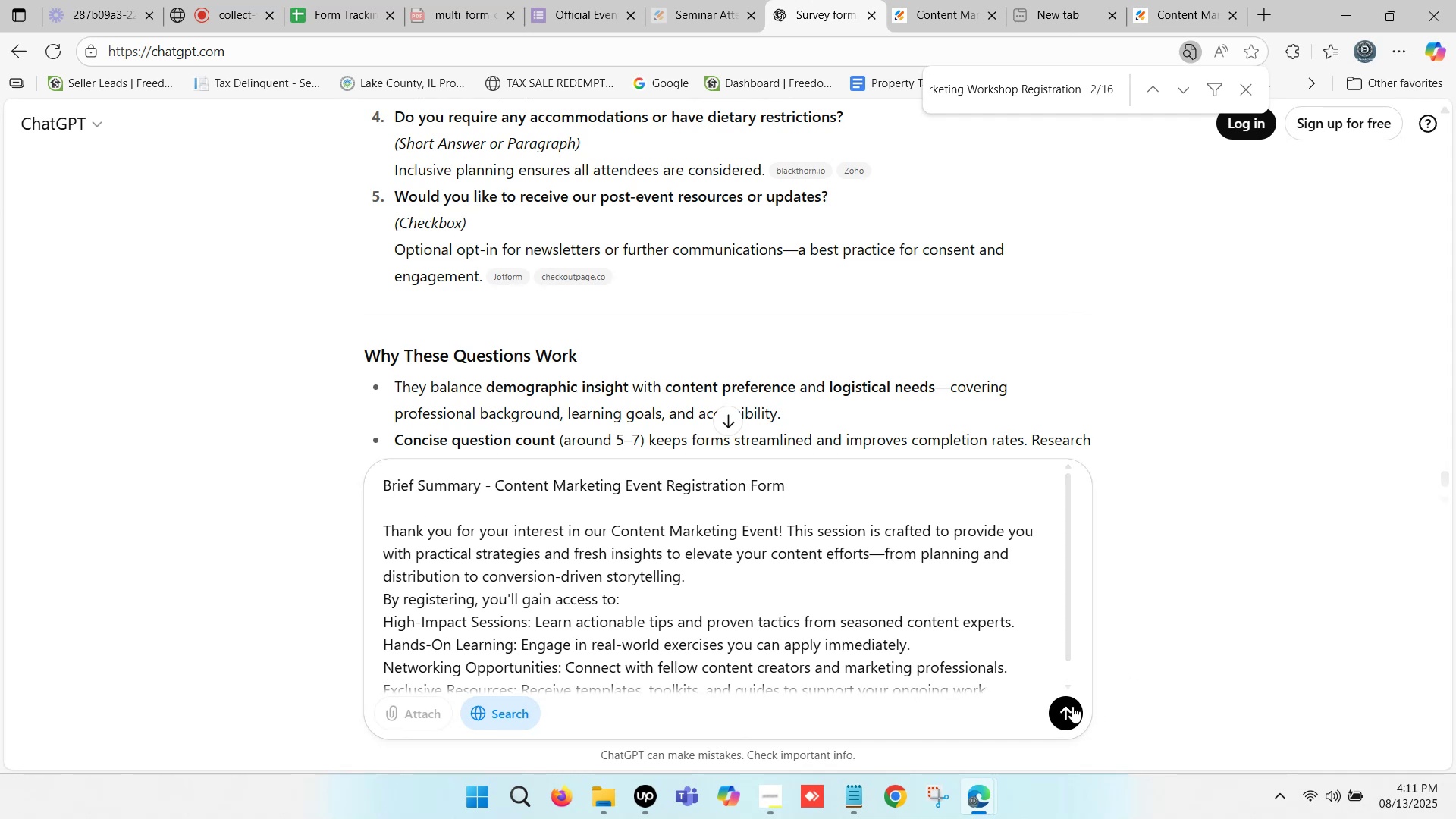 
left_click([1069, 706])
 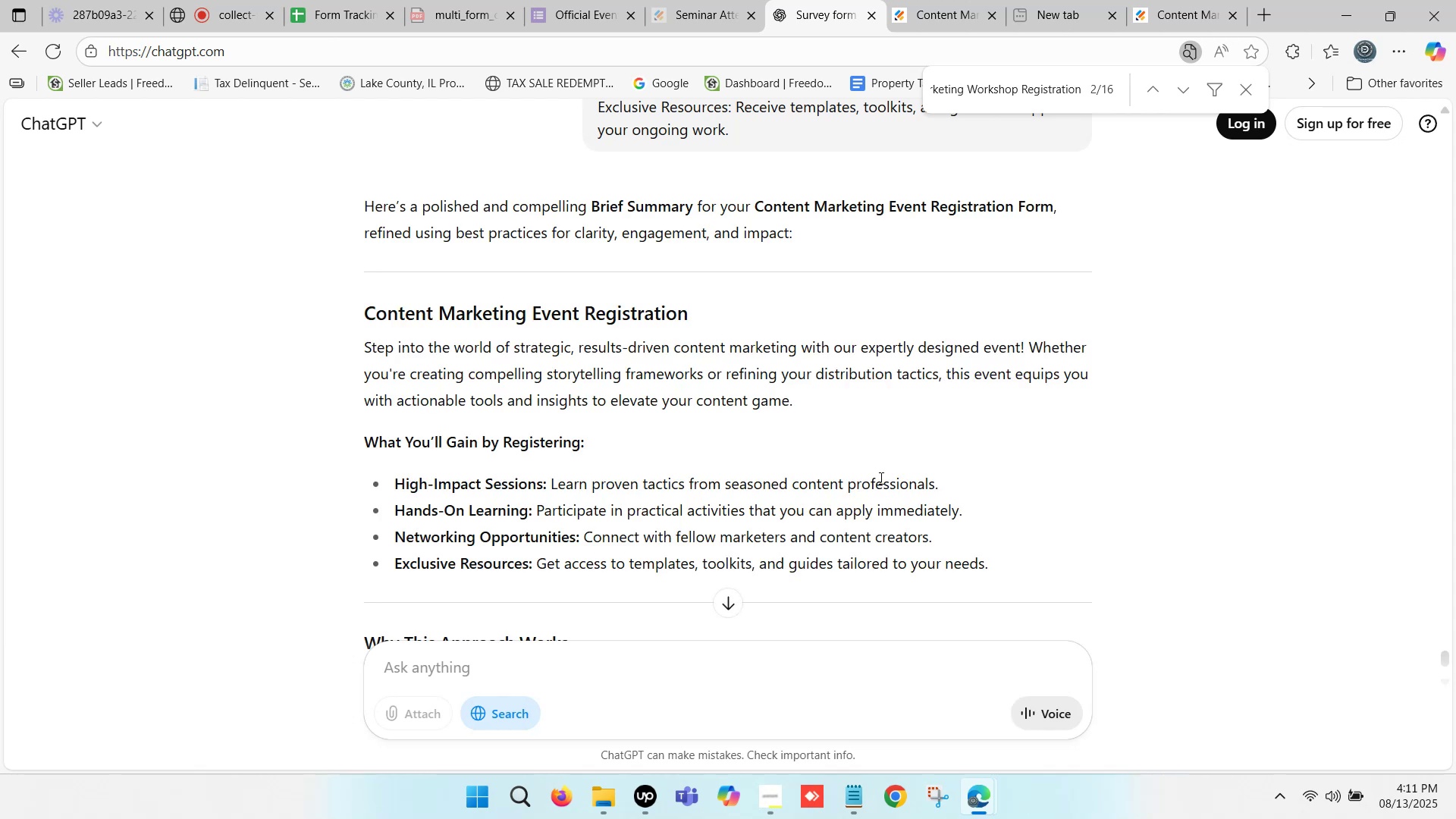 
wait(15.66)
 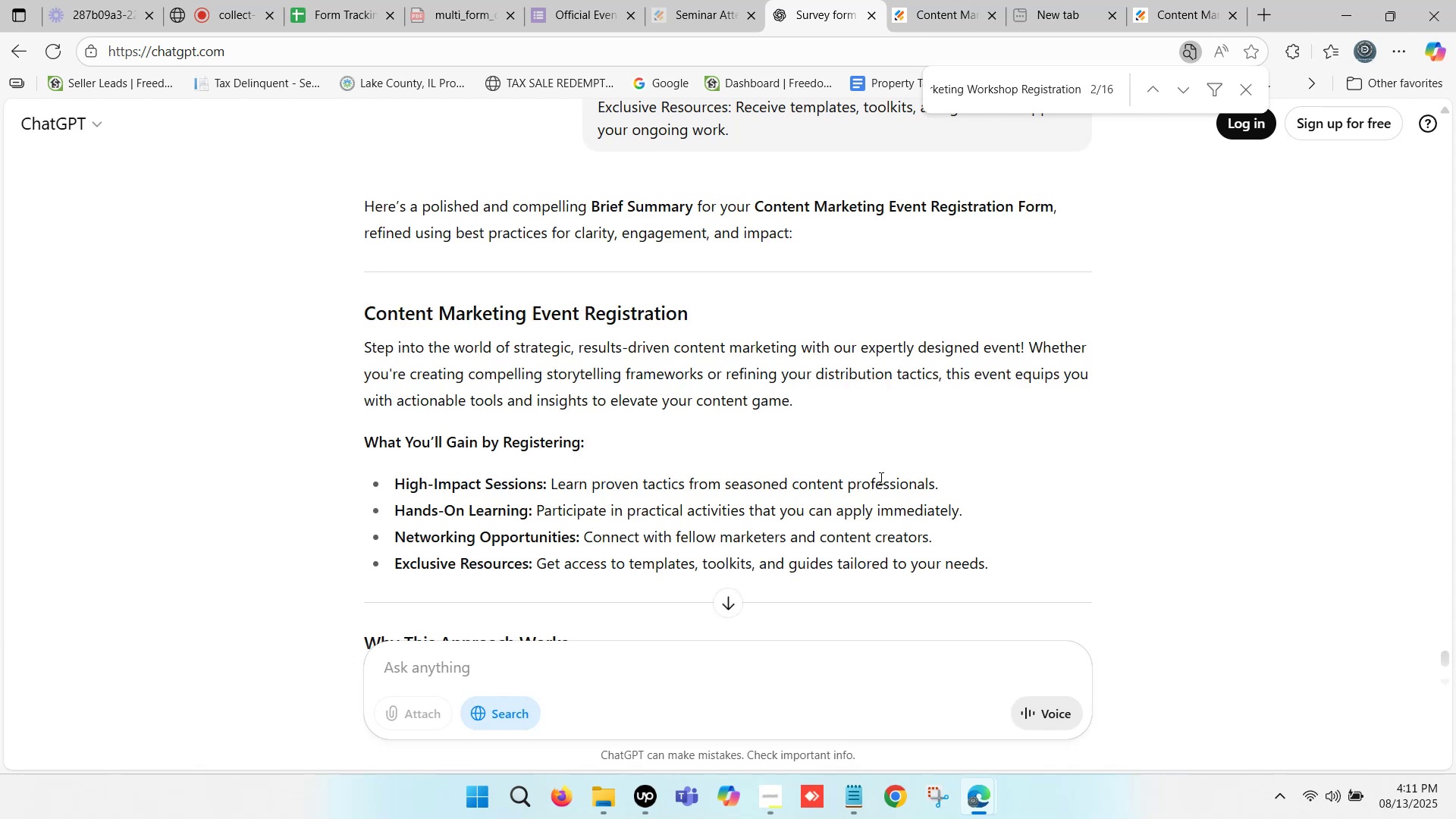 
scroll: coordinate [703, 445], scroll_direction: down, amount: 11.0
 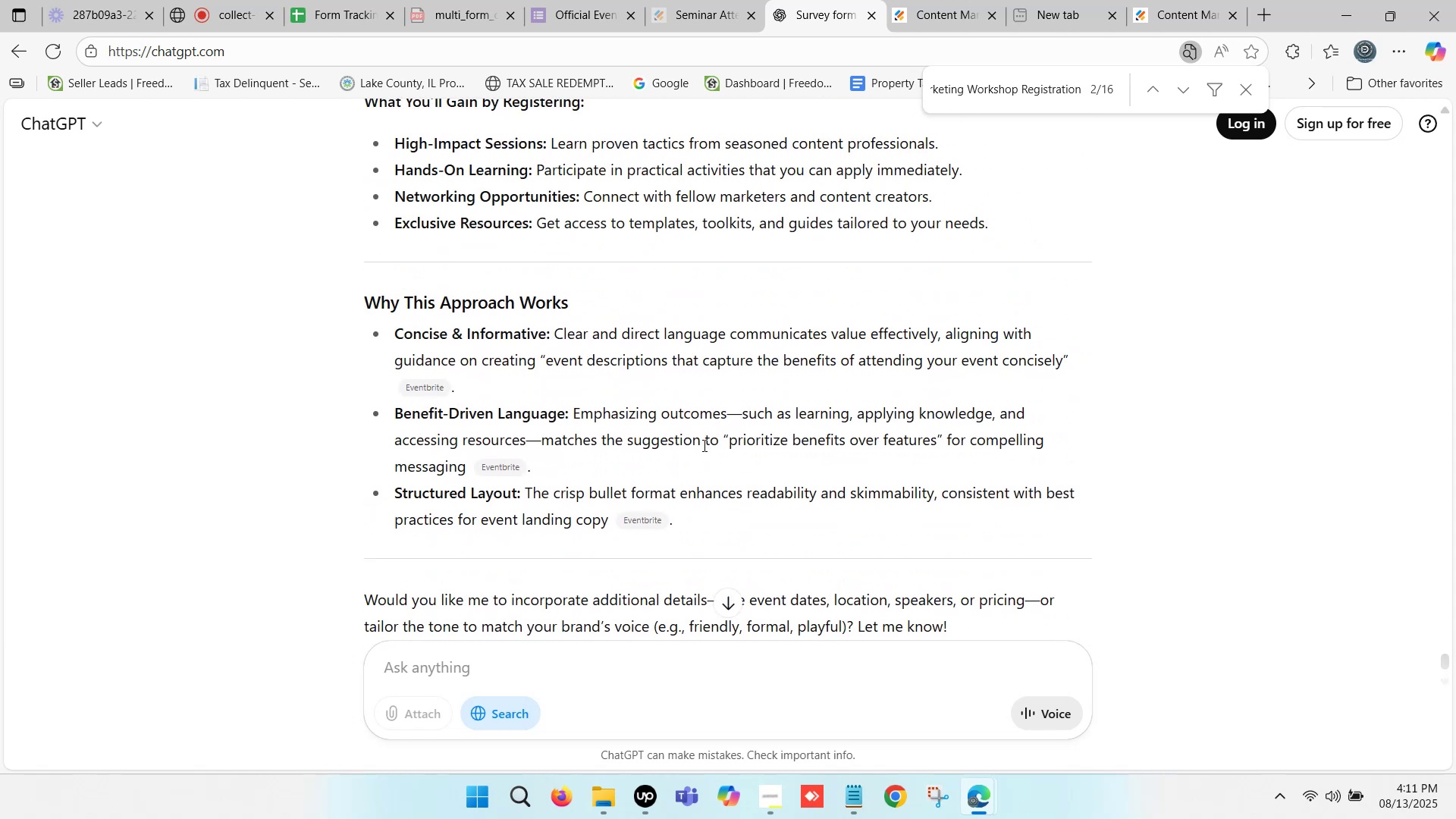 
scroll: coordinate [703, 445], scroll_direction: up, amount: 4.0
 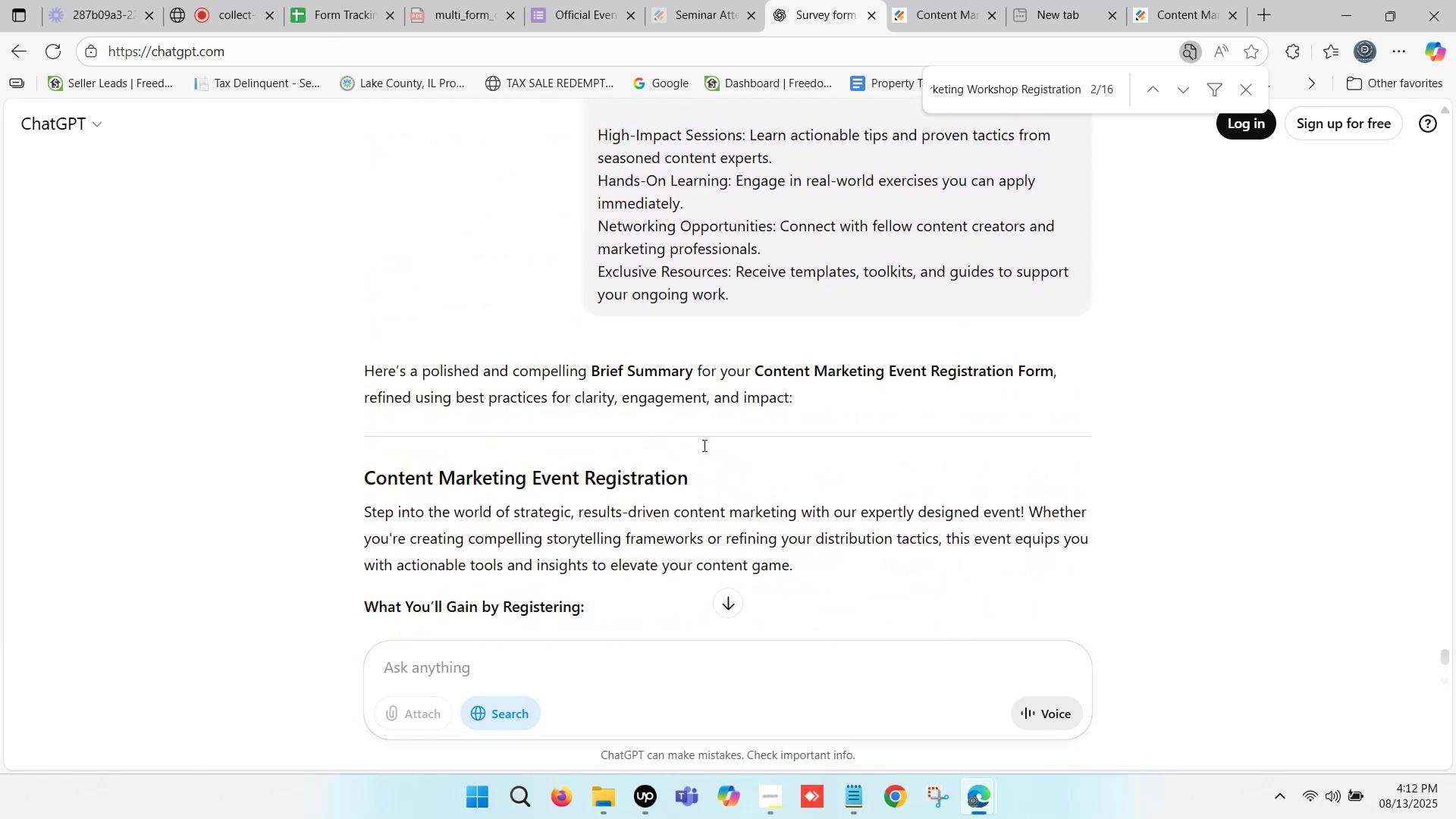 
scroll: coordinate [703, 445], scroll_direction: down, amount: 1.0
 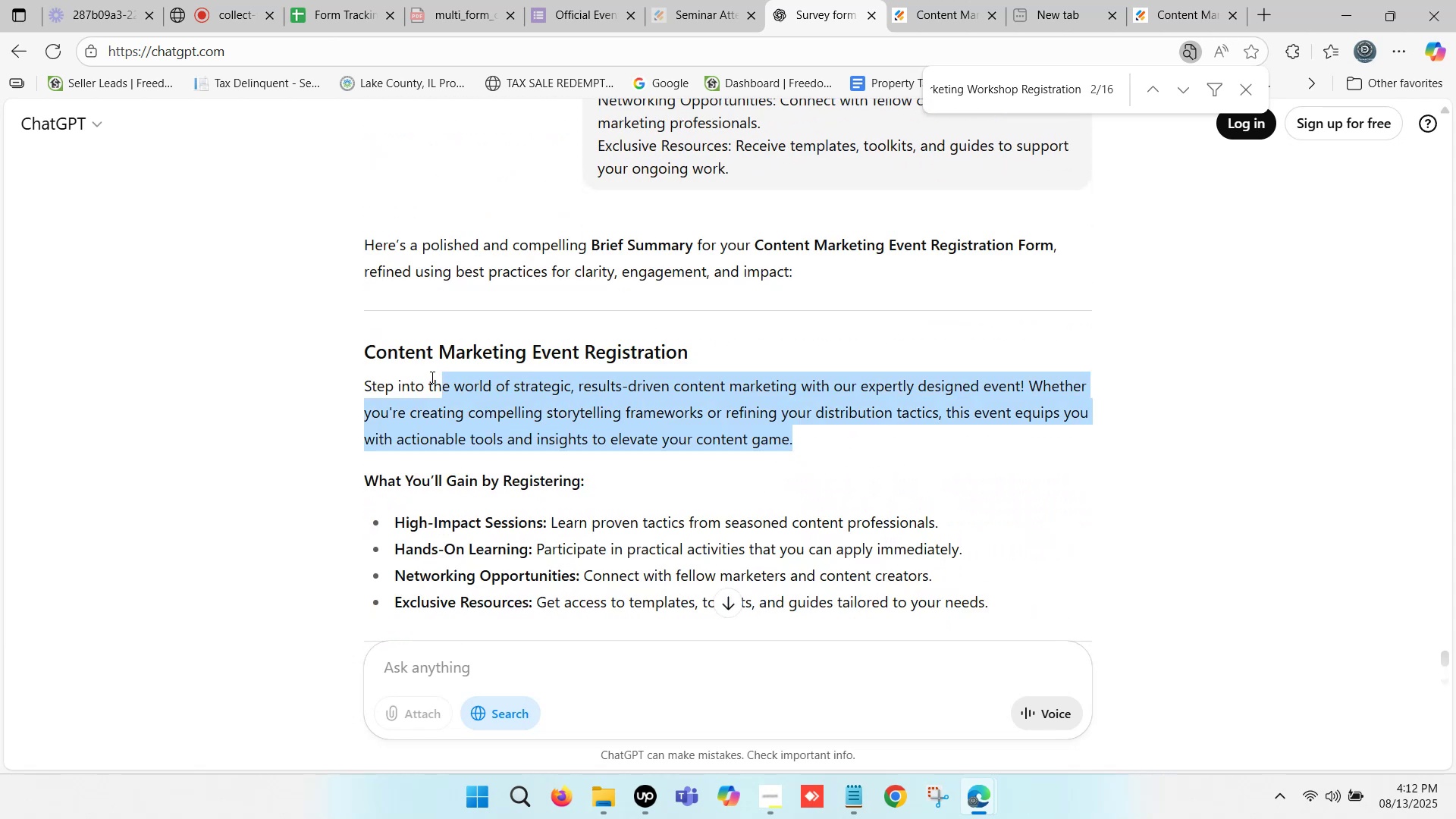 
key(Control+C)
 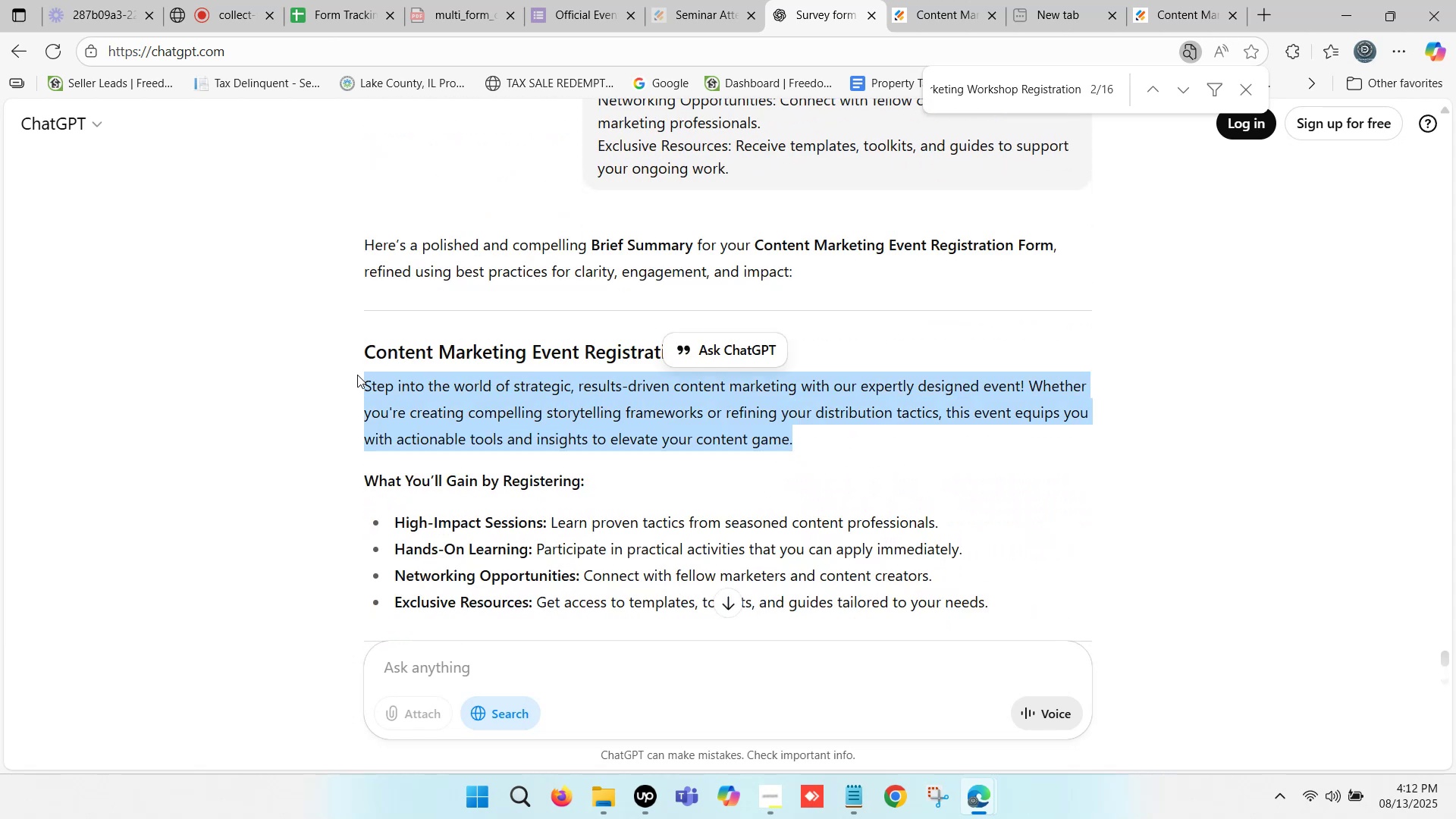 
key(Control+C)
 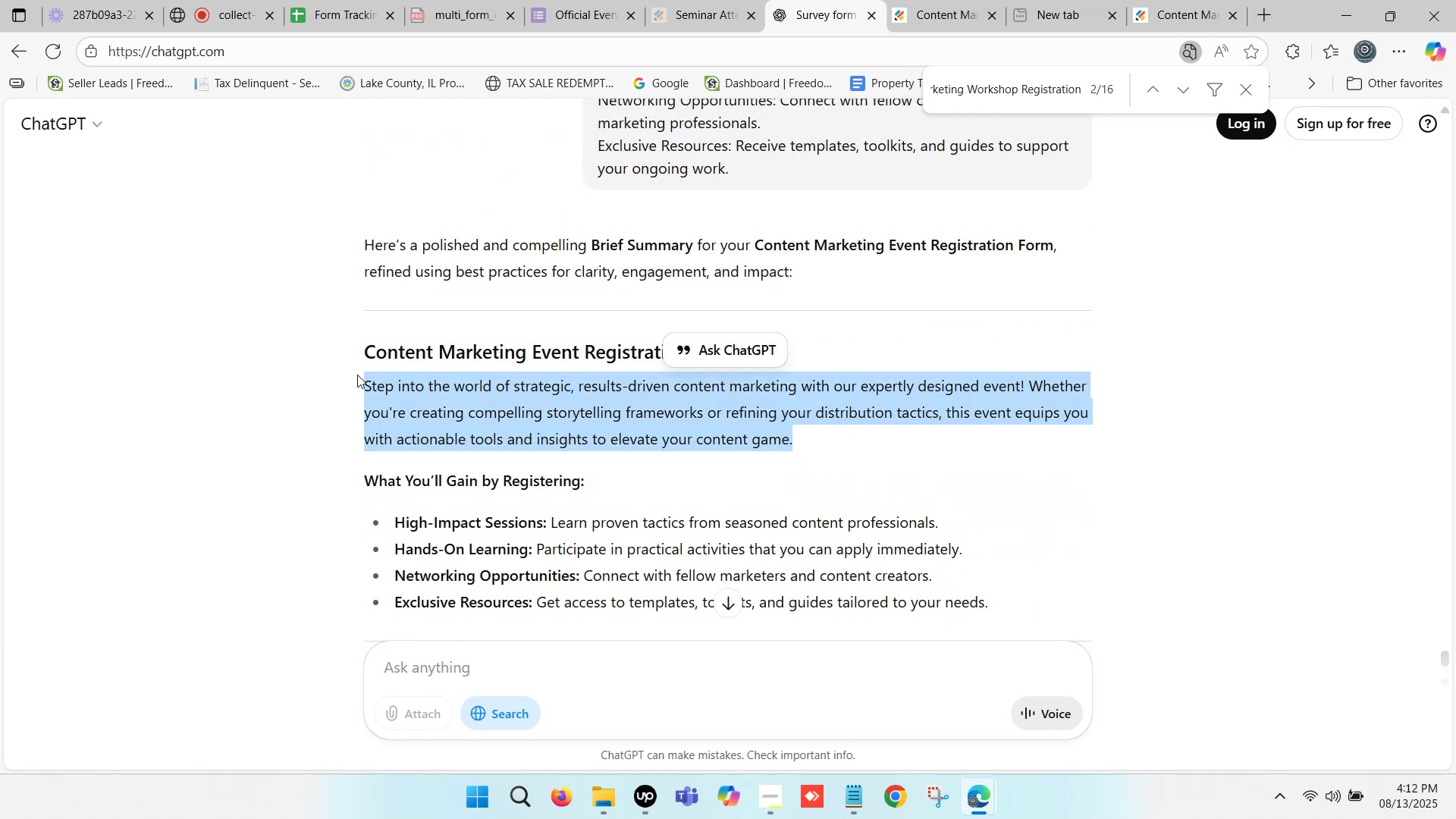 
key(Control+C)
 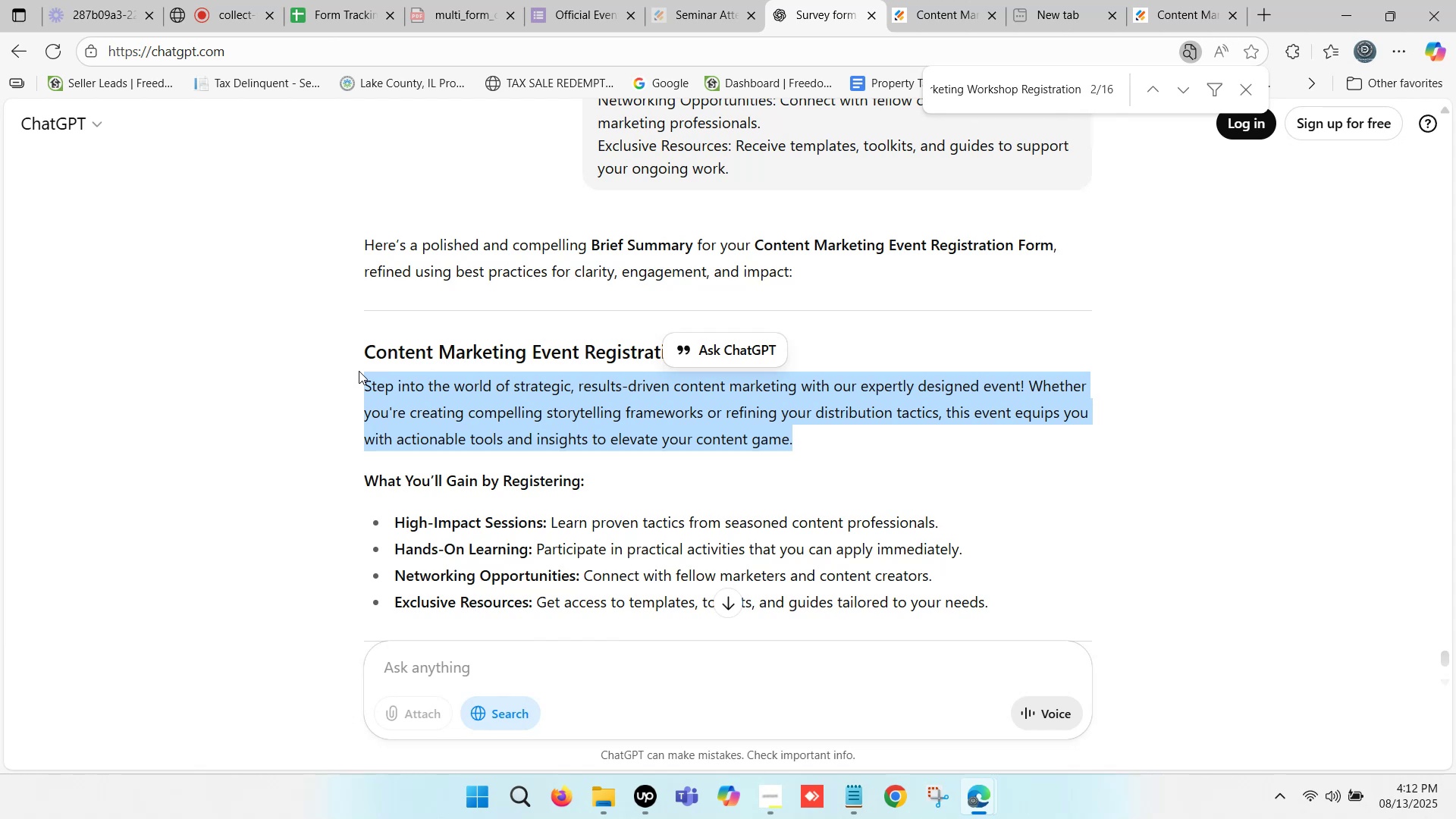 
left_click([346, 357])
 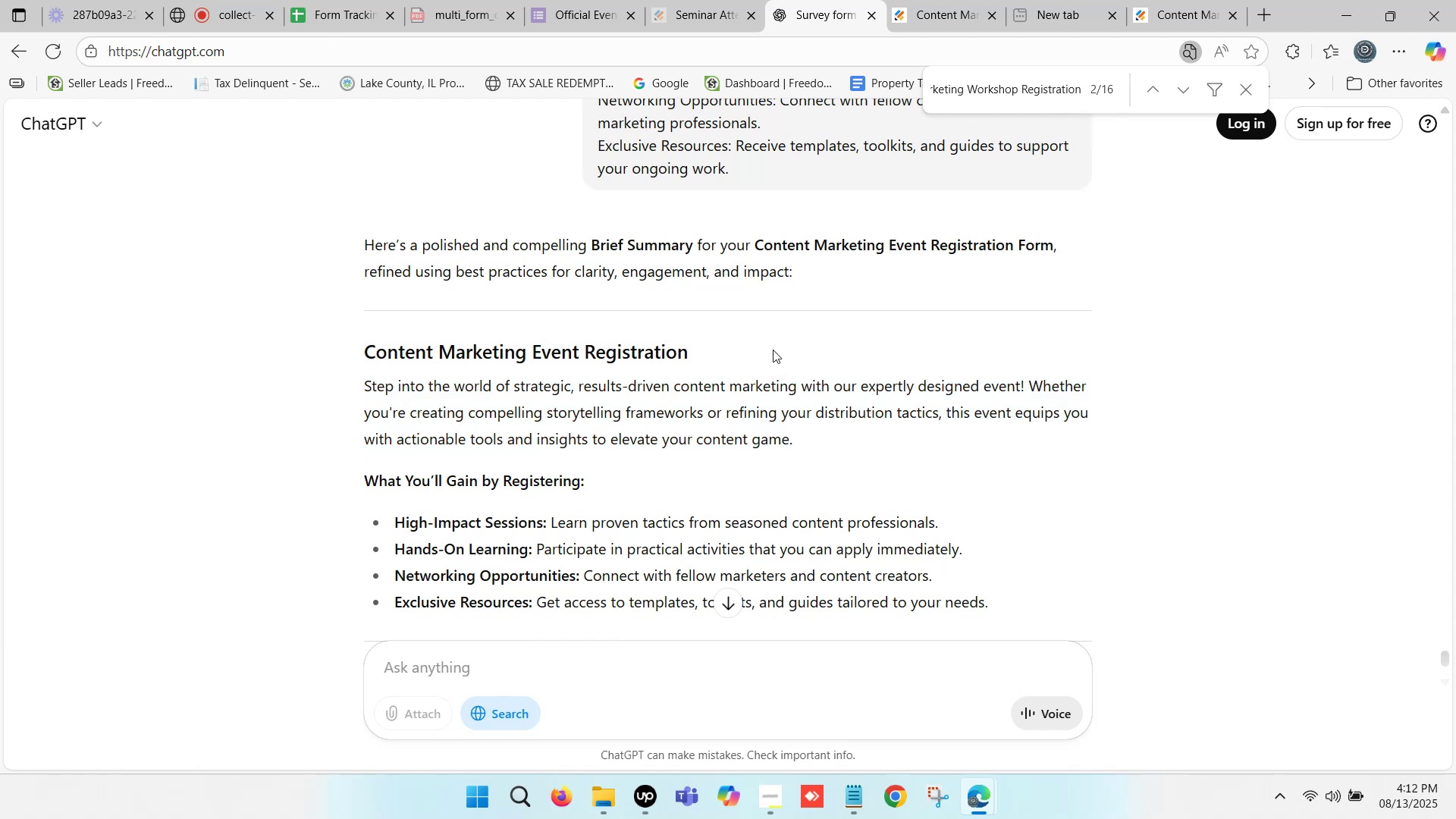 
scroll: coordinate [777, 333], scroll_direction: up, amount: 3.0
 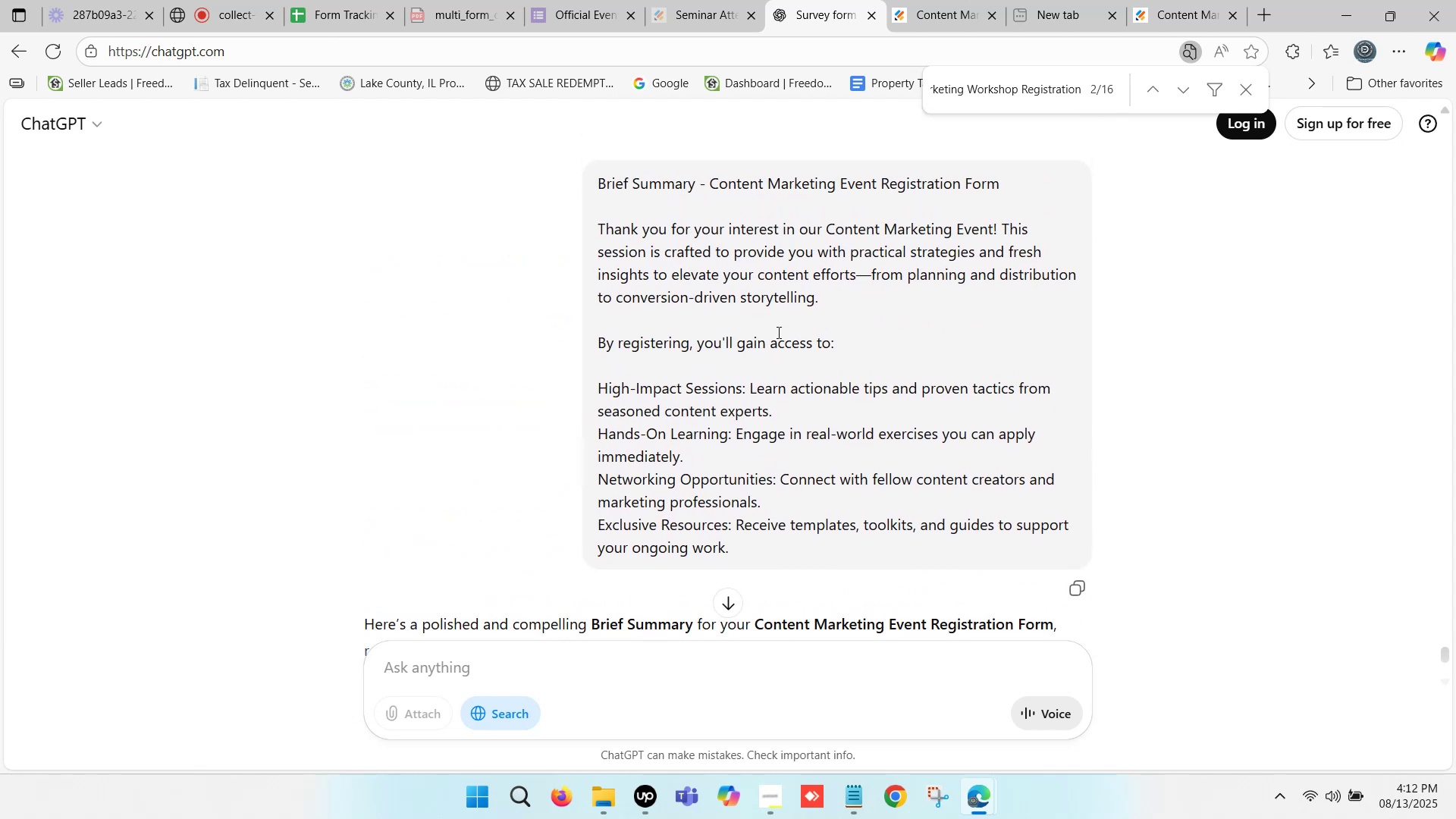 
scroll: coordinate [777, 332], scroll_direction: down, amount: 2.0
 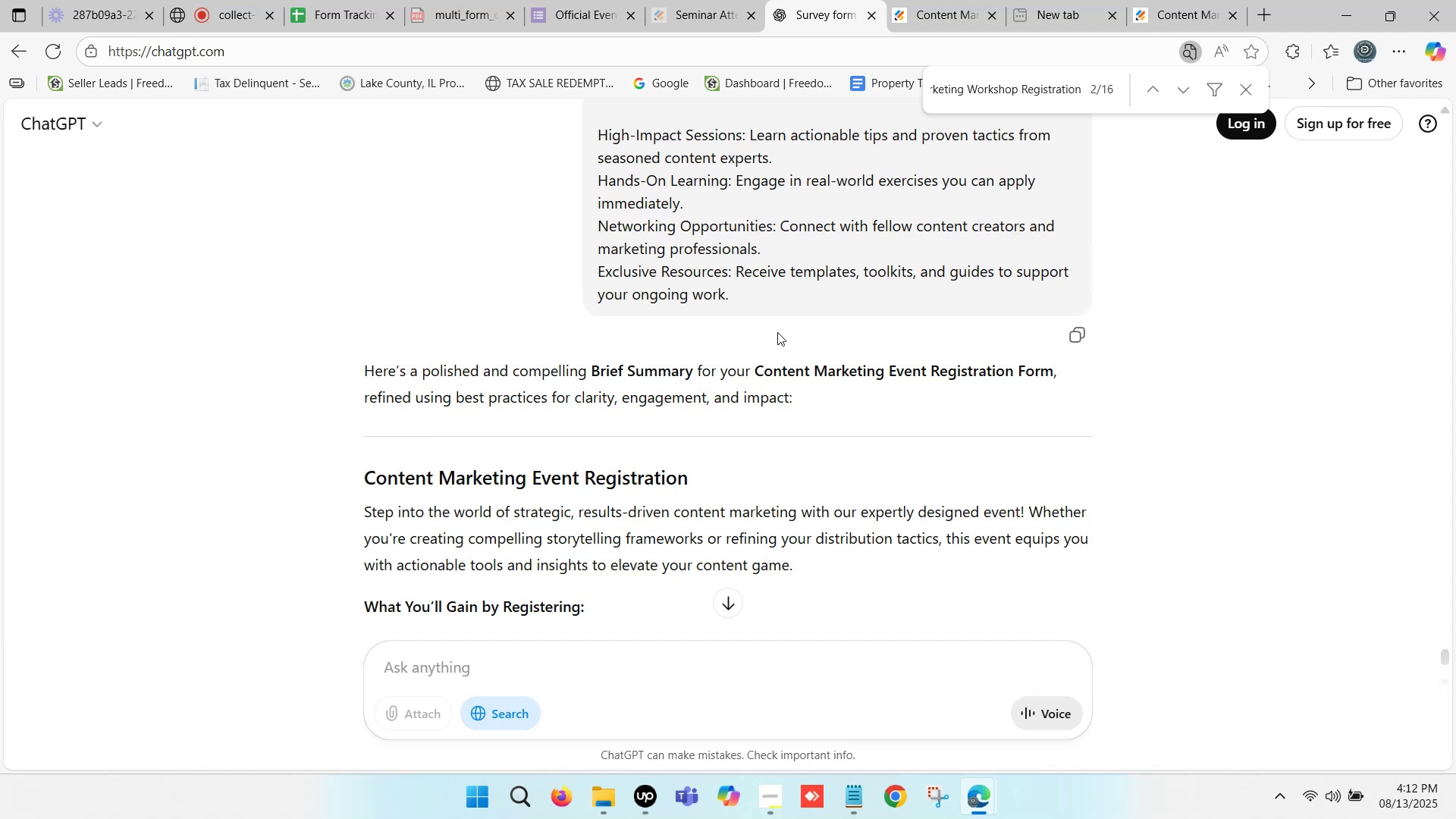 
wait(17.21)
 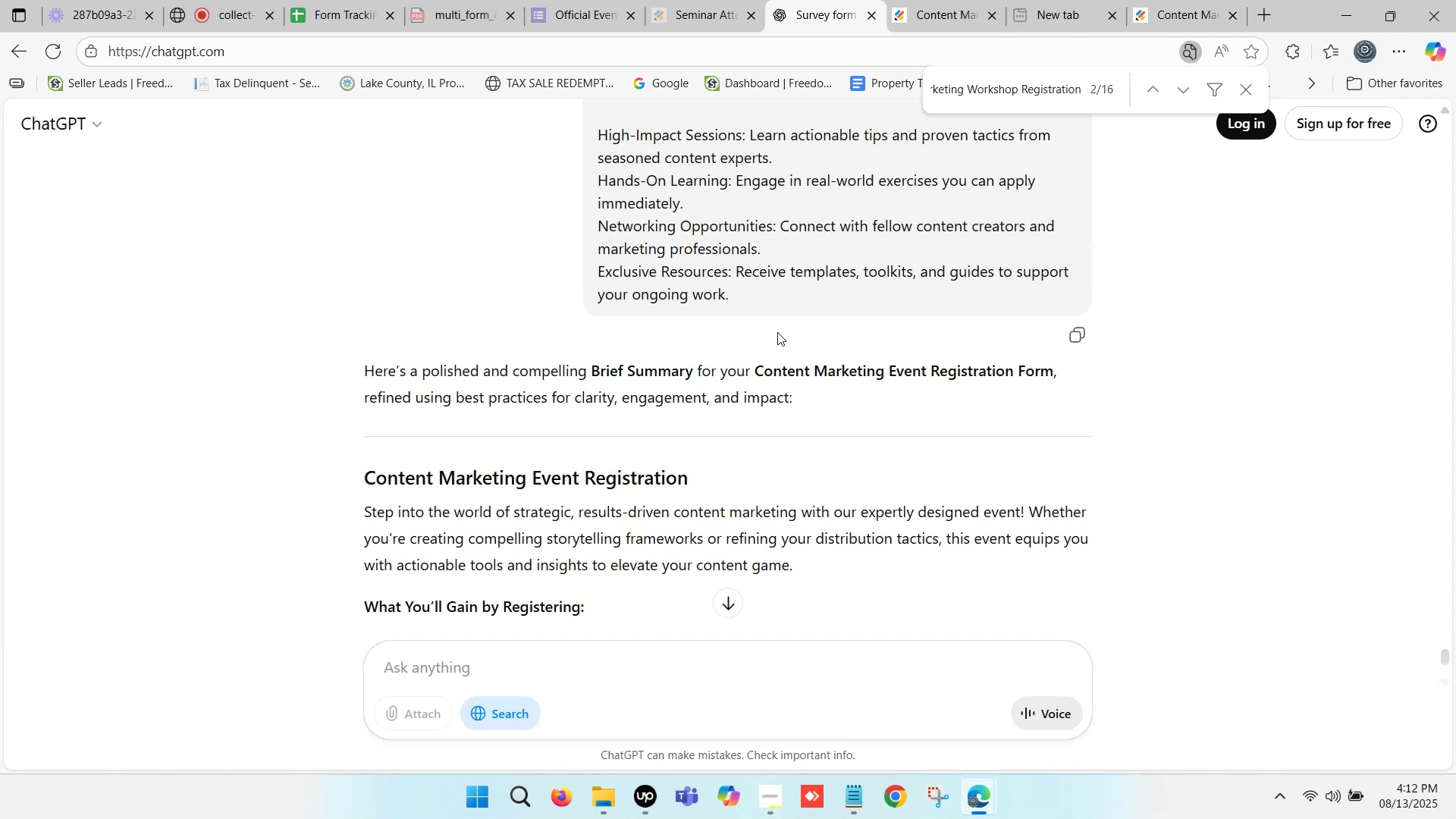 
scroll: coordinate [783, 340], scroll_direction: down, amount: 1.0
 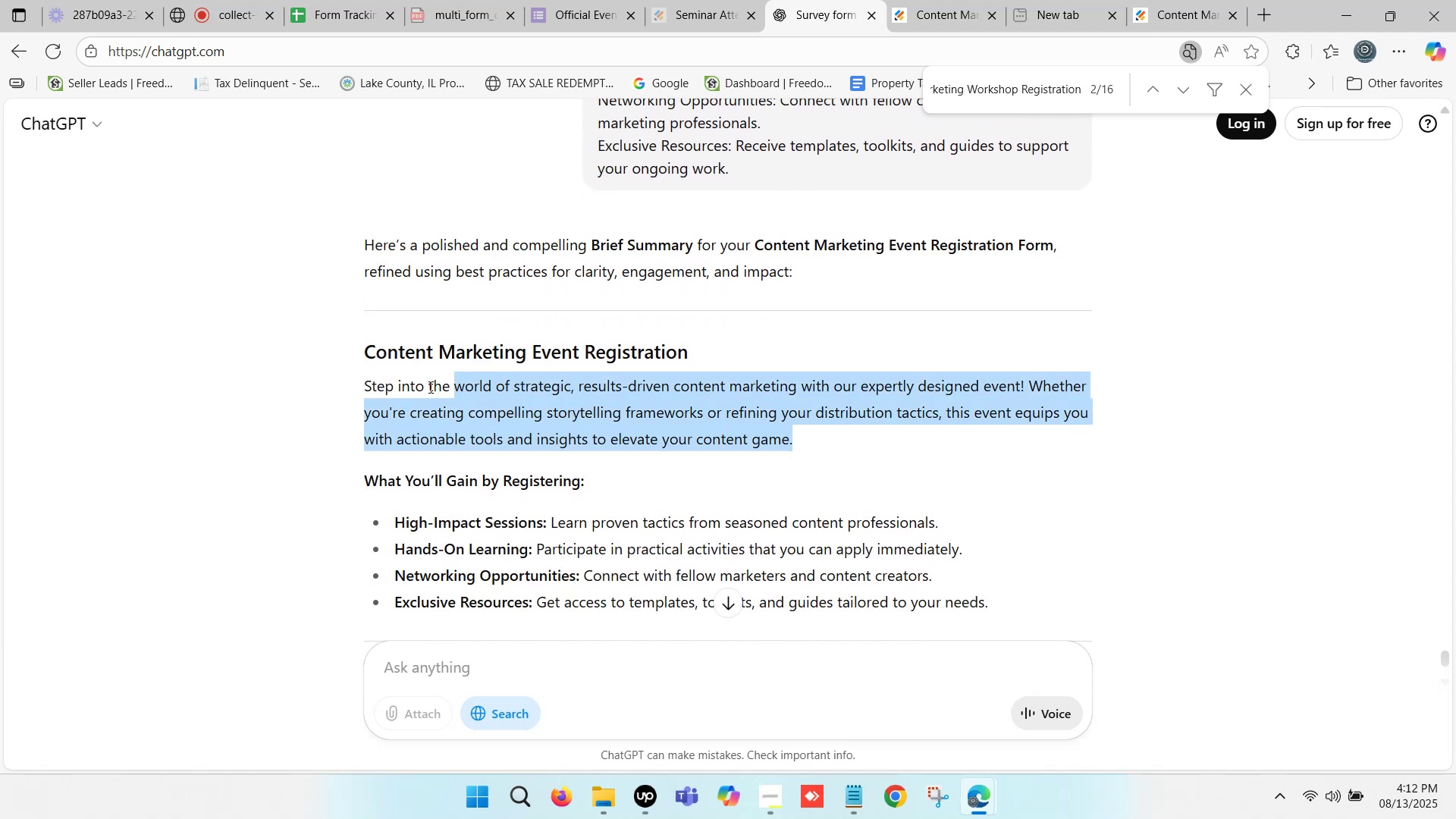 
key(Control+C)
 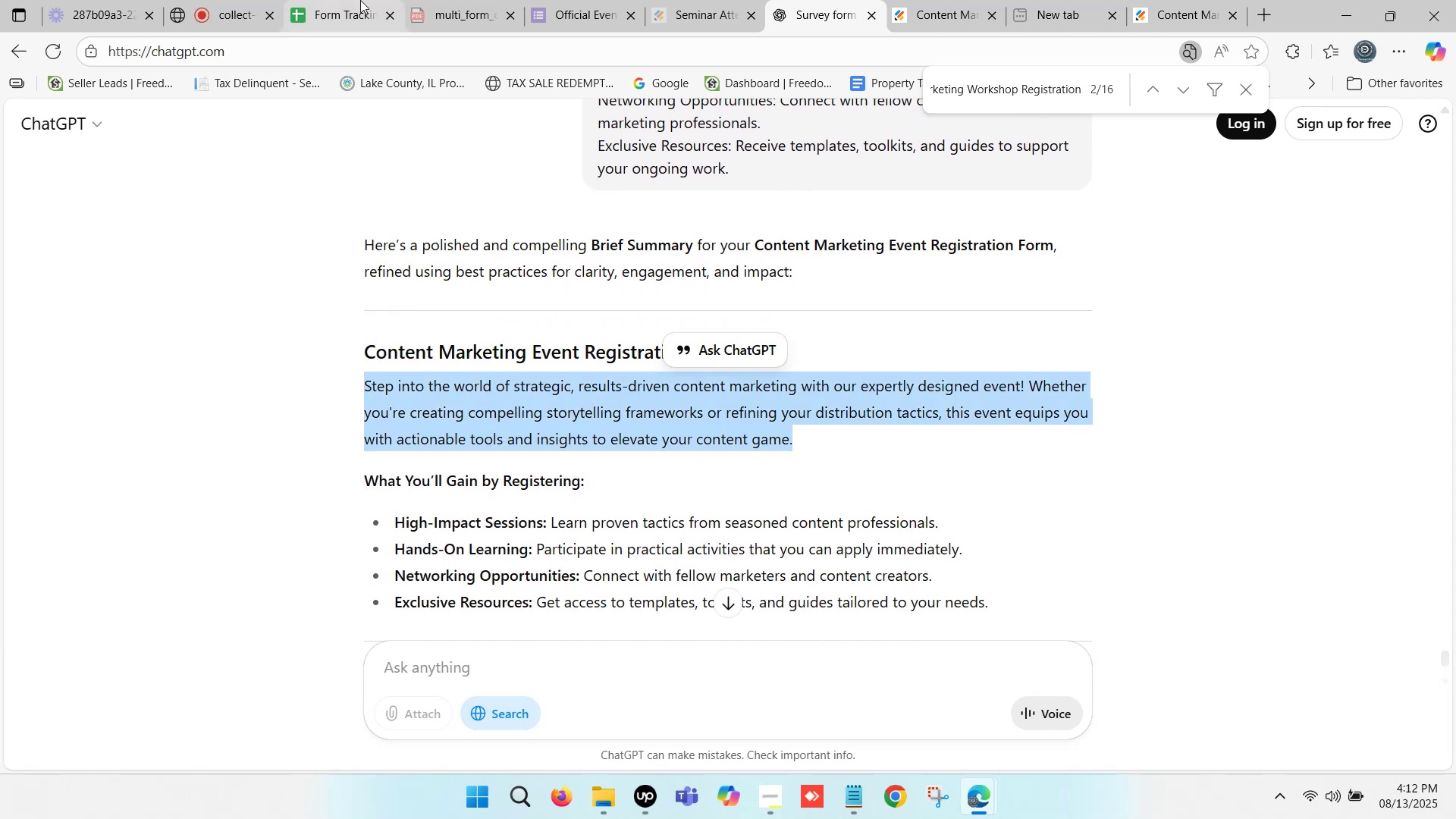 
left_click([360, 0])
 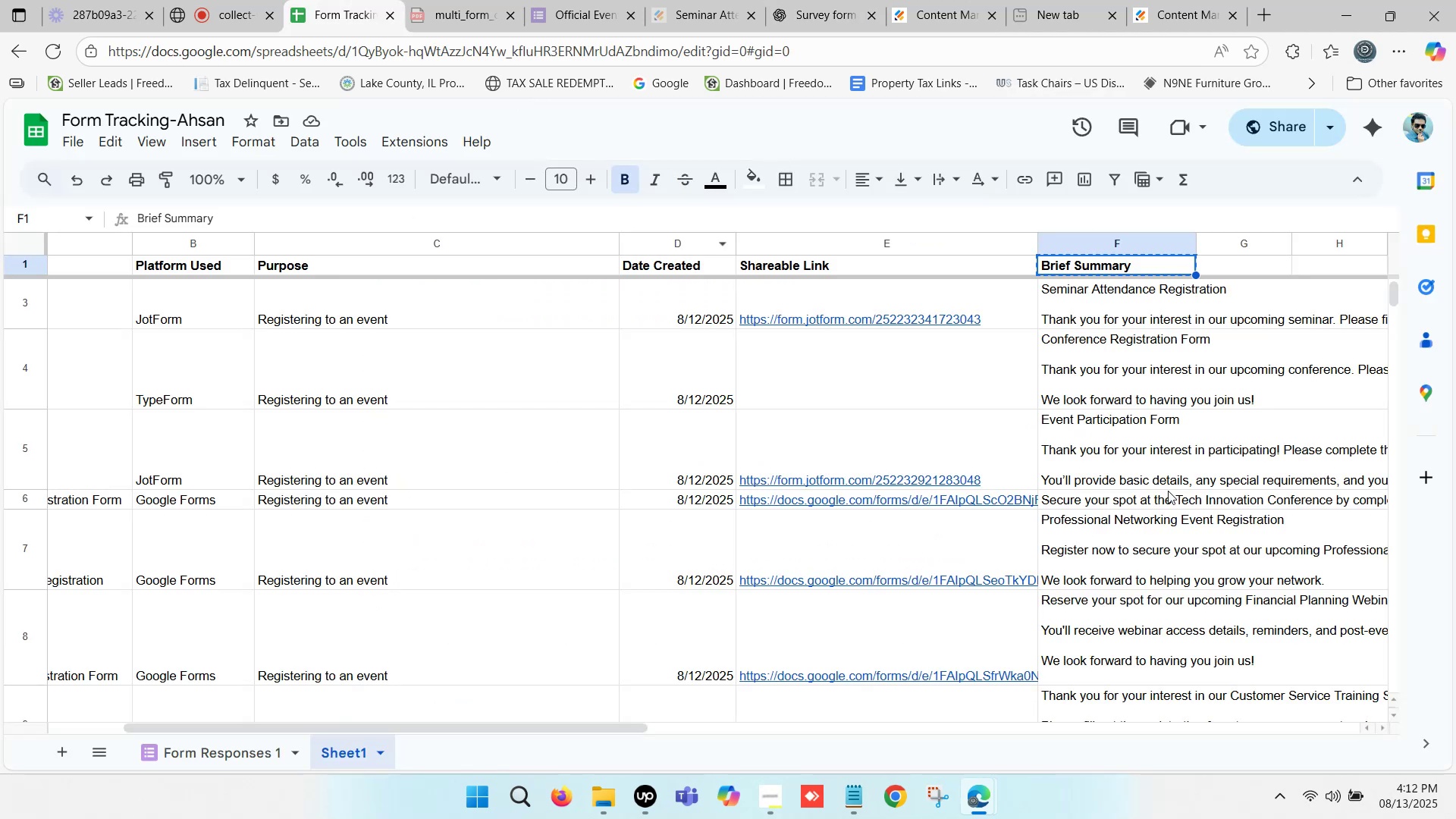 
scroll: coordinate [1141, 479], scroll_direction: down, amount: 5.0
 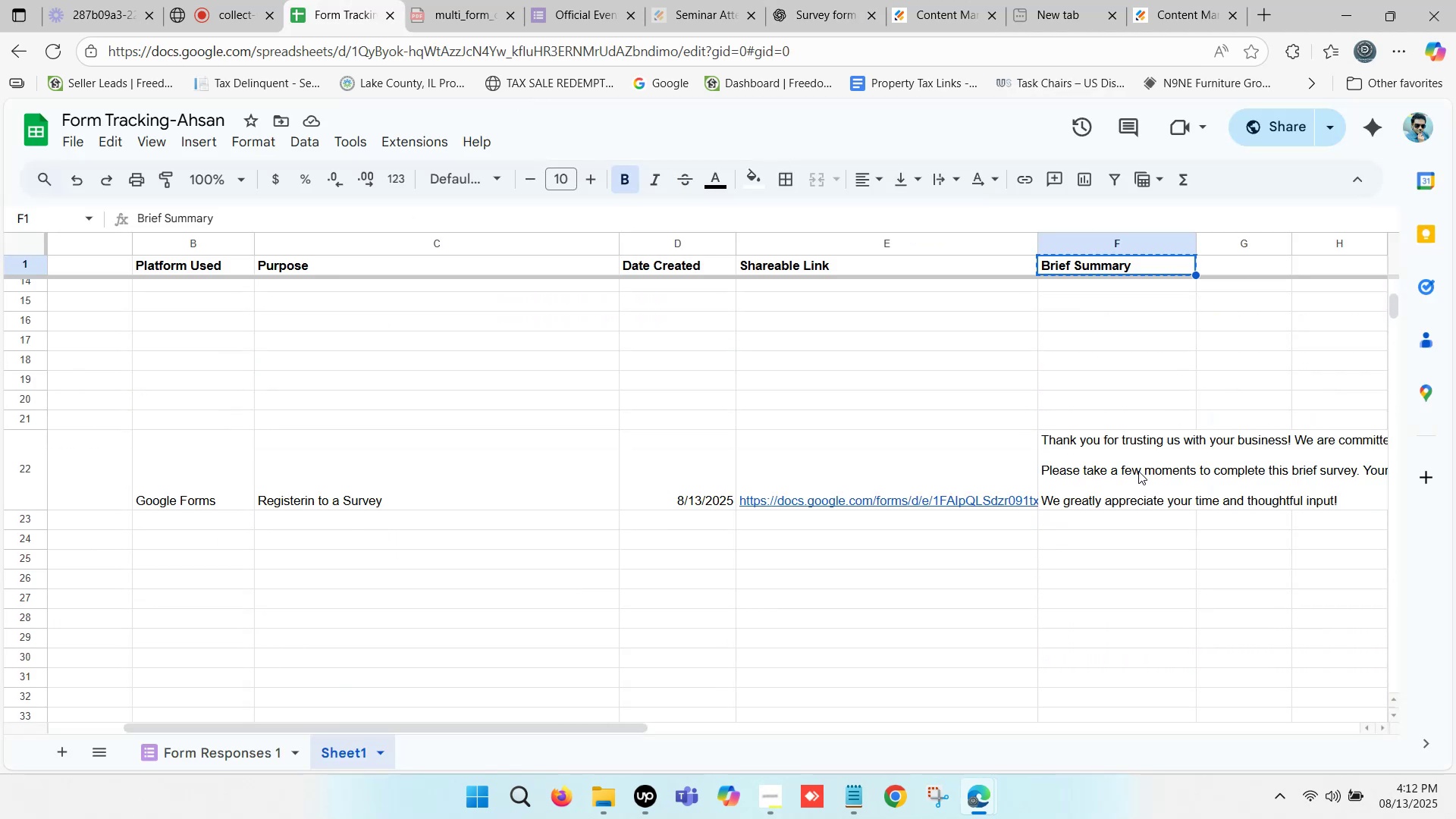 
scroll: coordinate [1139, 469], scroll_direction: up, amount: 1.0
 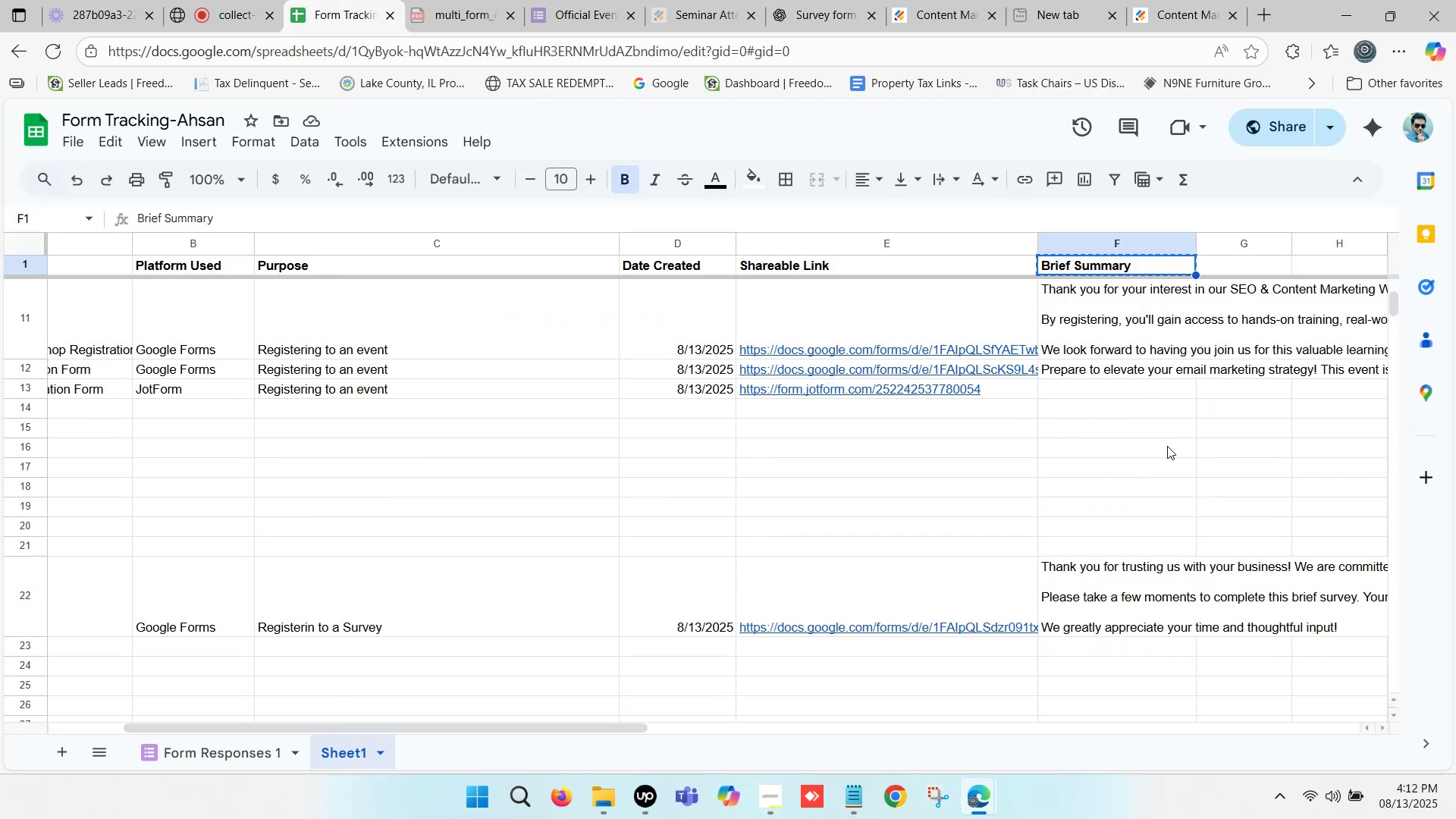 
left_click([1169, 445])
 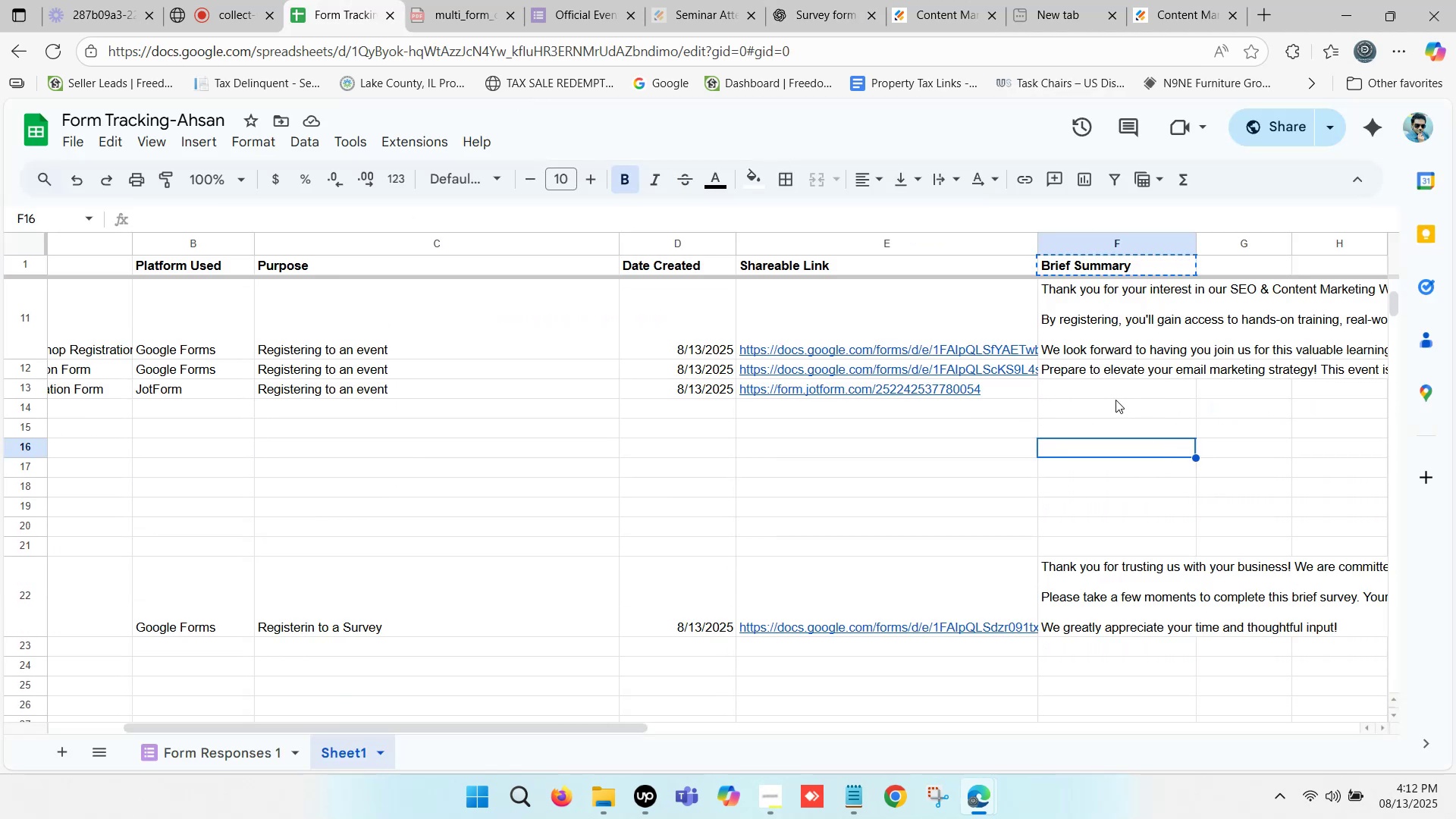 
double_click([1102, 384])
 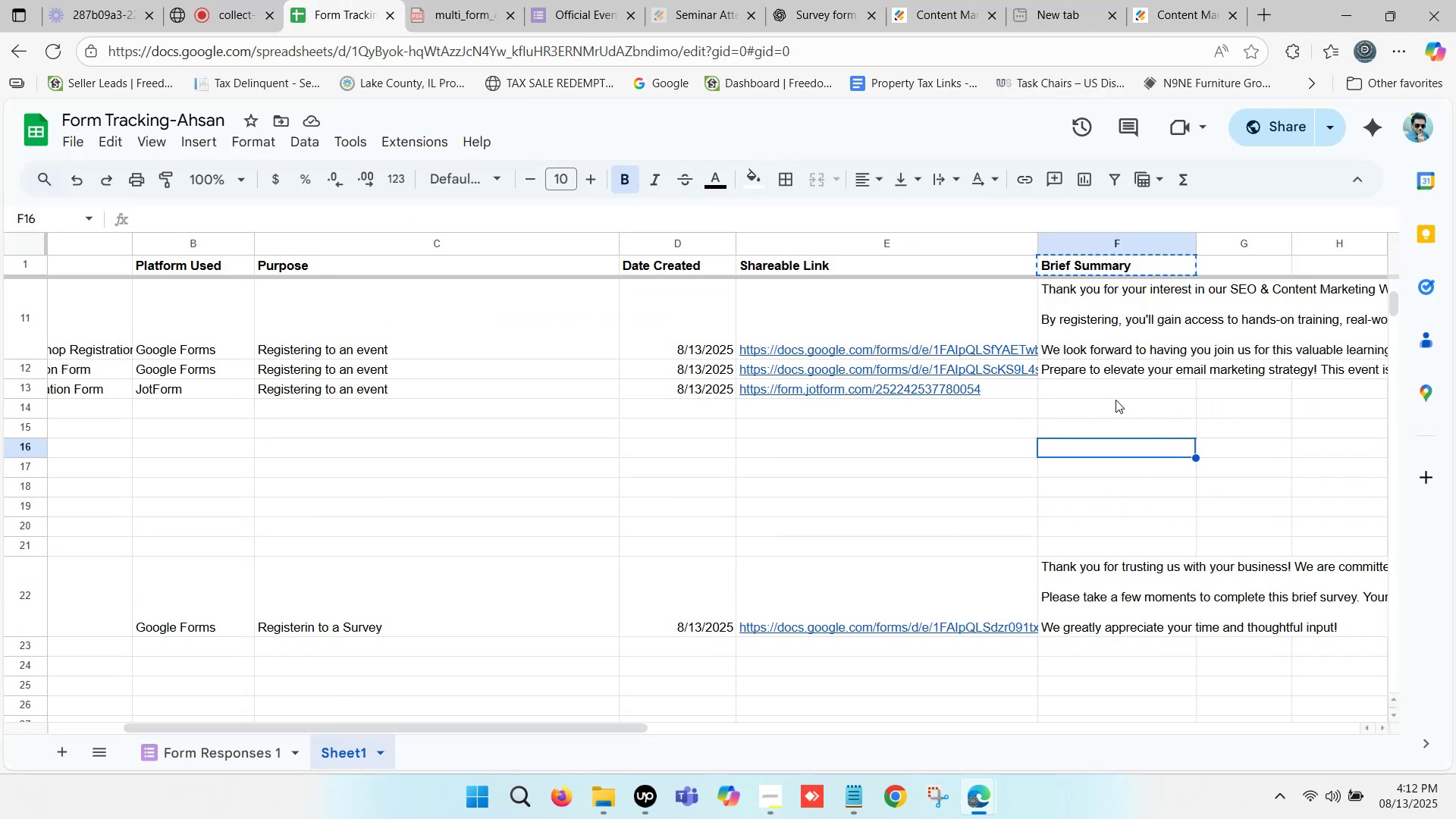 
key(Control+V)
 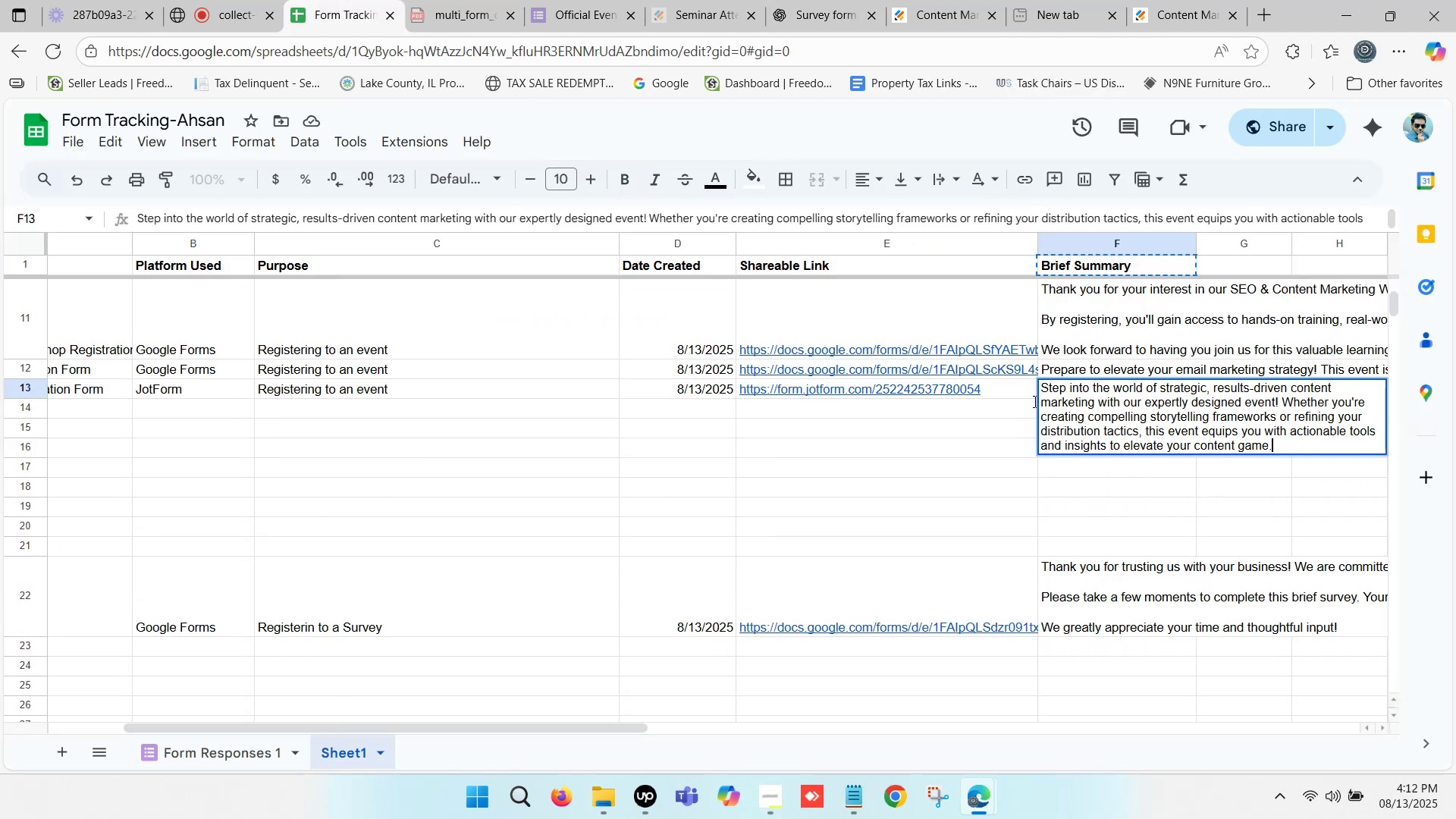 
left_click([982, 402])
 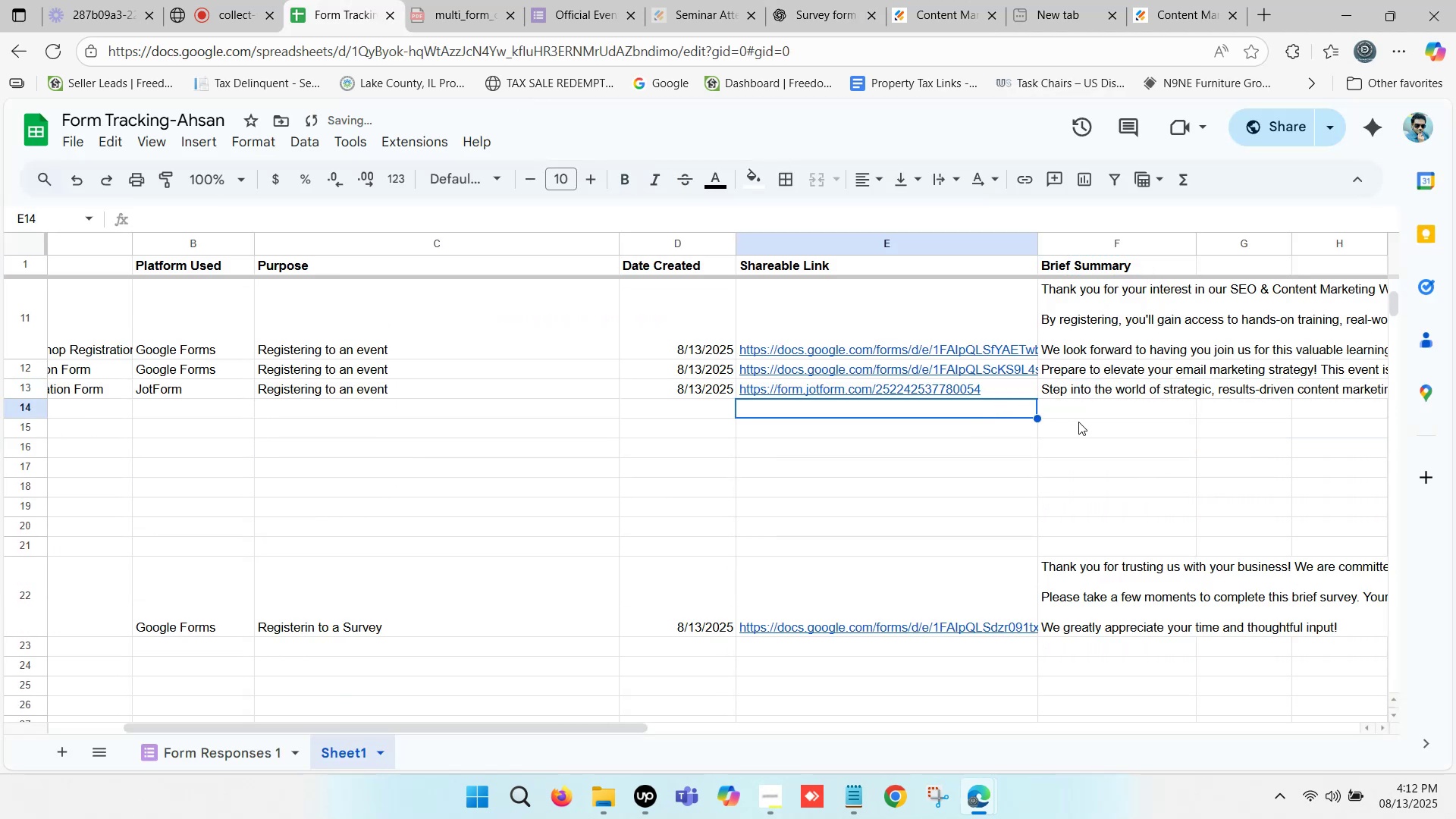 
left_click([1095, 425])
 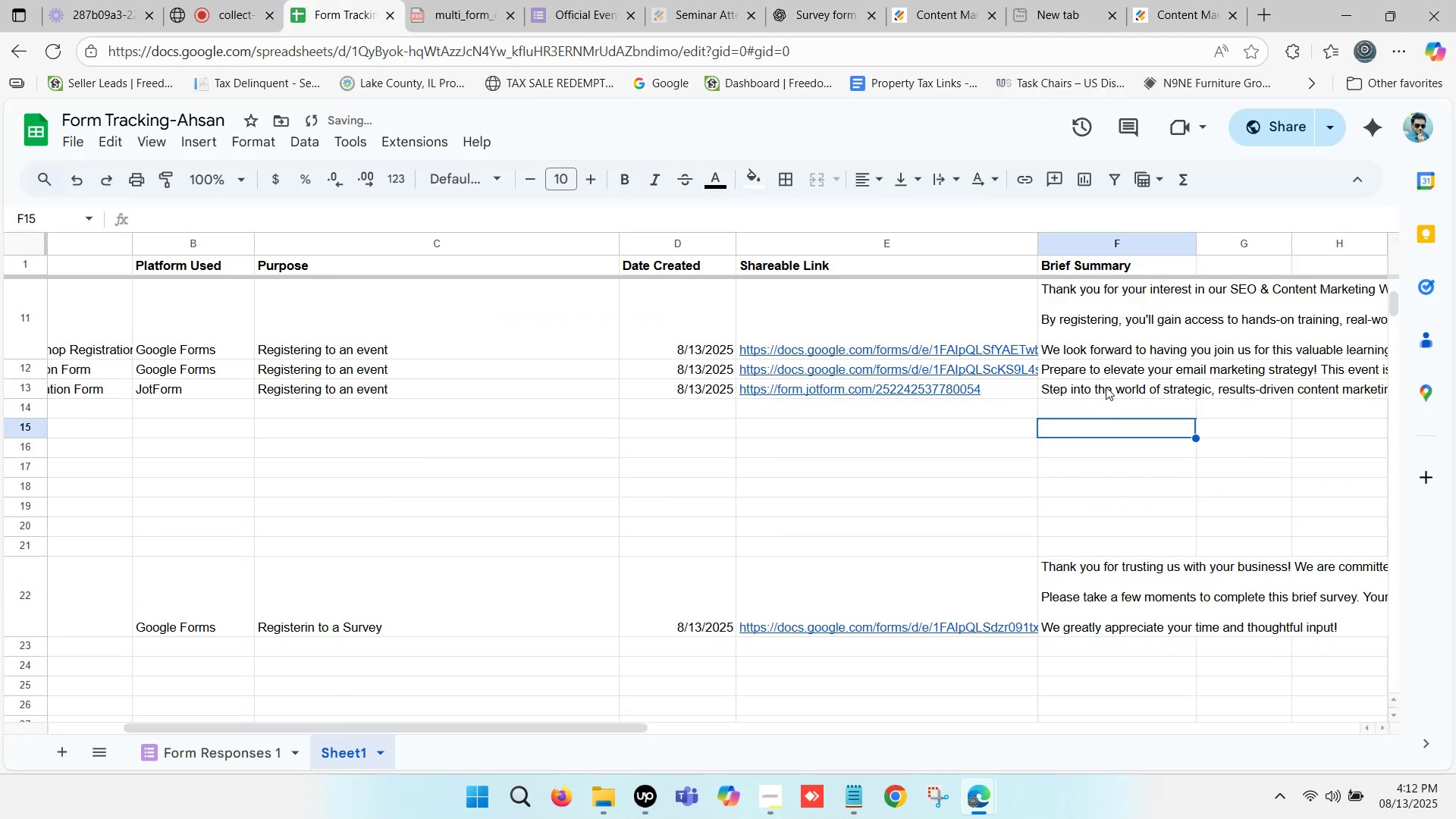 
left_click([1105, 384])
 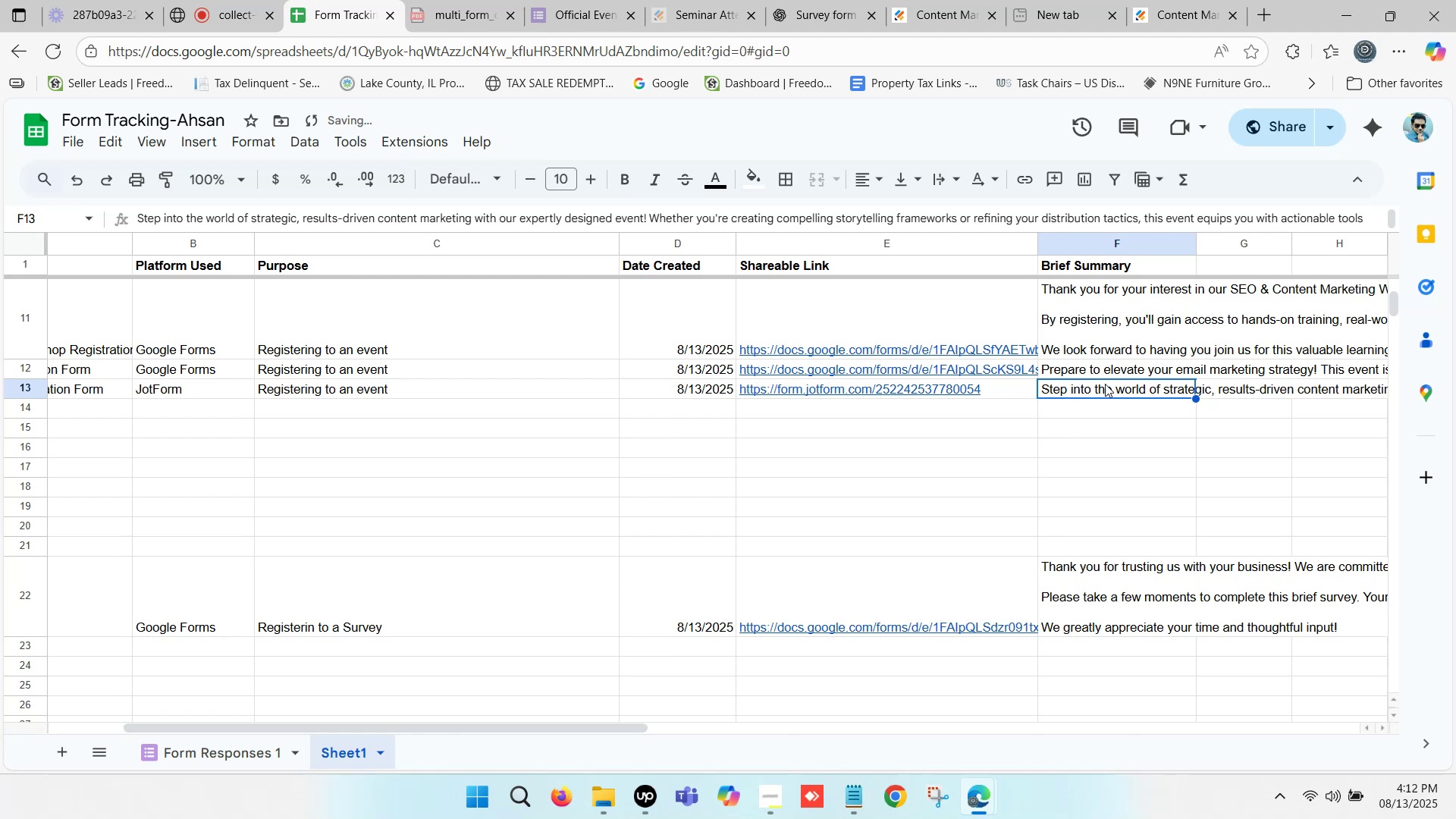 
key(ArrowRight)
 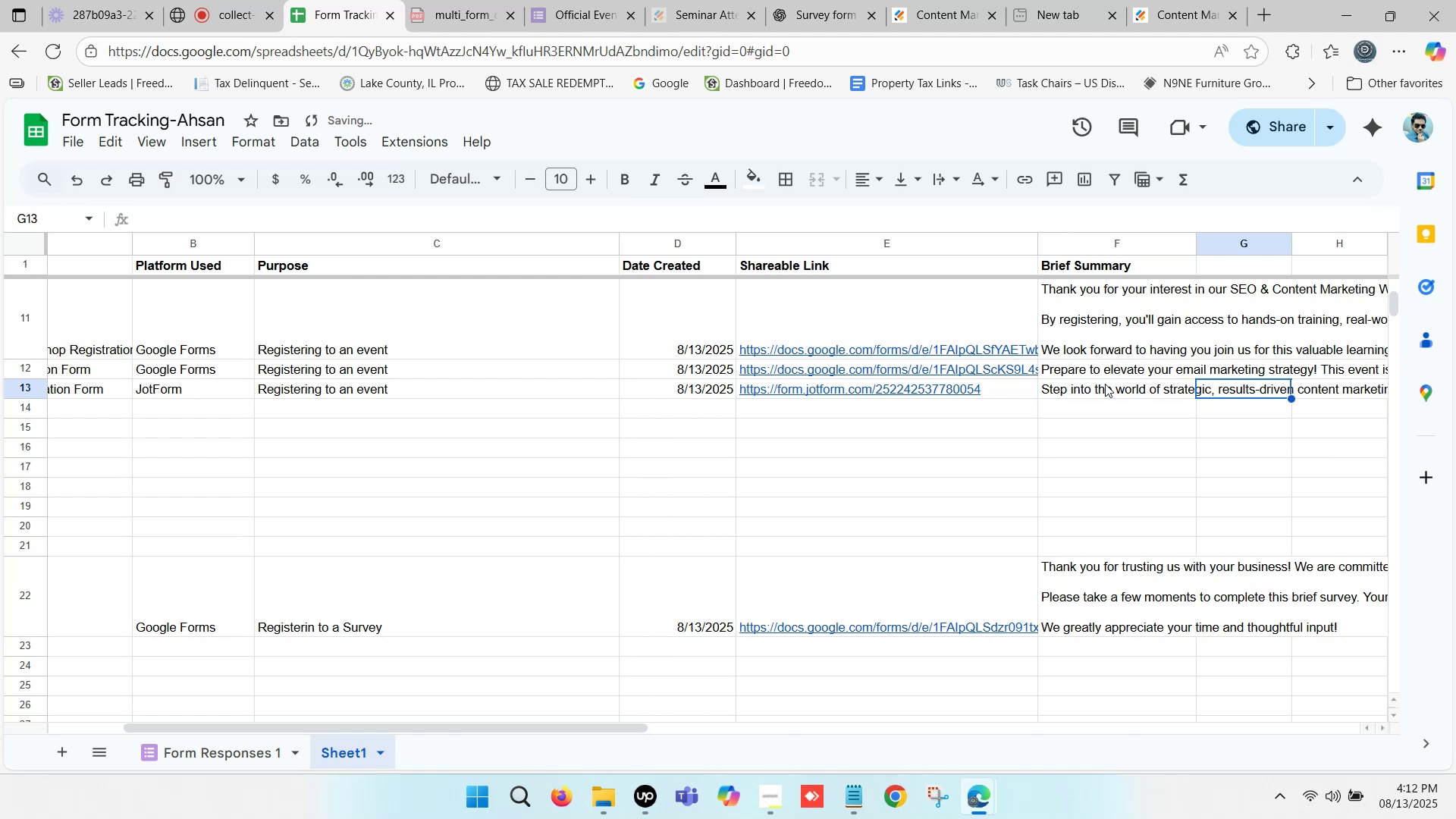 
key(ArrowRight)
 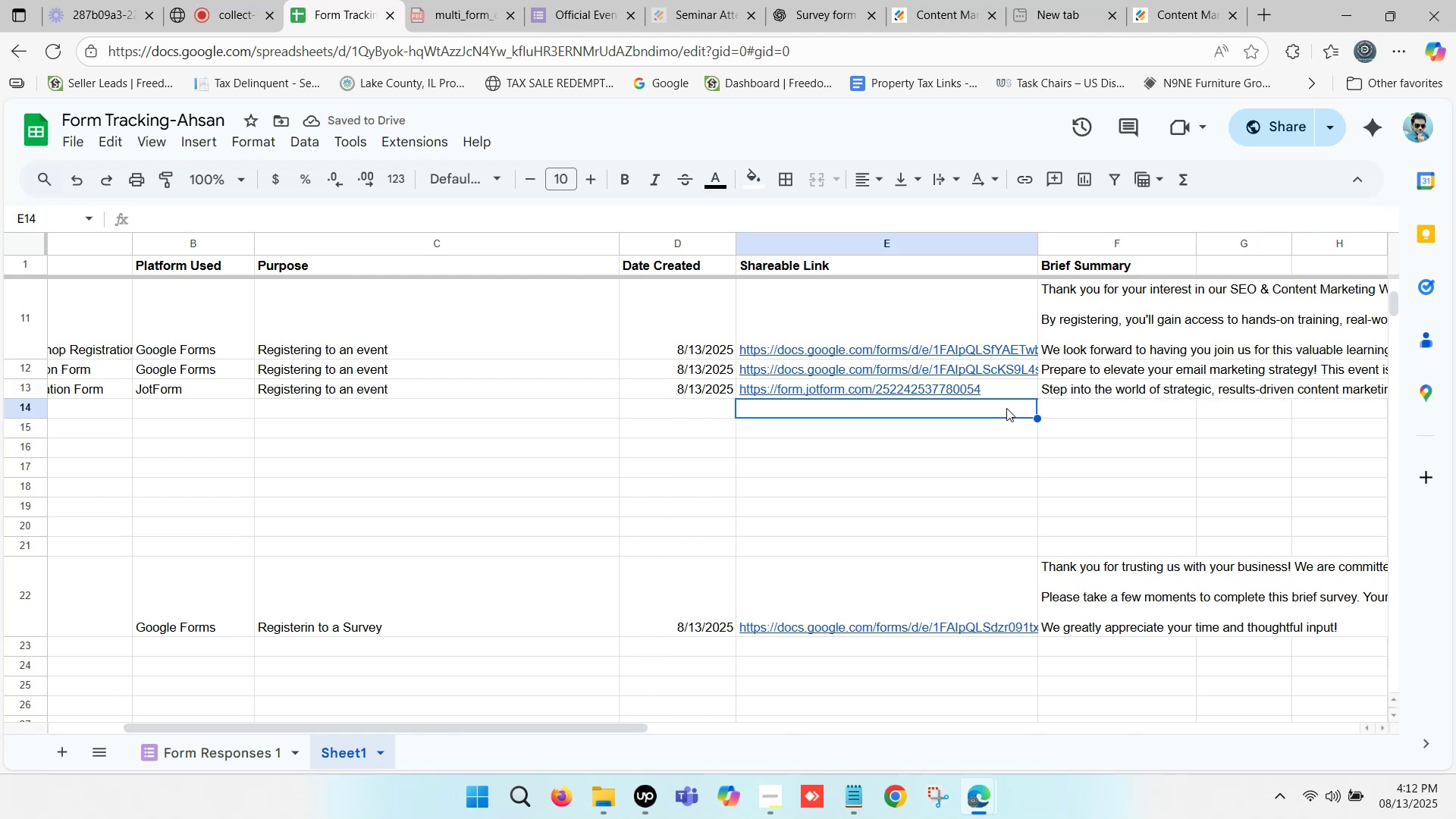 
hold_key(key=ArrowLeft, duration=1.07)
 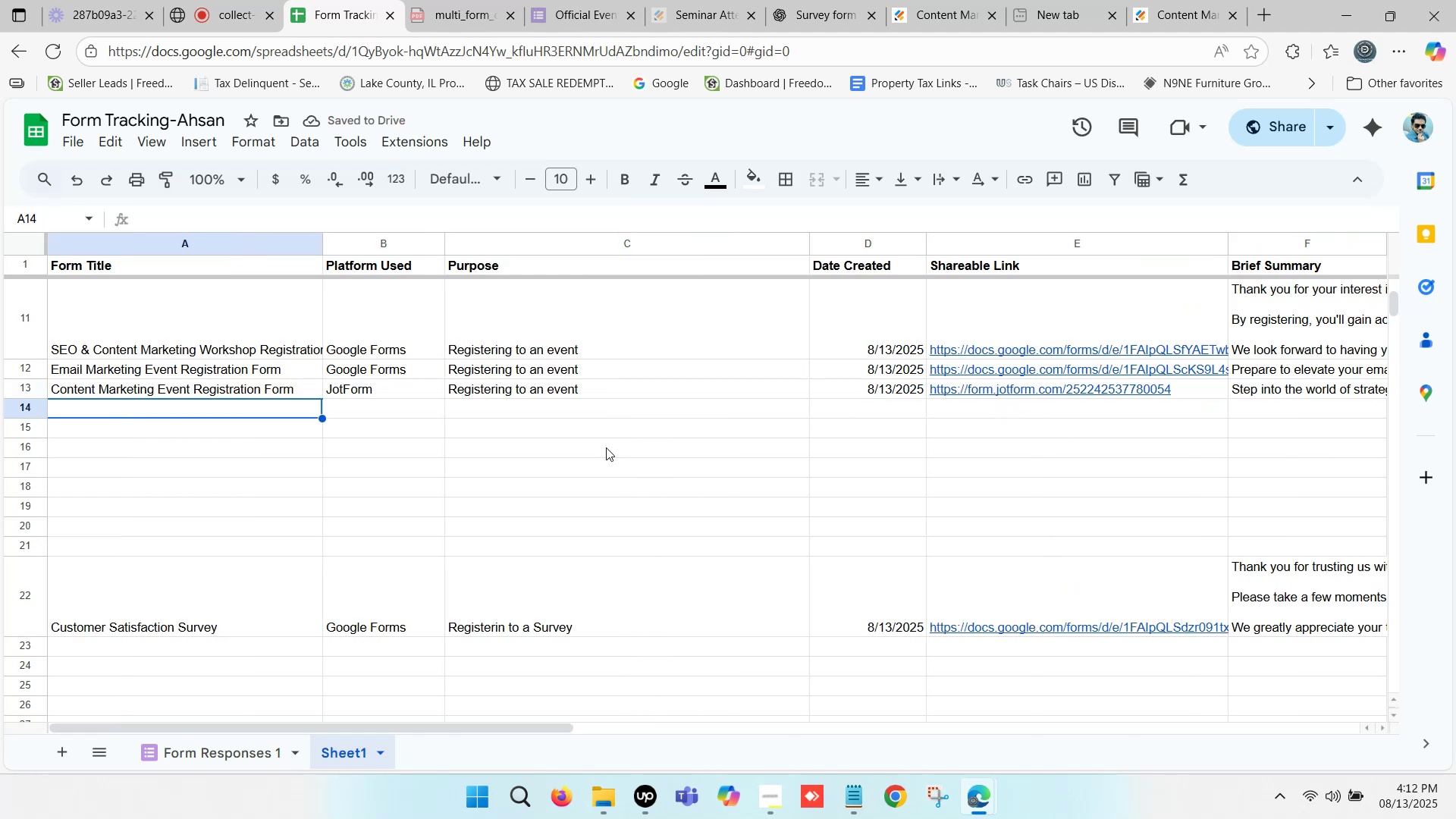 
left_click([606, 447])
 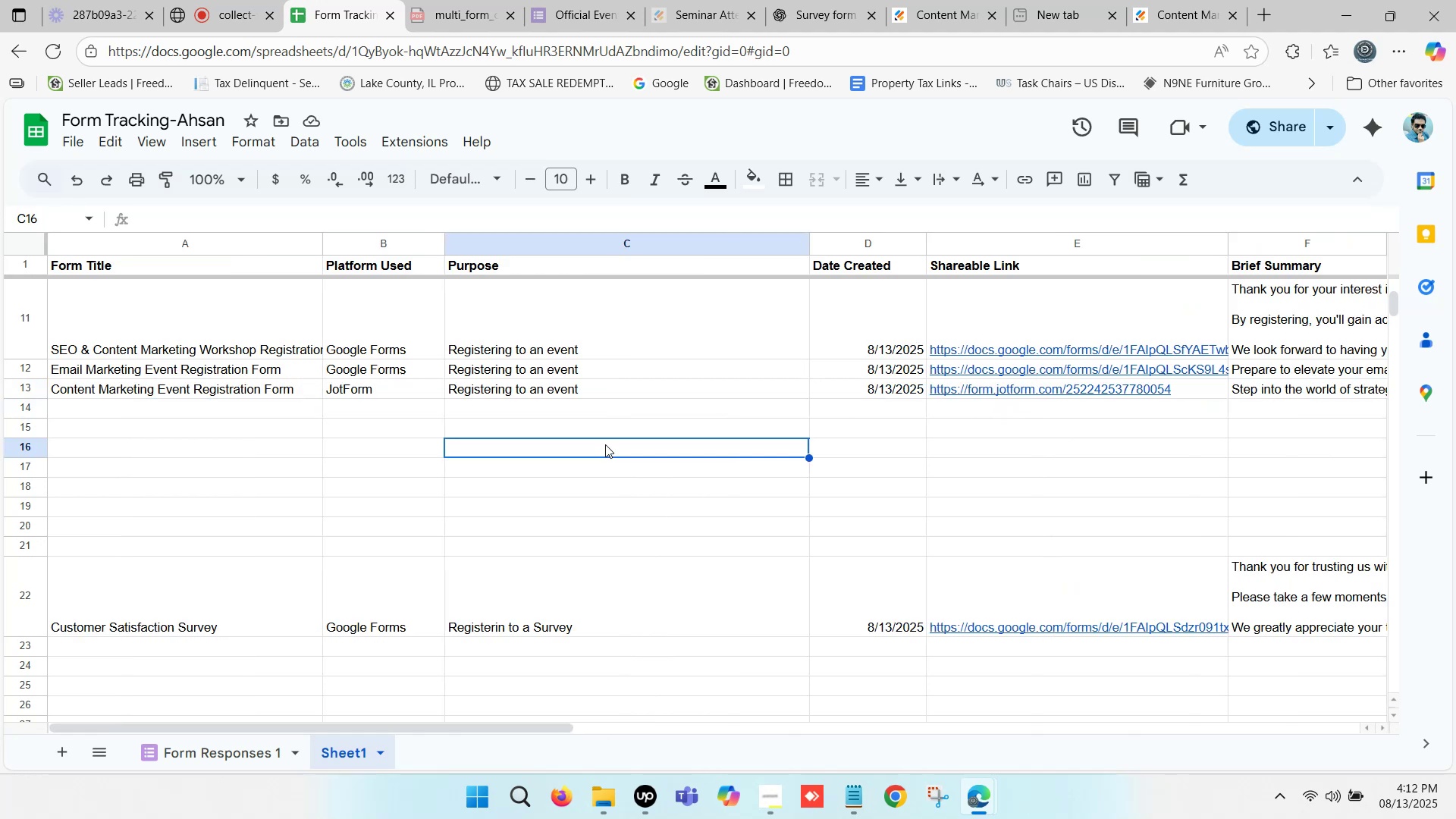 
left_click([594, 396])
 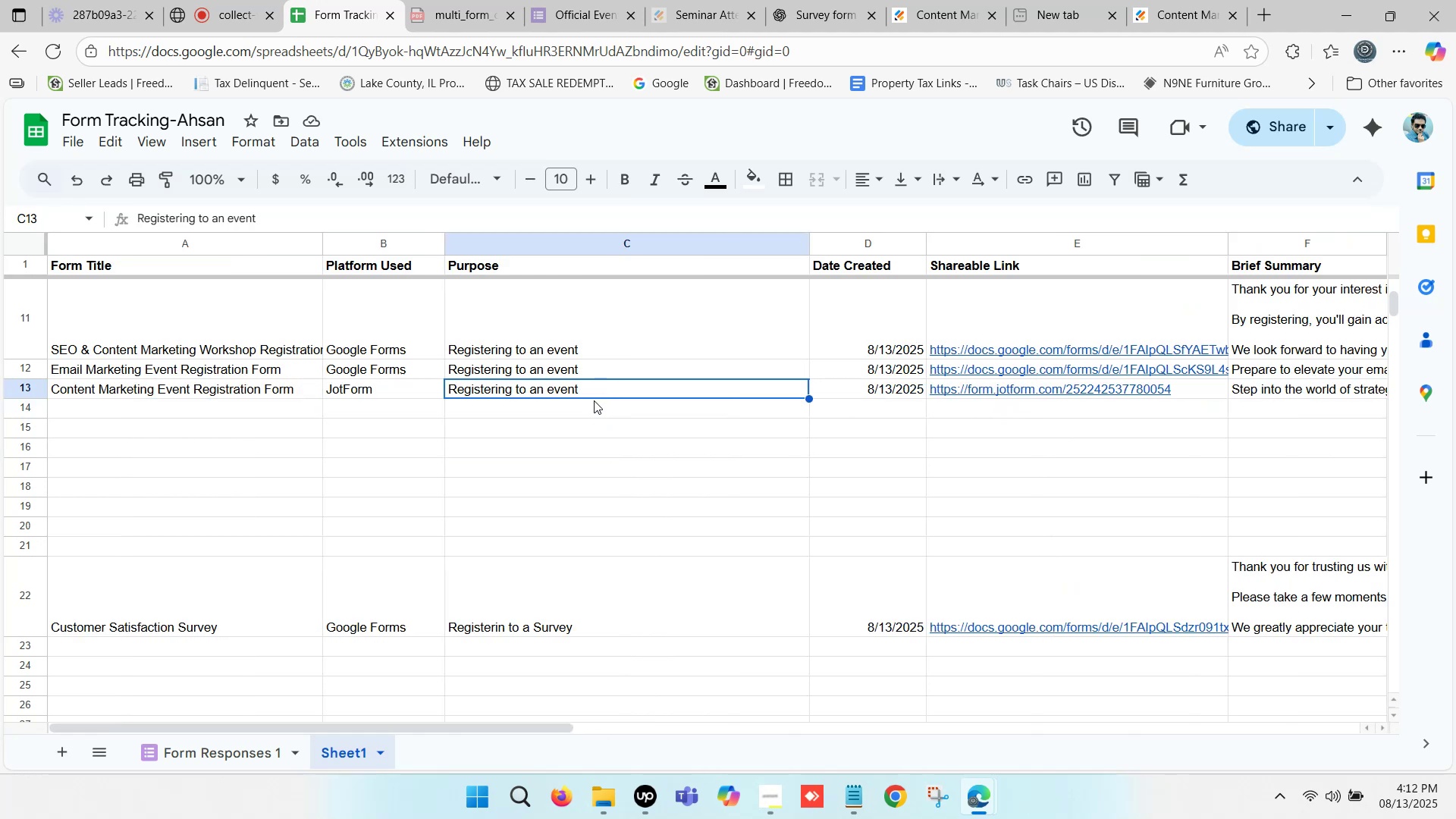 
left_click([583, 423])
 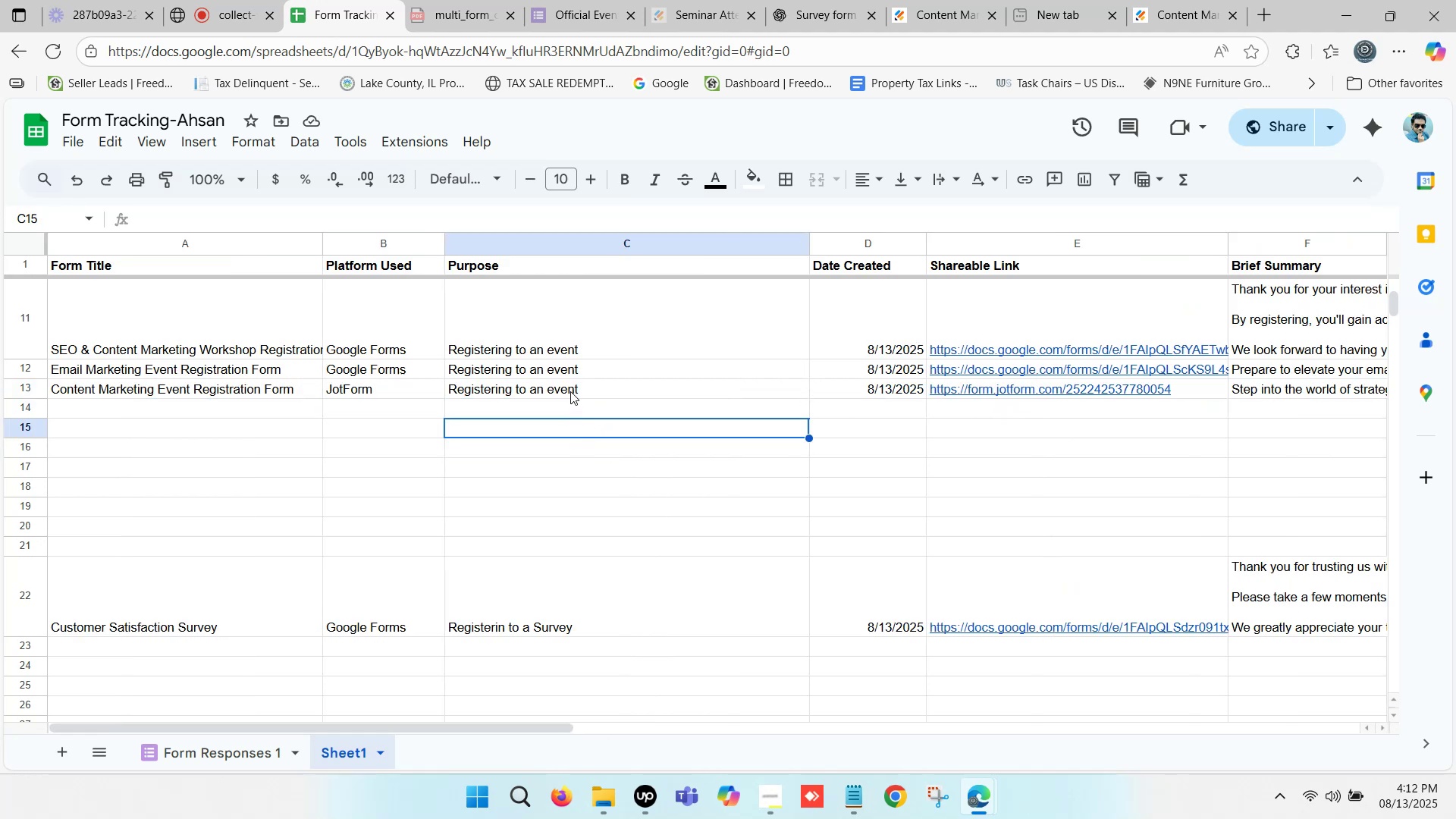 
left_click([570, 388])
 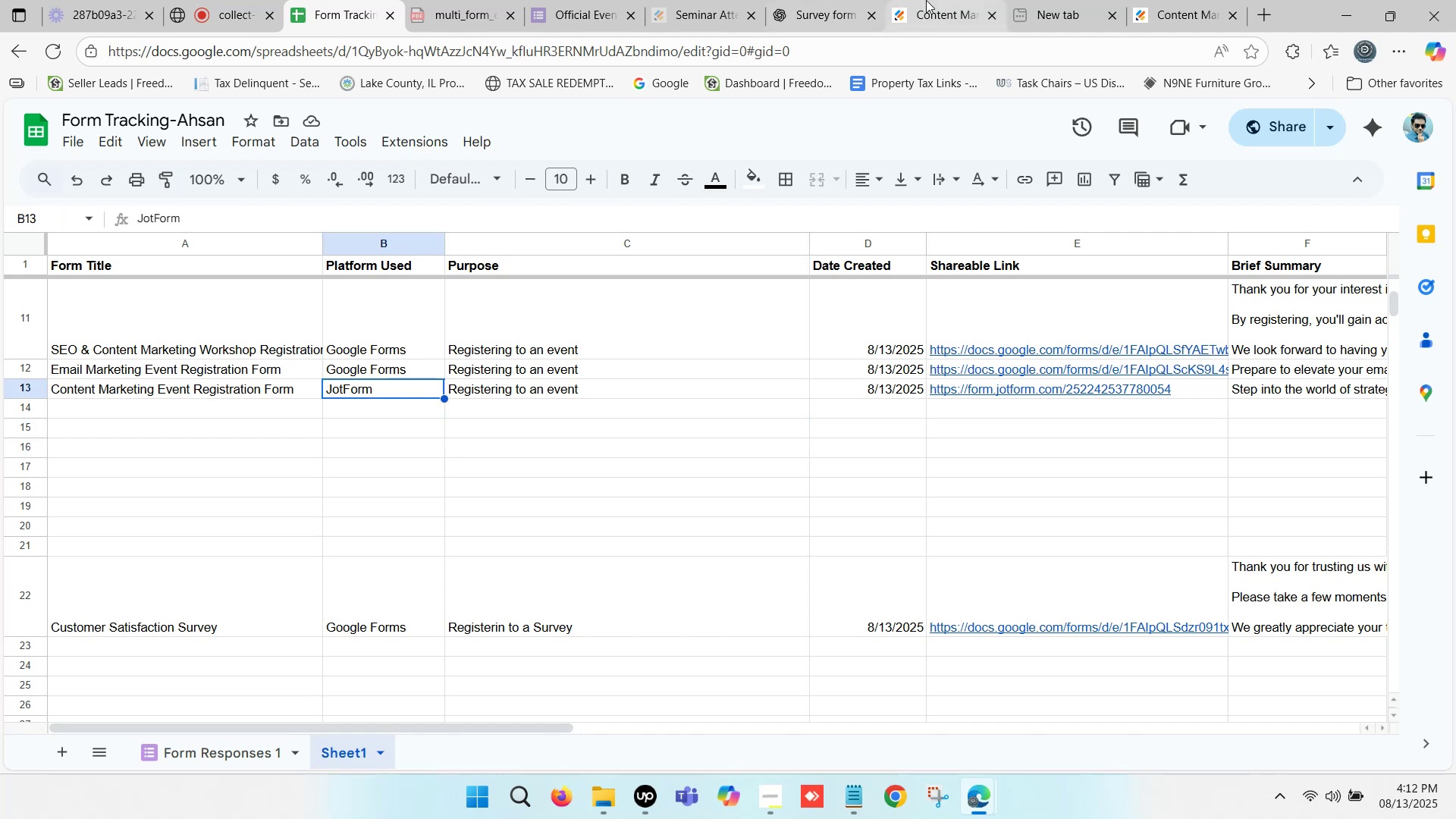 
left_click([1111, 0])
 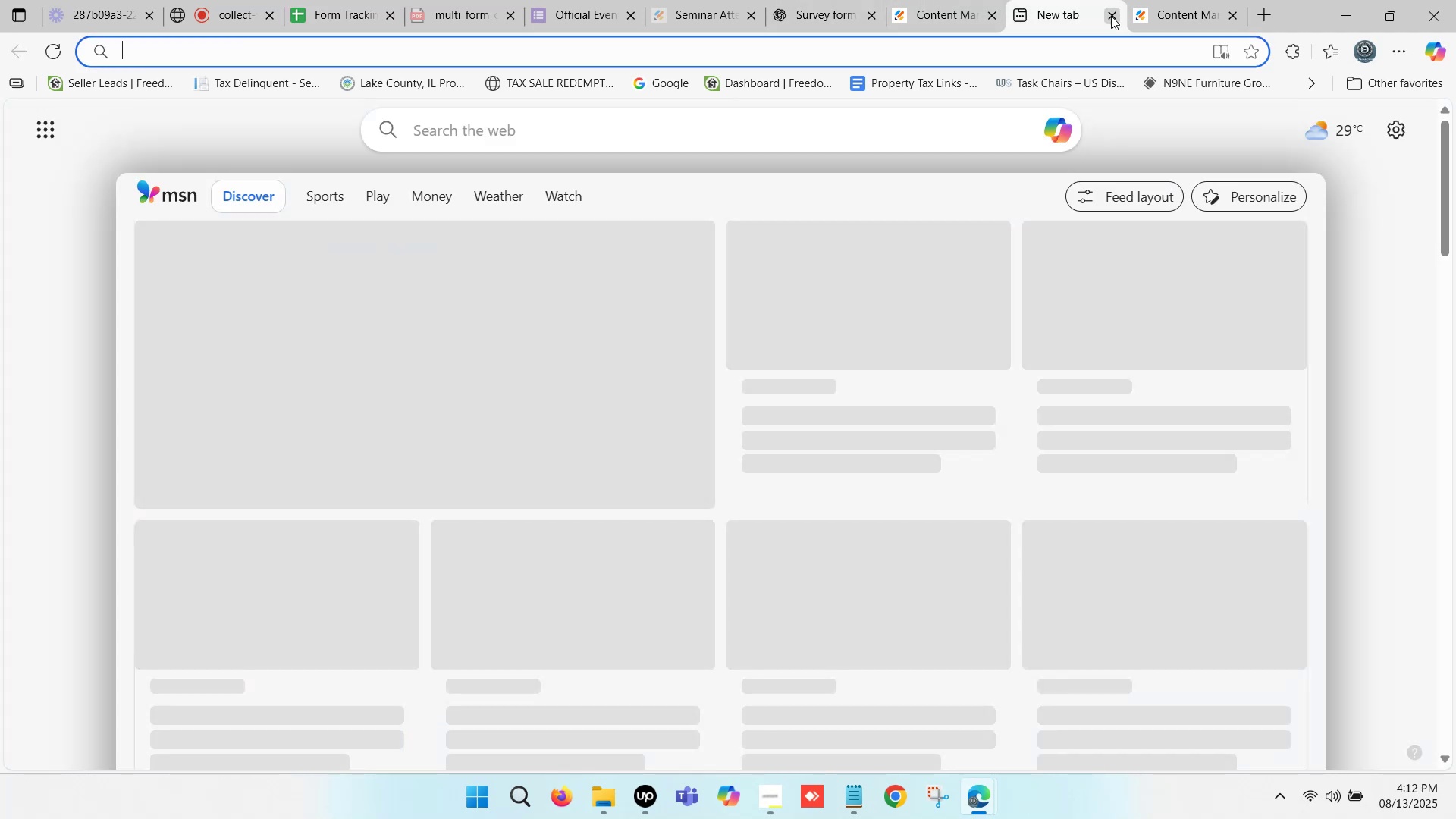 
left_click([1111, 17])
 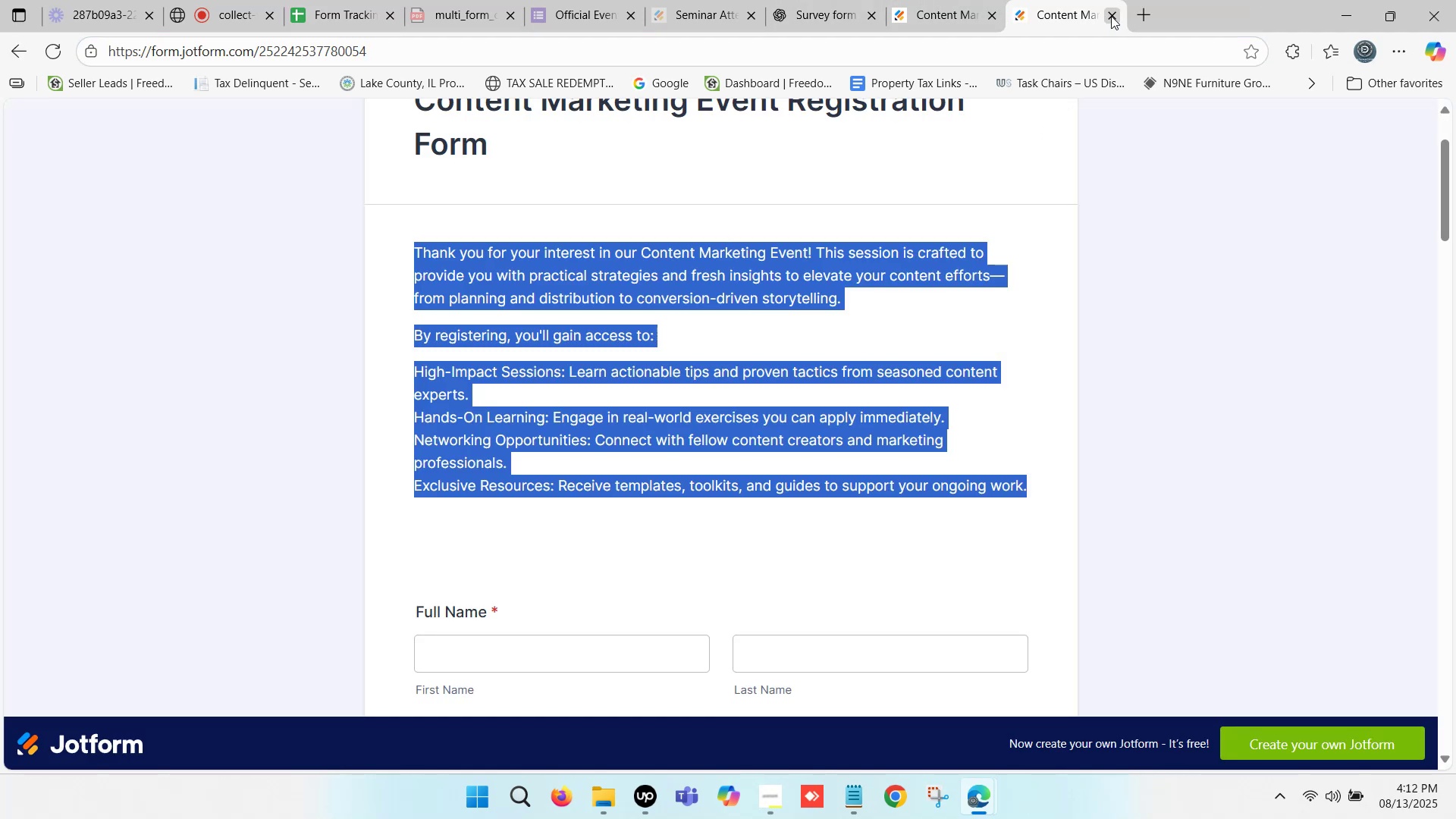 
left_click([1111, 16])
 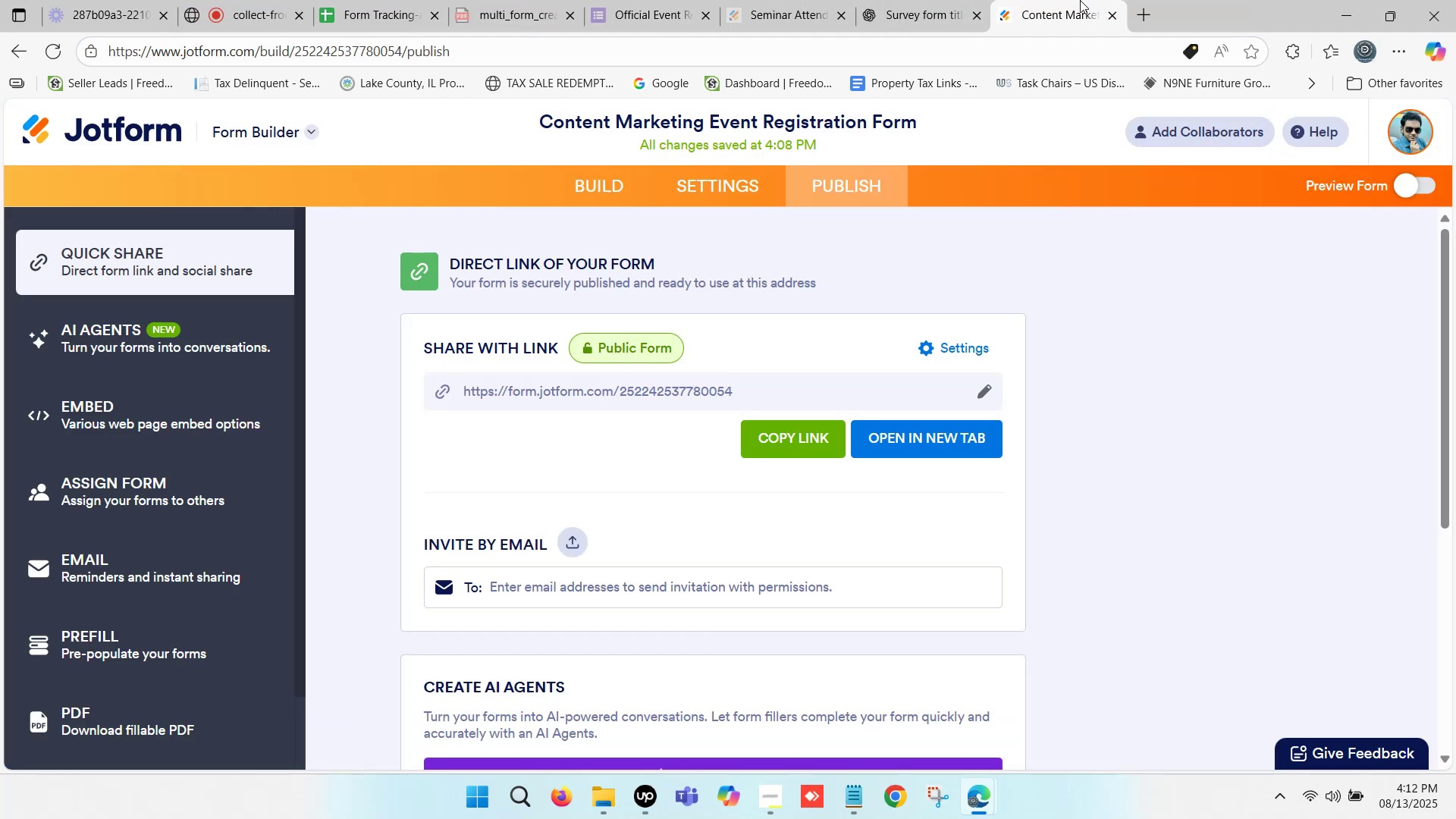 
left_click([1077, 0])
 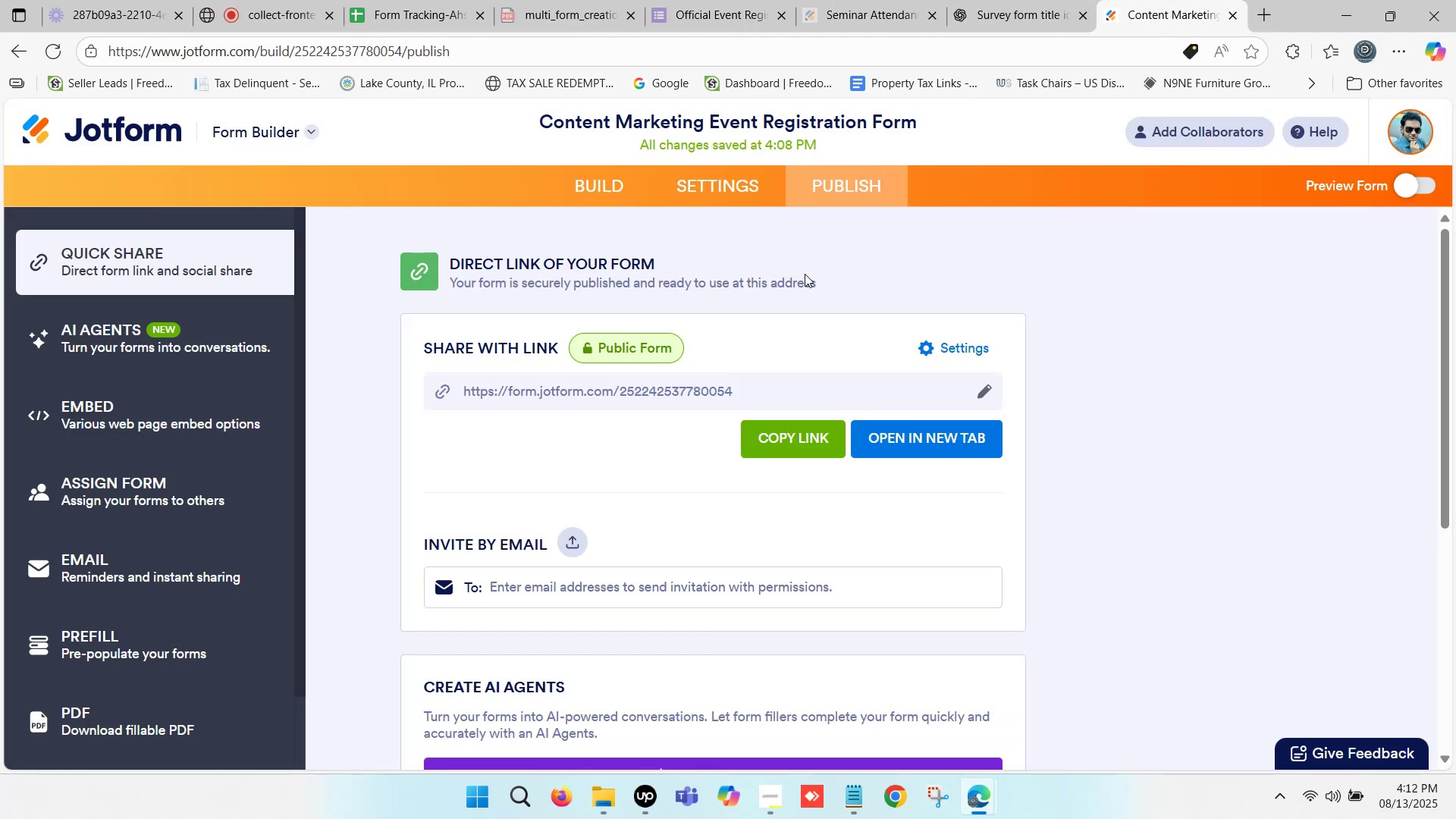 
scroll: coordinate [980, 350], scroll_direction: up, amount: 9.0
 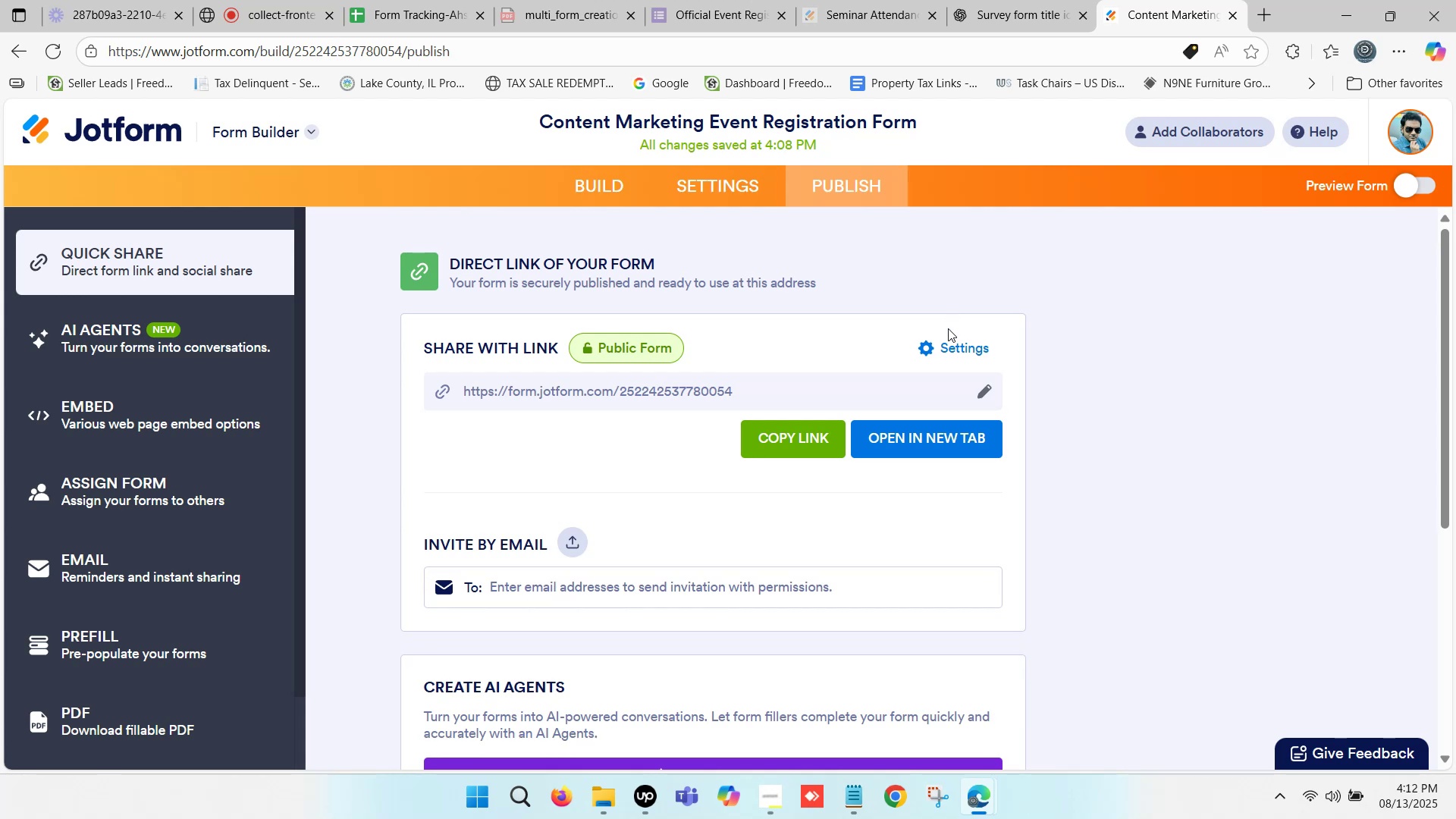 
scroll: coordinate [634, 514], scroll_direction: down, amount: 3.0
 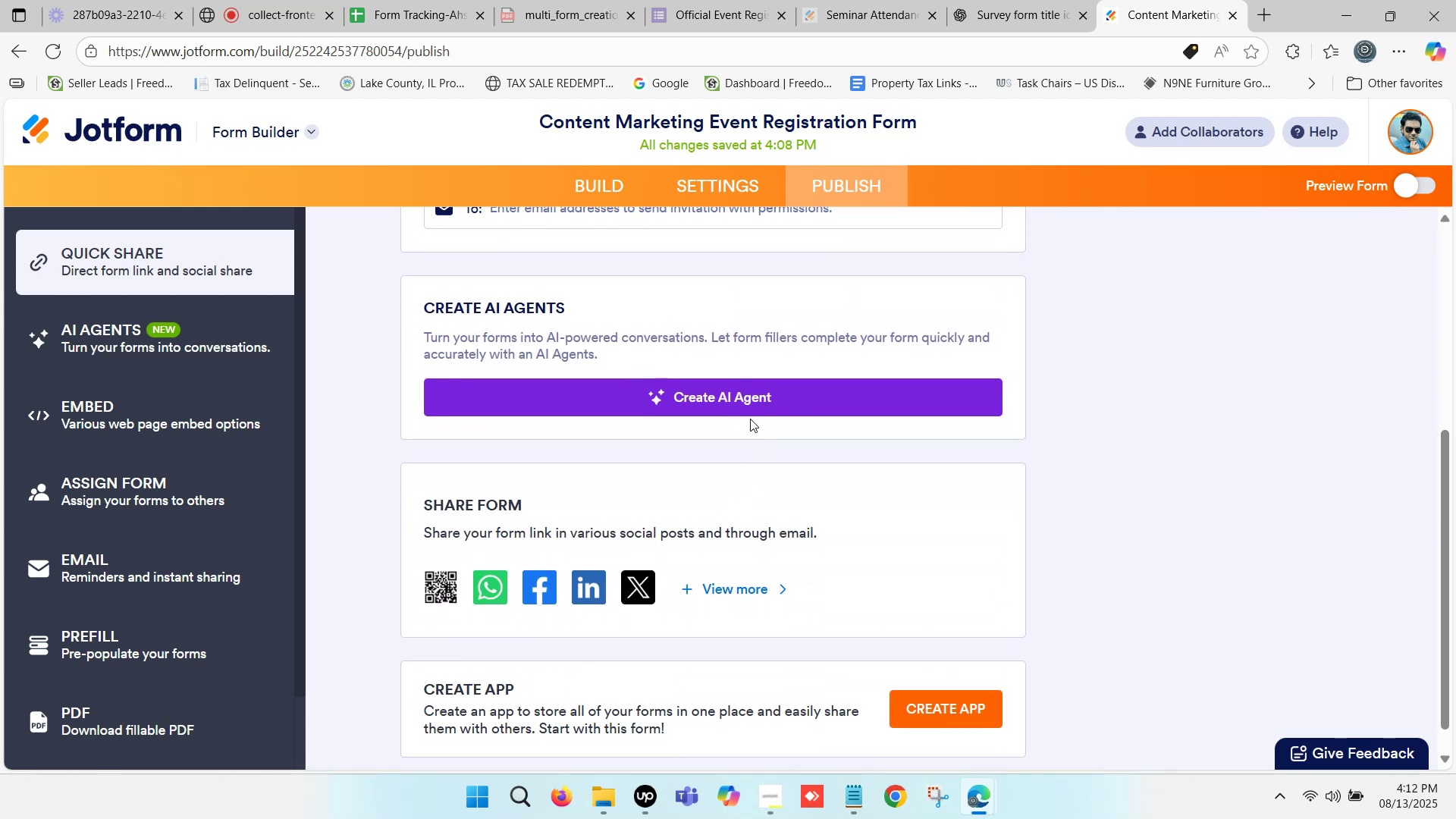 
scroll: coordinate [758, 419], scroll_direction: up, amount: 4.0
 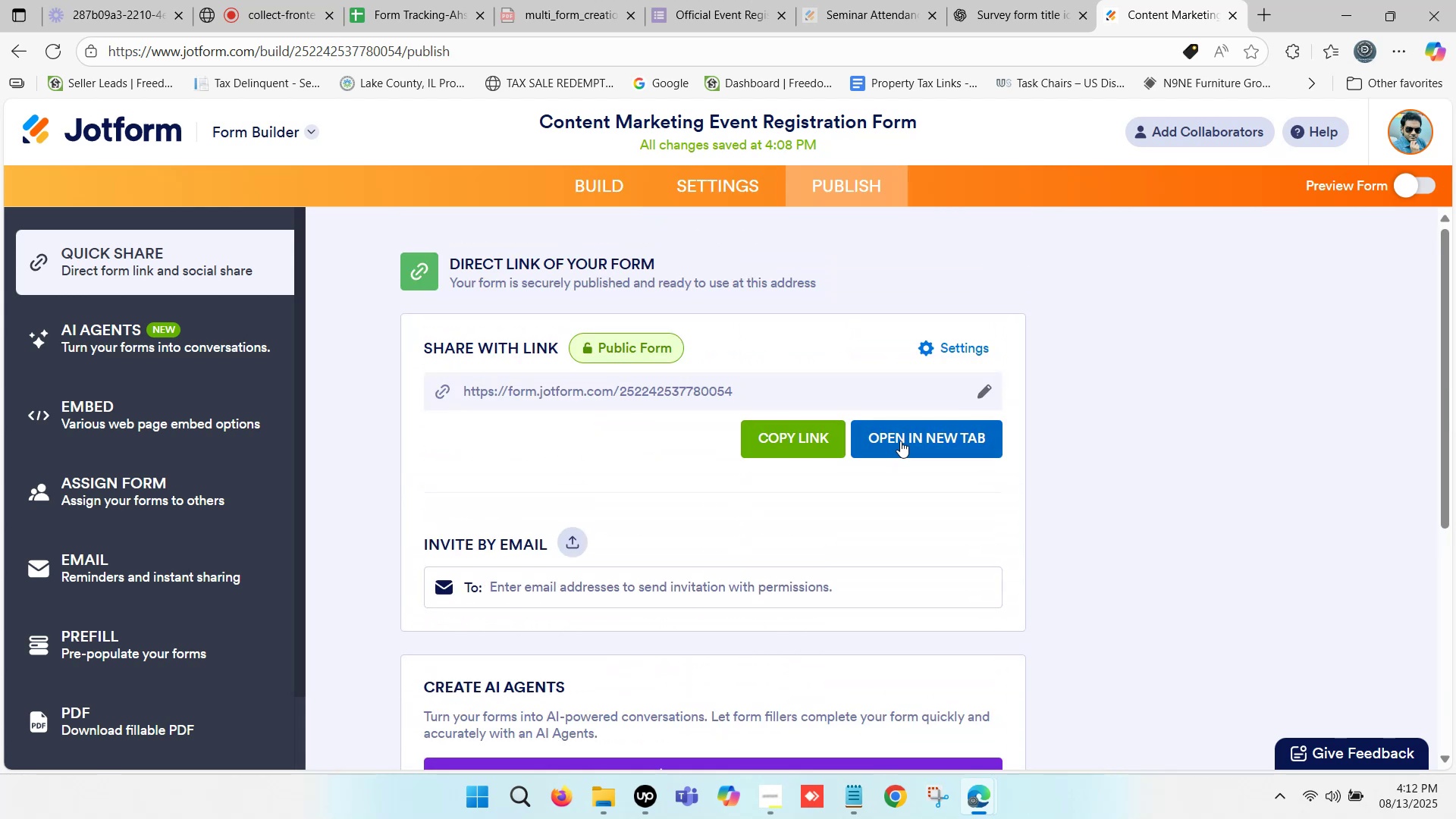 
left_click([902, 438])
 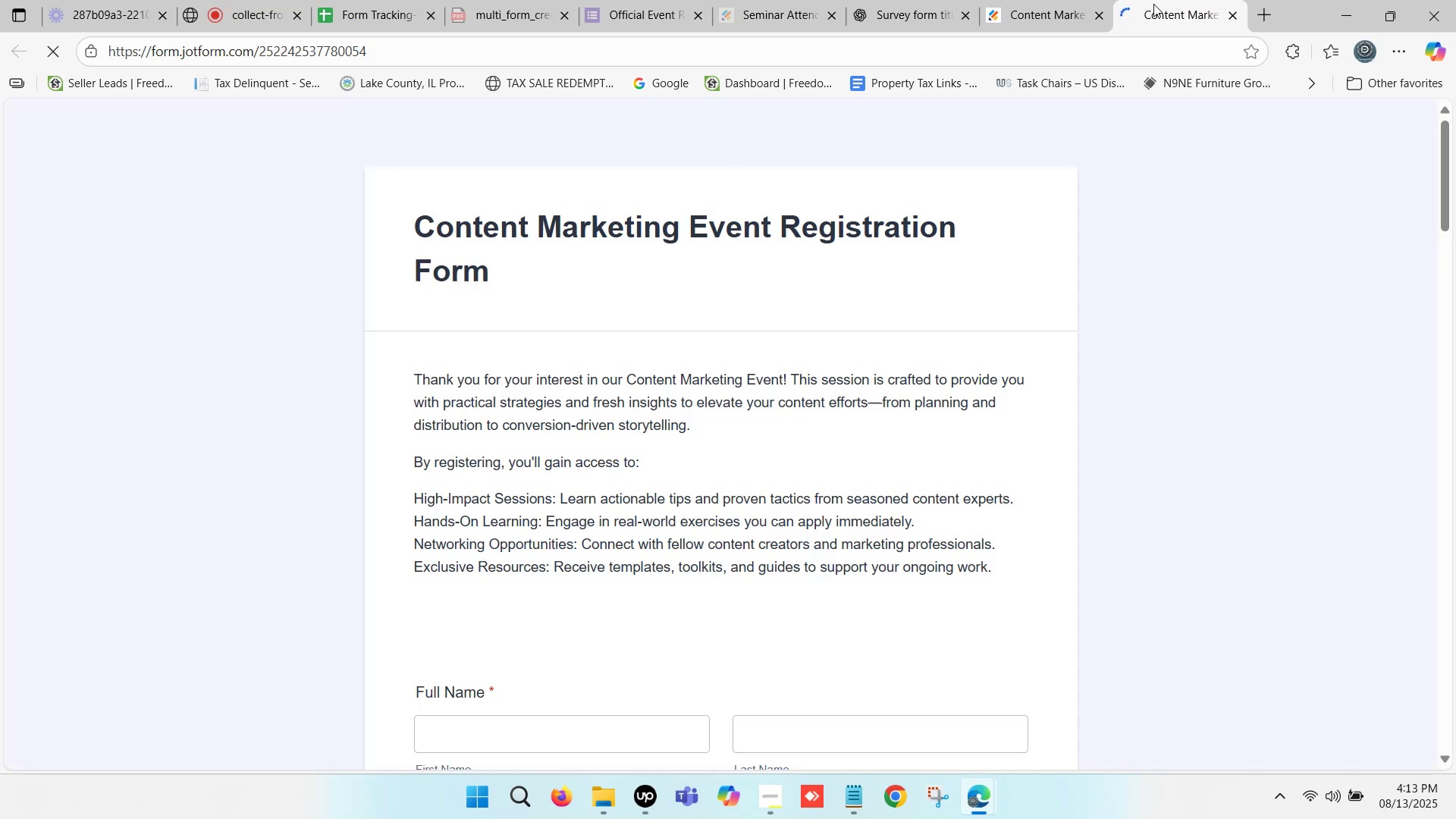 
left_click([1156, 0])
 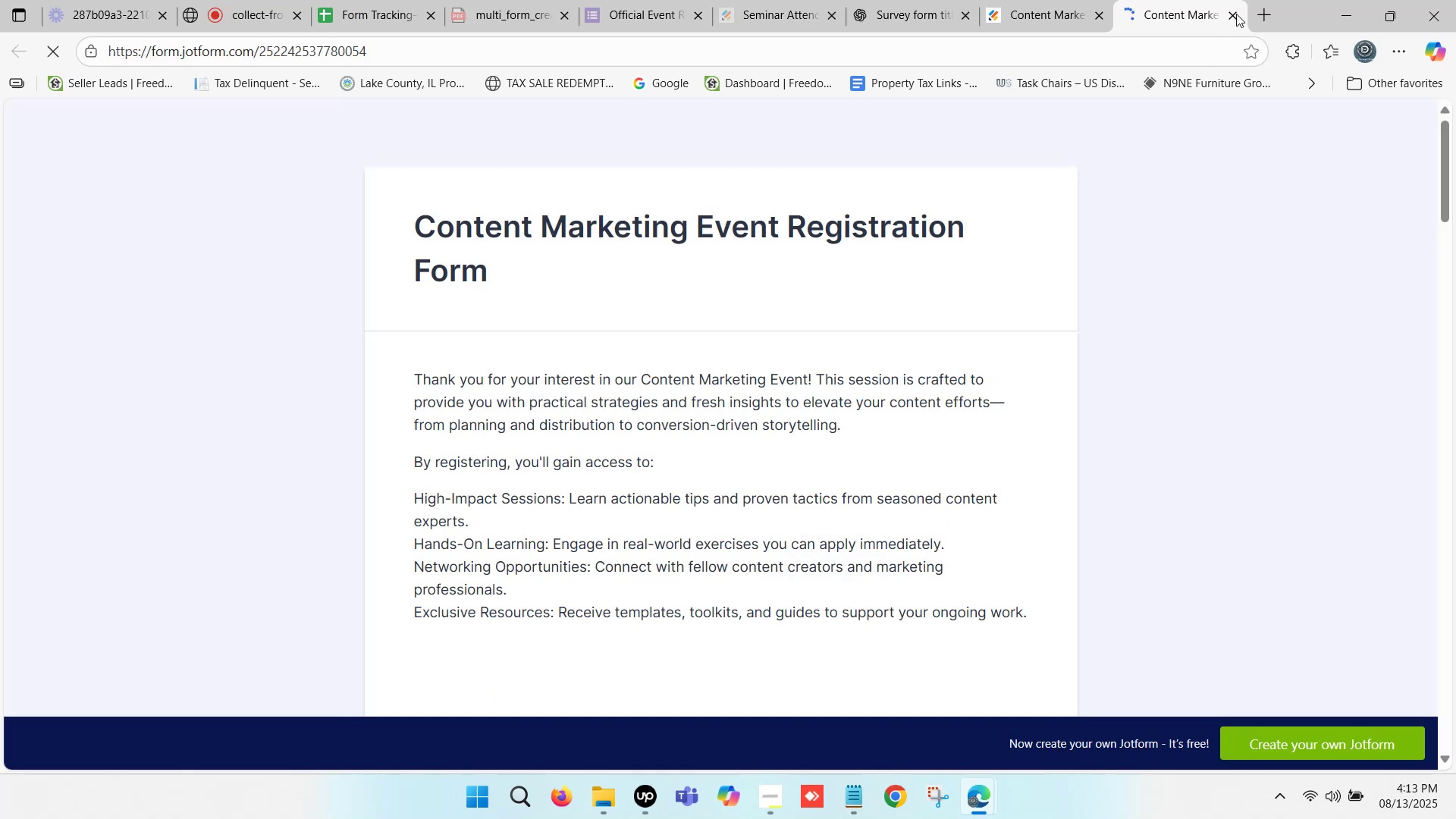 
left_click([1235, 14])
 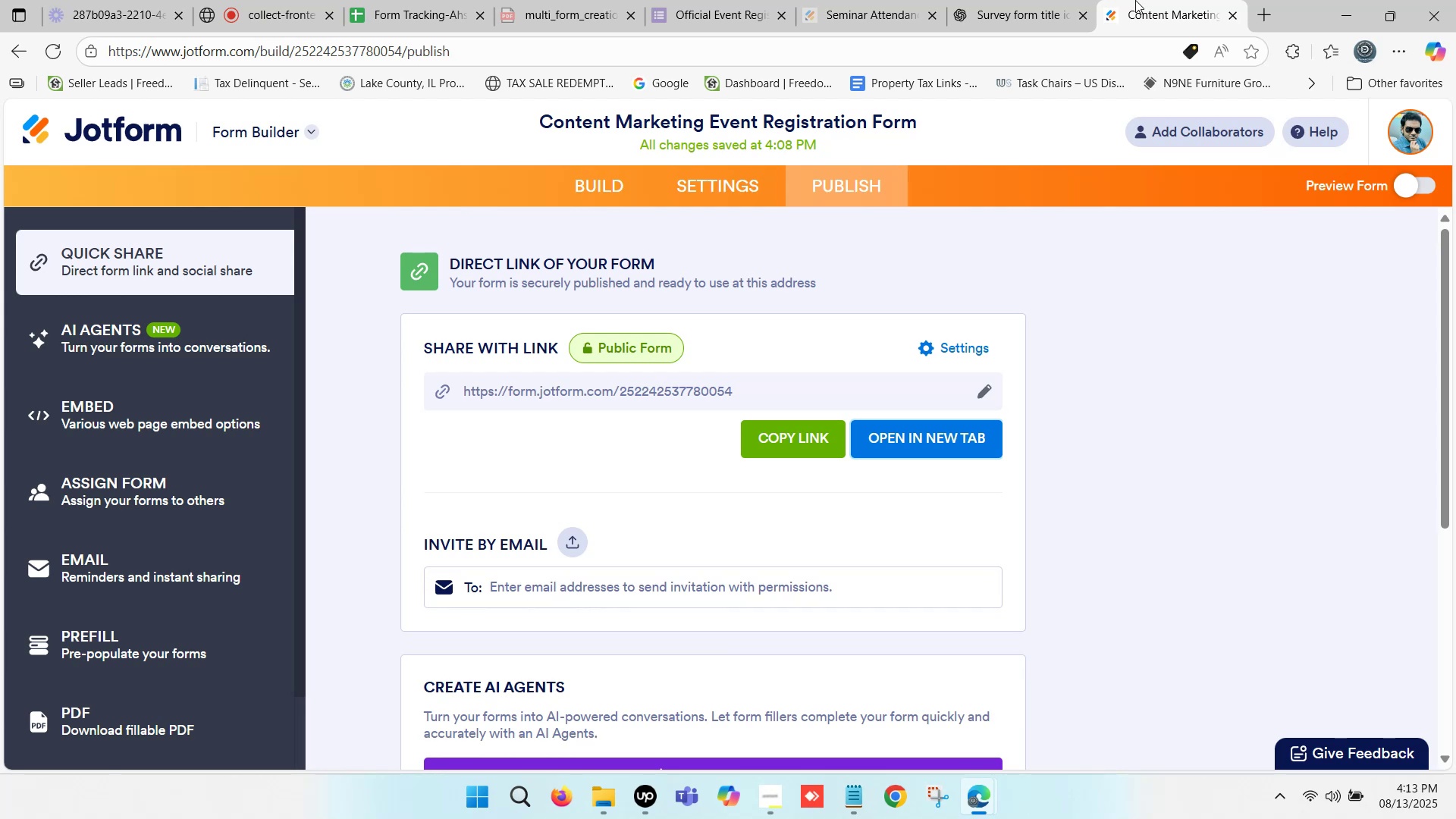 
wait(32.52)
 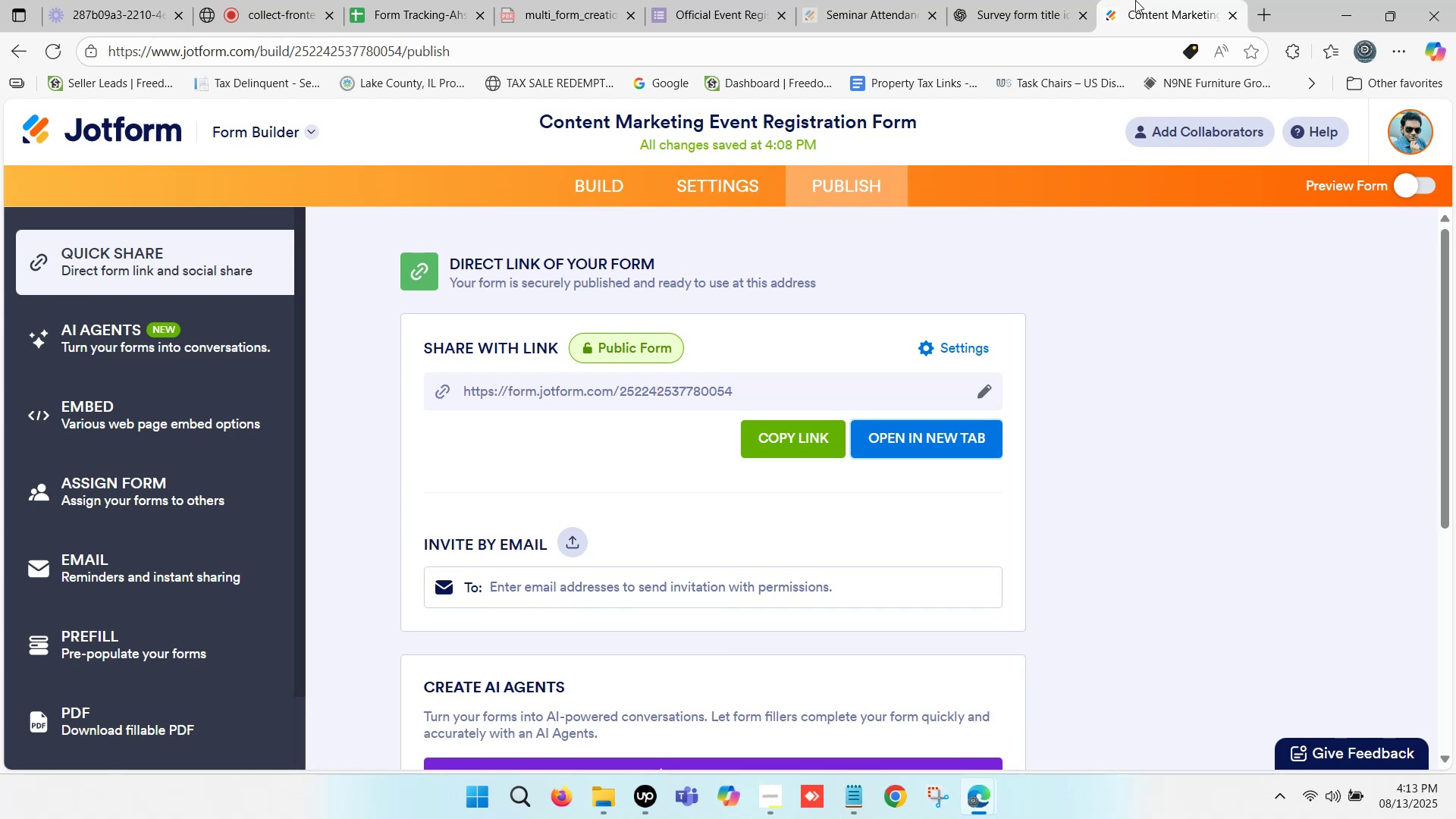 
left_click([598, 183])
 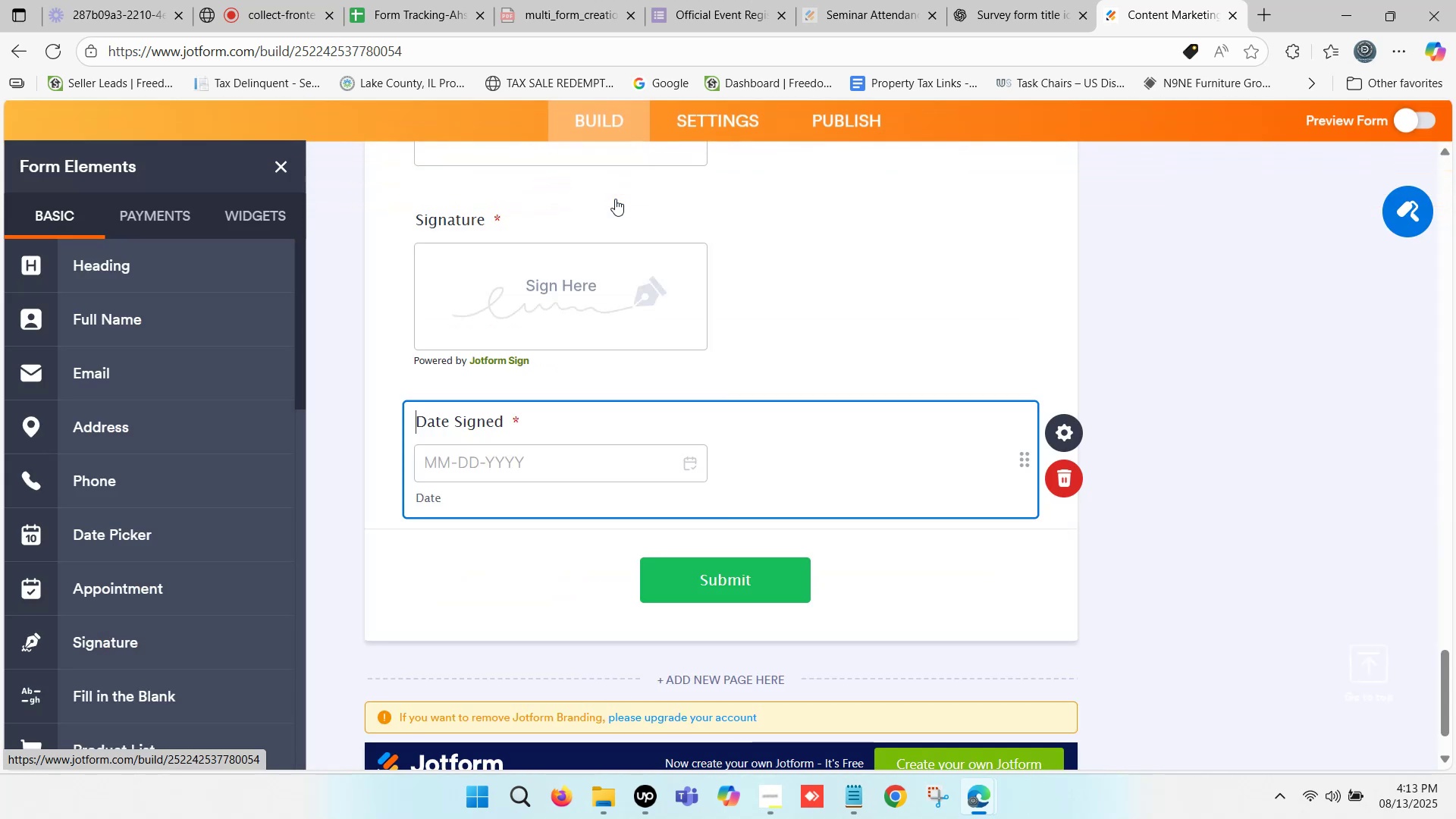 
scroll: coordinate [829, 189], scroll_direction: up, amount: 5.0
 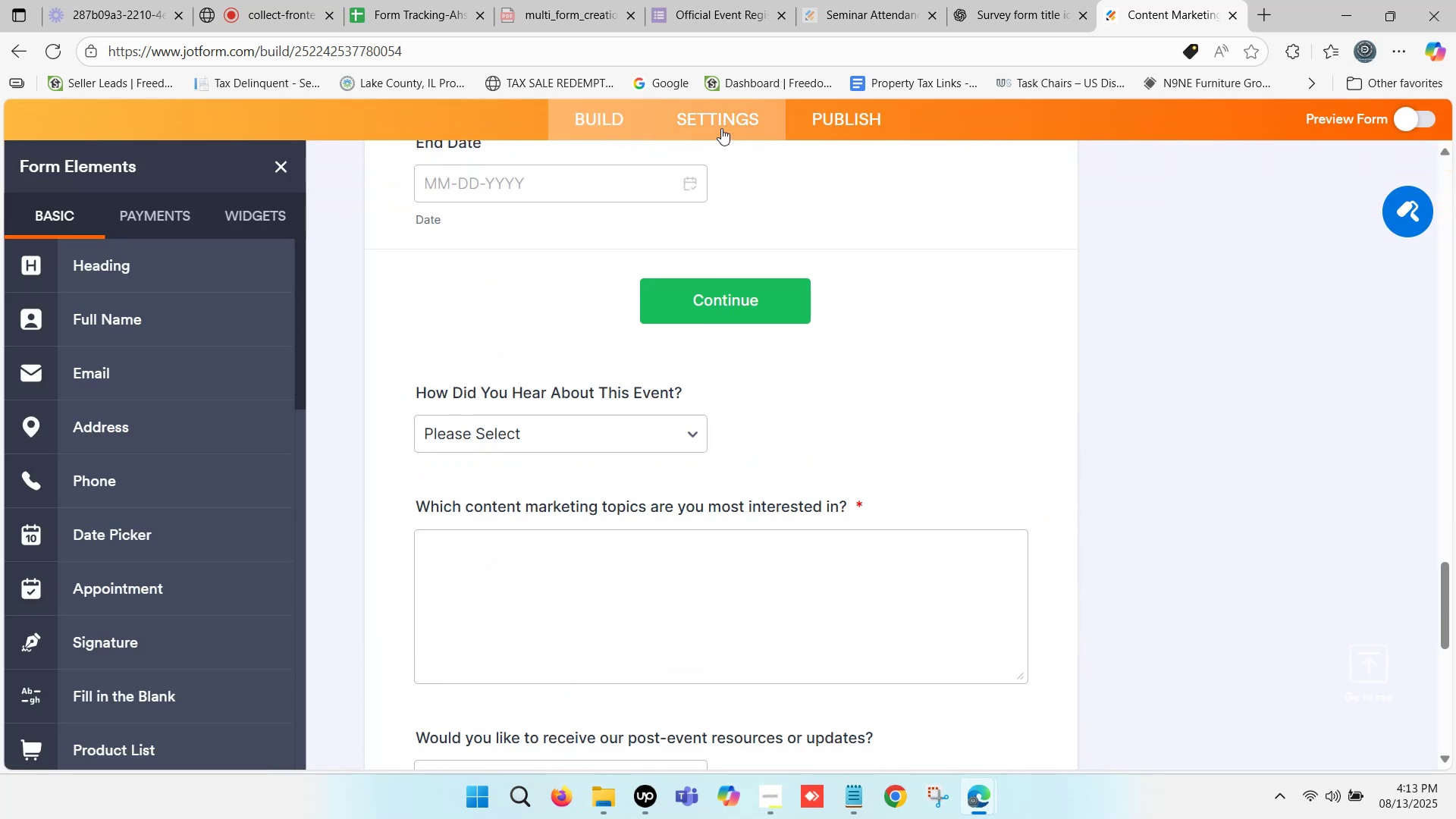 
scroll: coordinate [940, 661], scroll_direction: down, amount: 3.0
 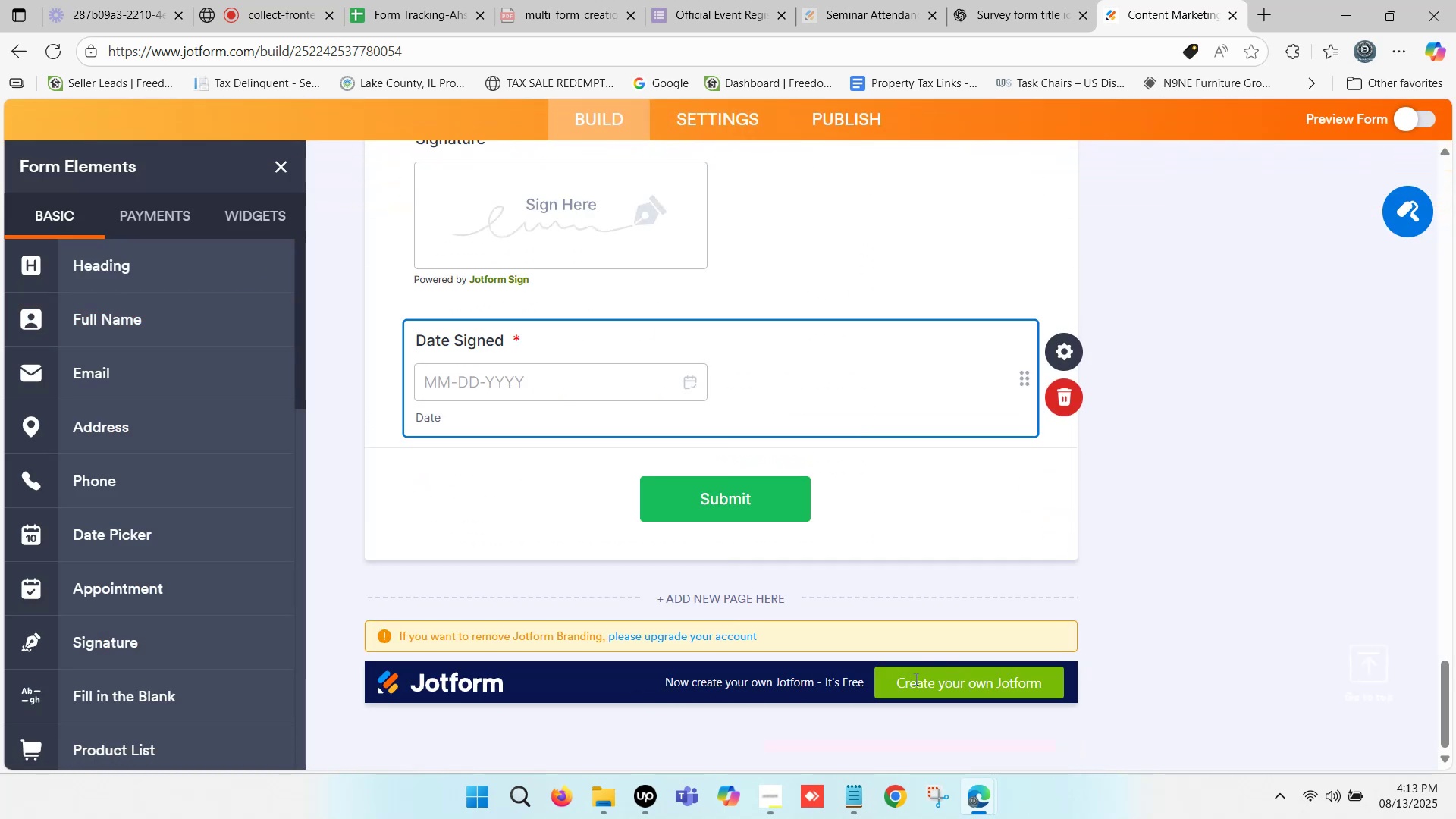 
left_click([920, 678])
 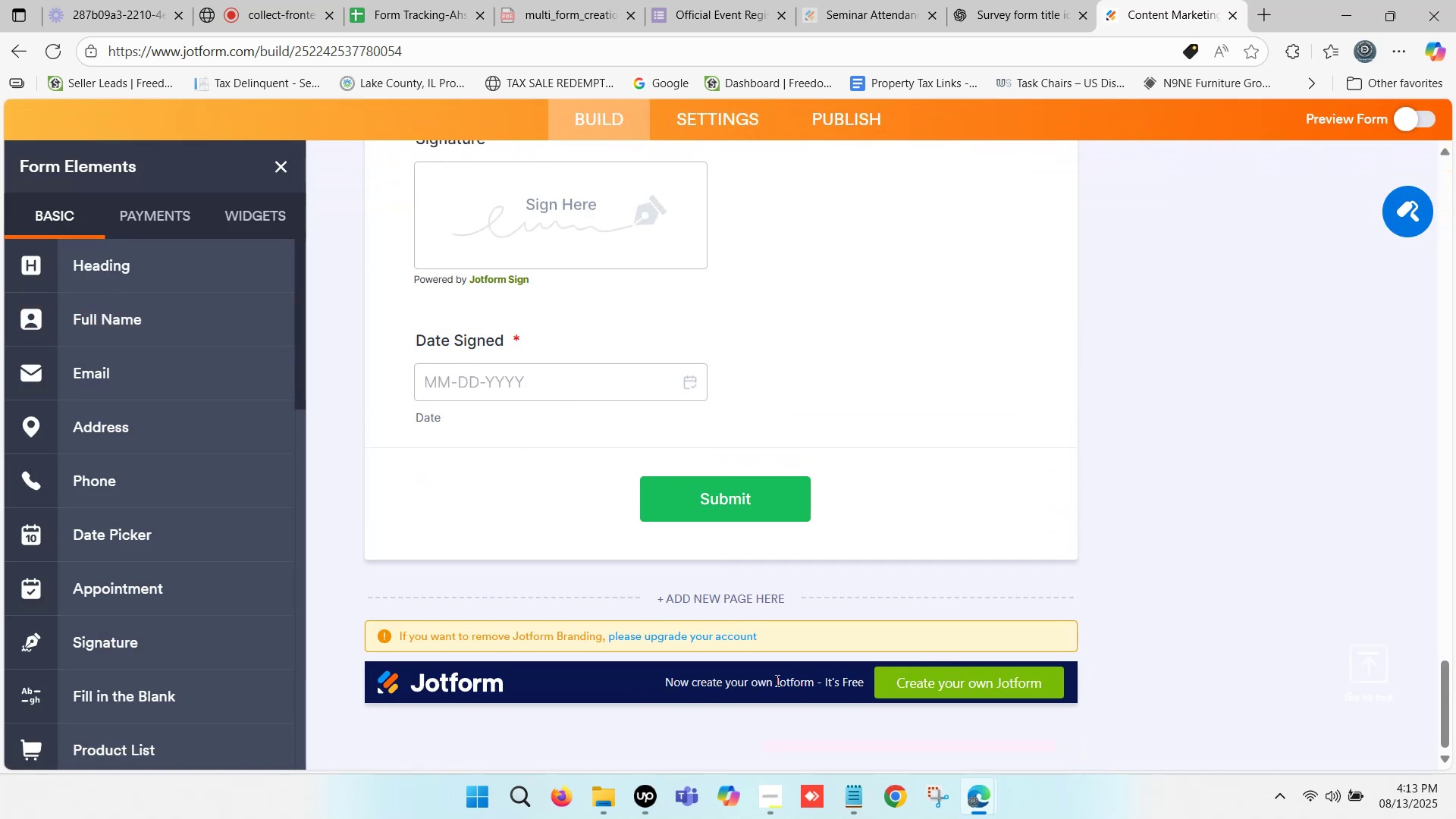 
left_click([771, 682])
 